 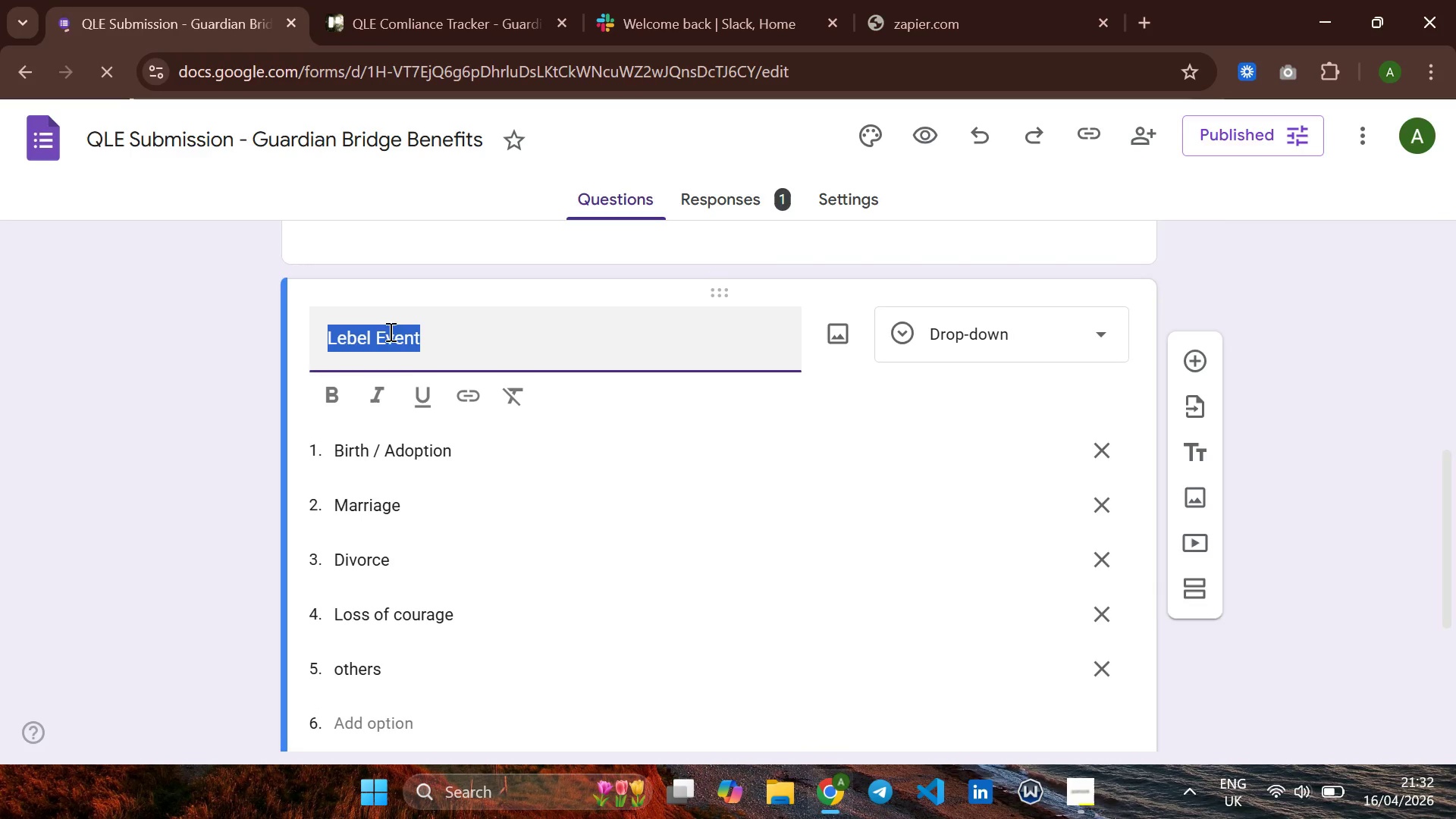 
left_click([431, 342])
 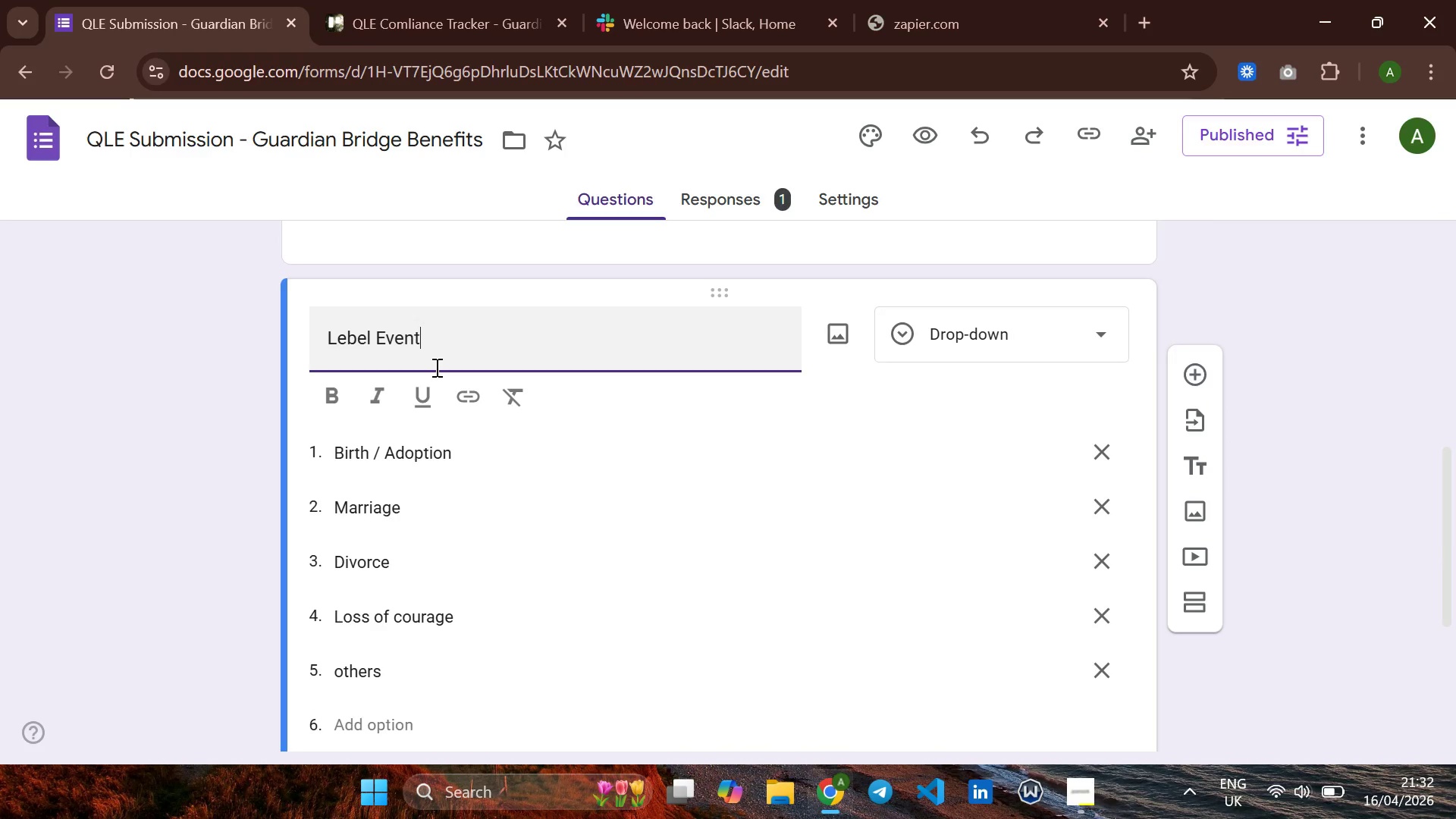 
key(ArrowLeft)
 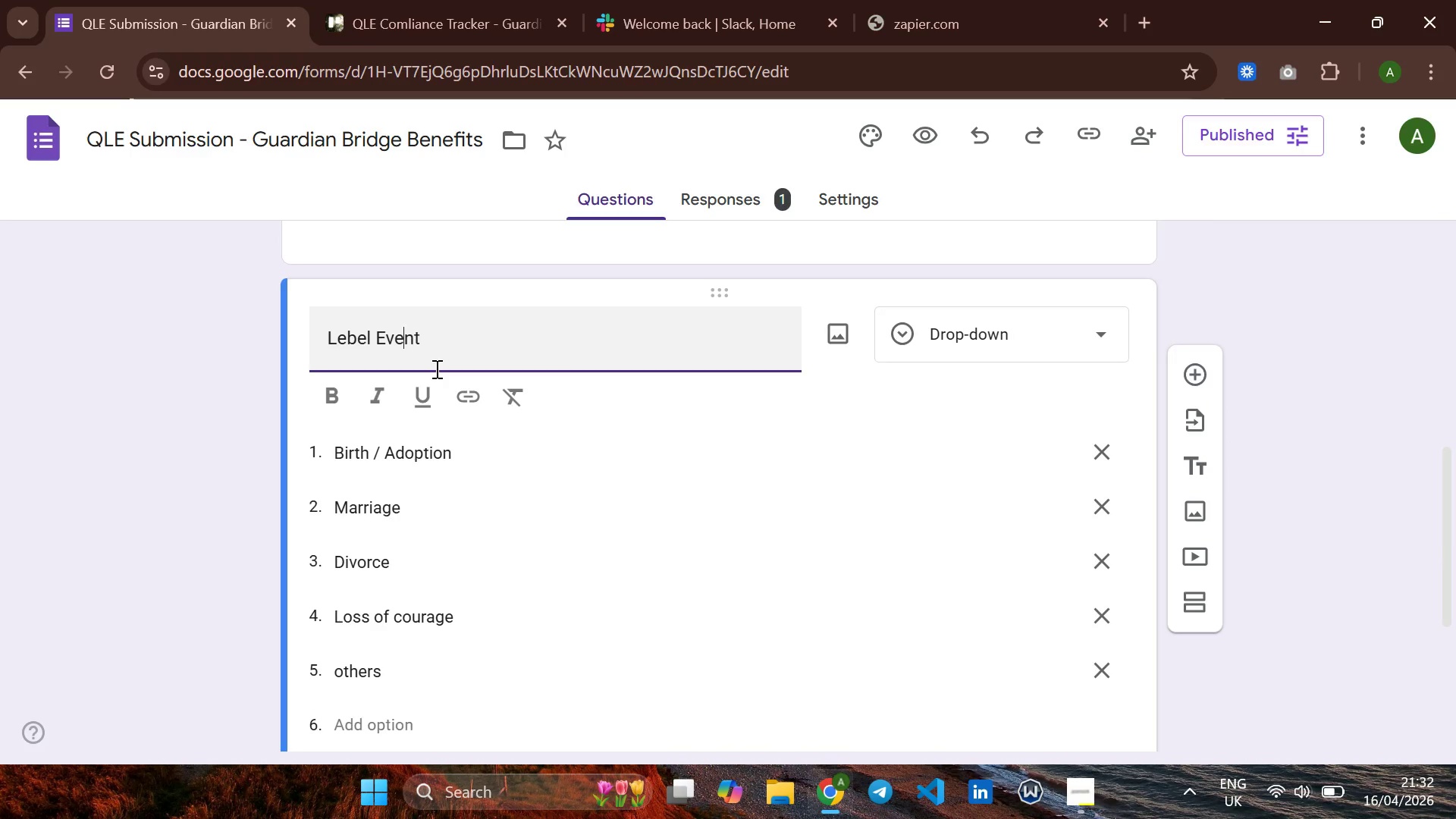 
key(ArrowLeft)
 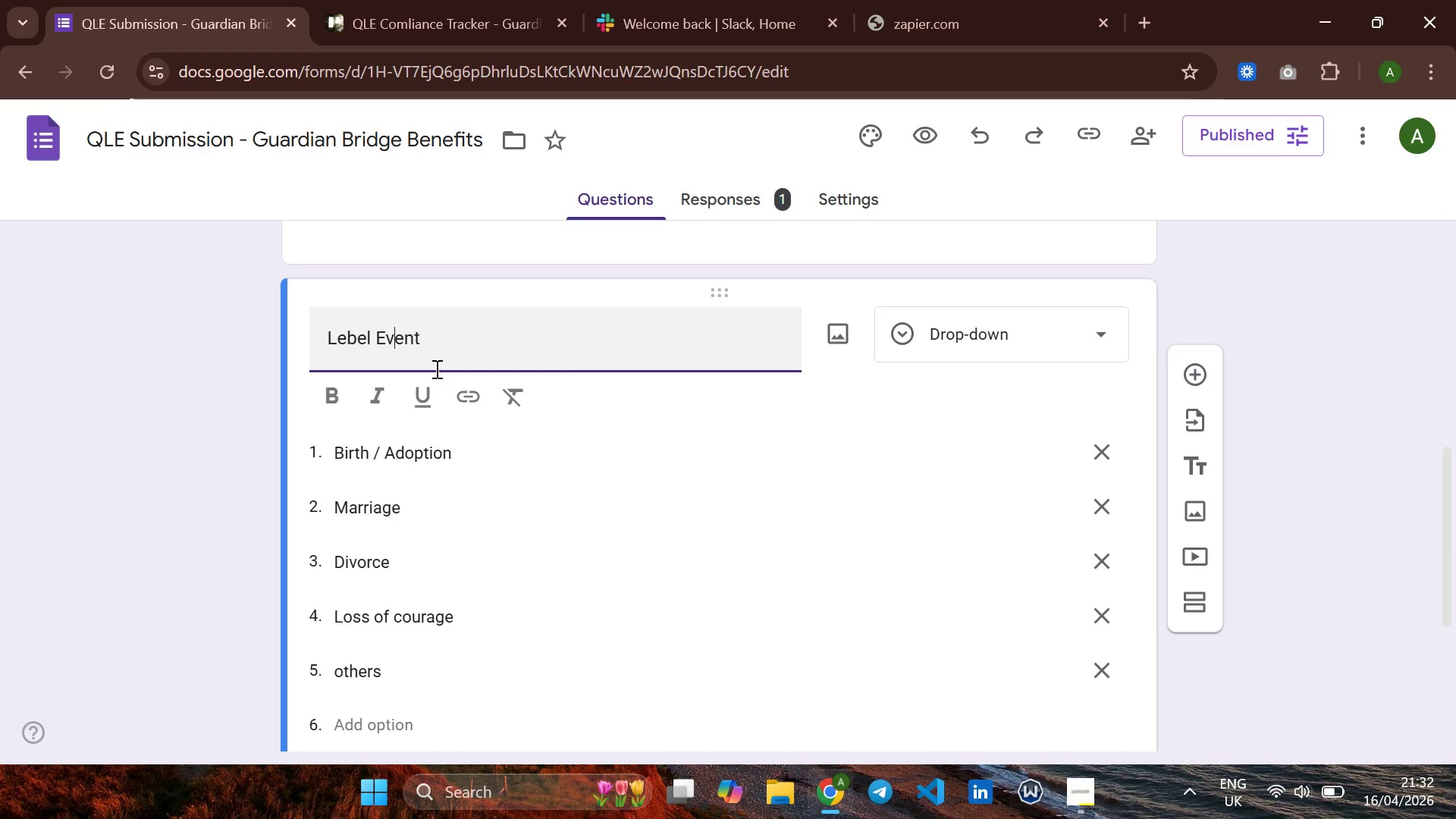 
key(ArrowLeft)
 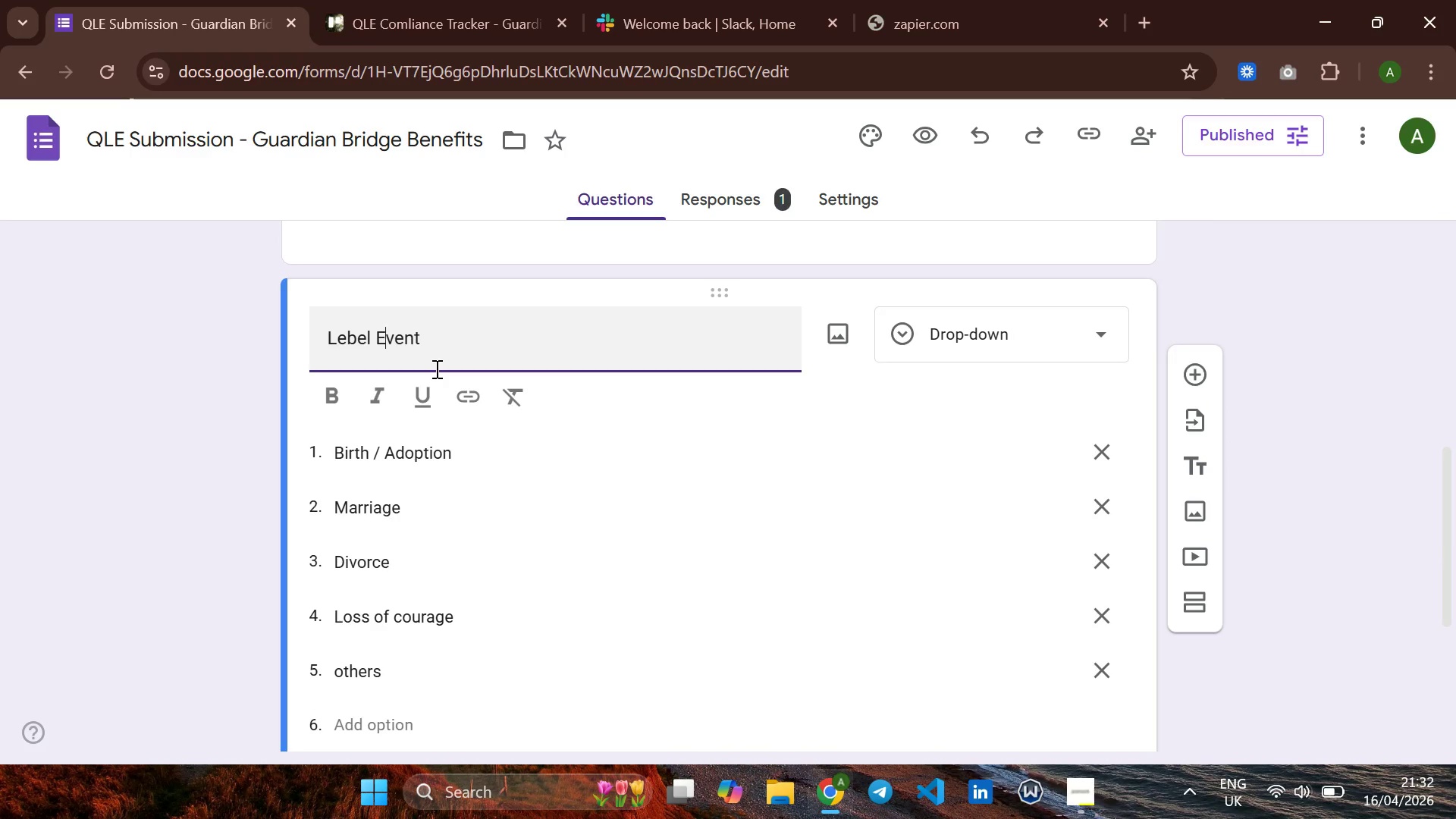 
key(ArrowLeft)
 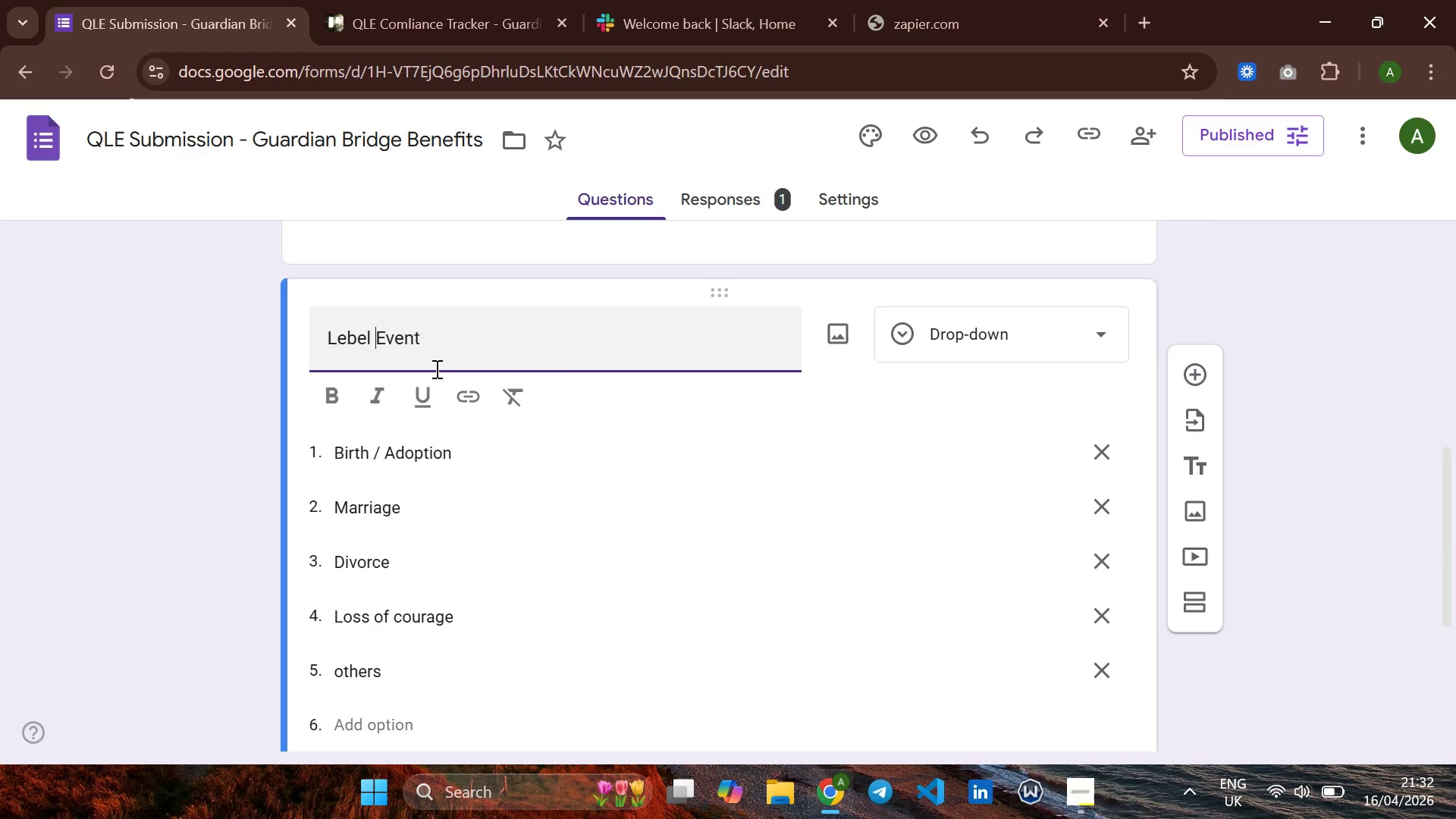 
key(ArrowLeft)
 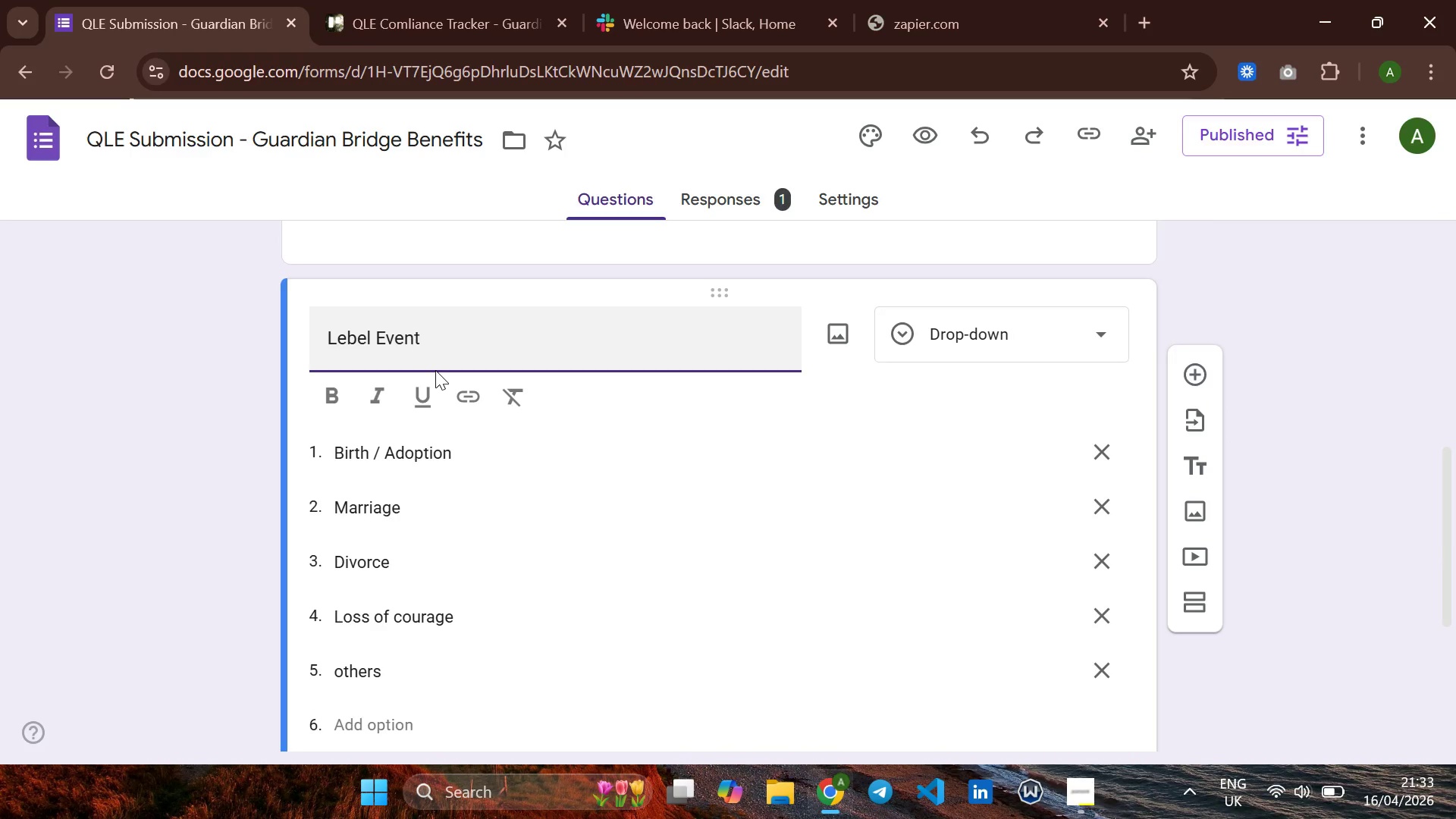 
key(Backspace)
 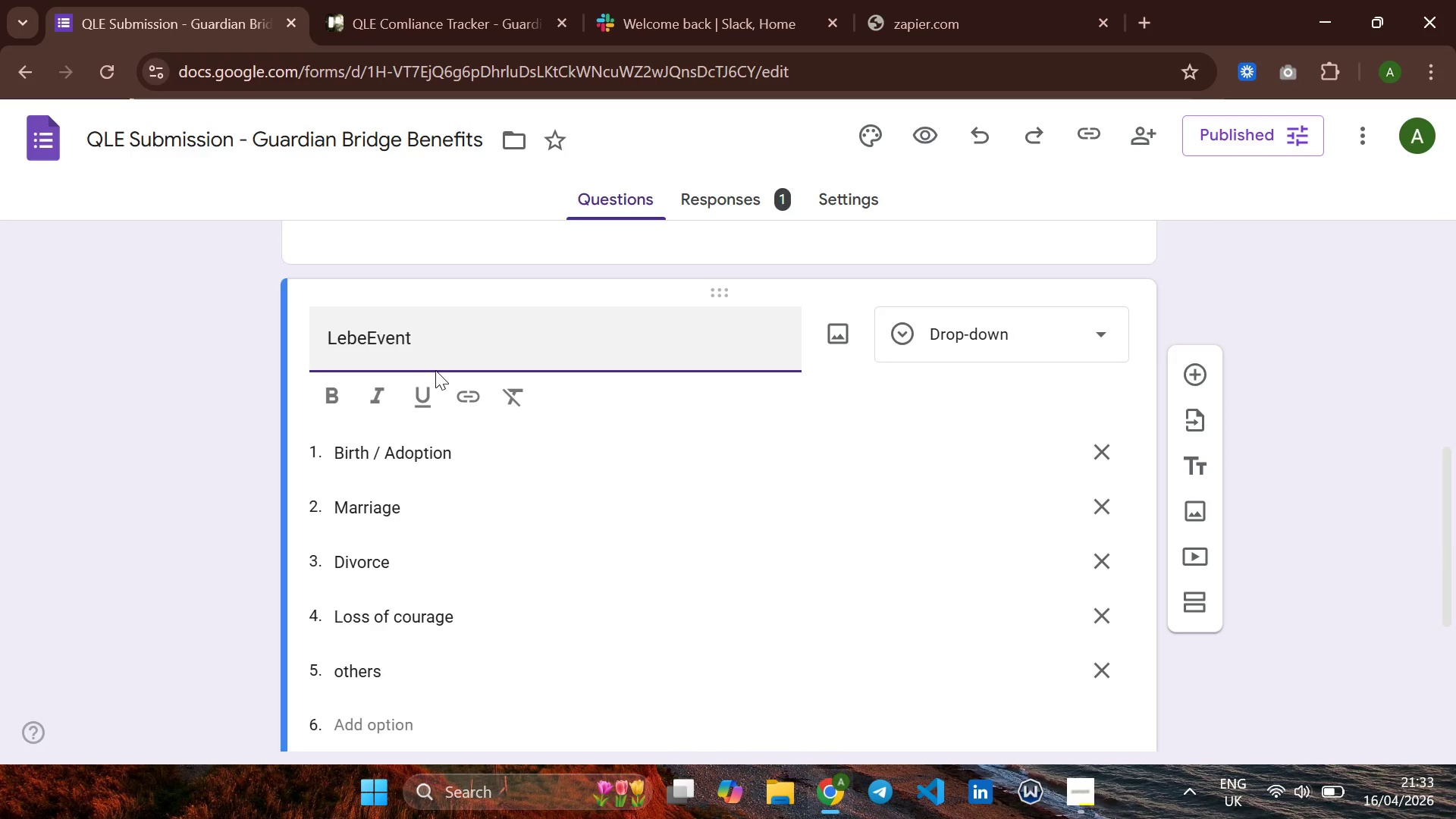 
key(Backspace)
 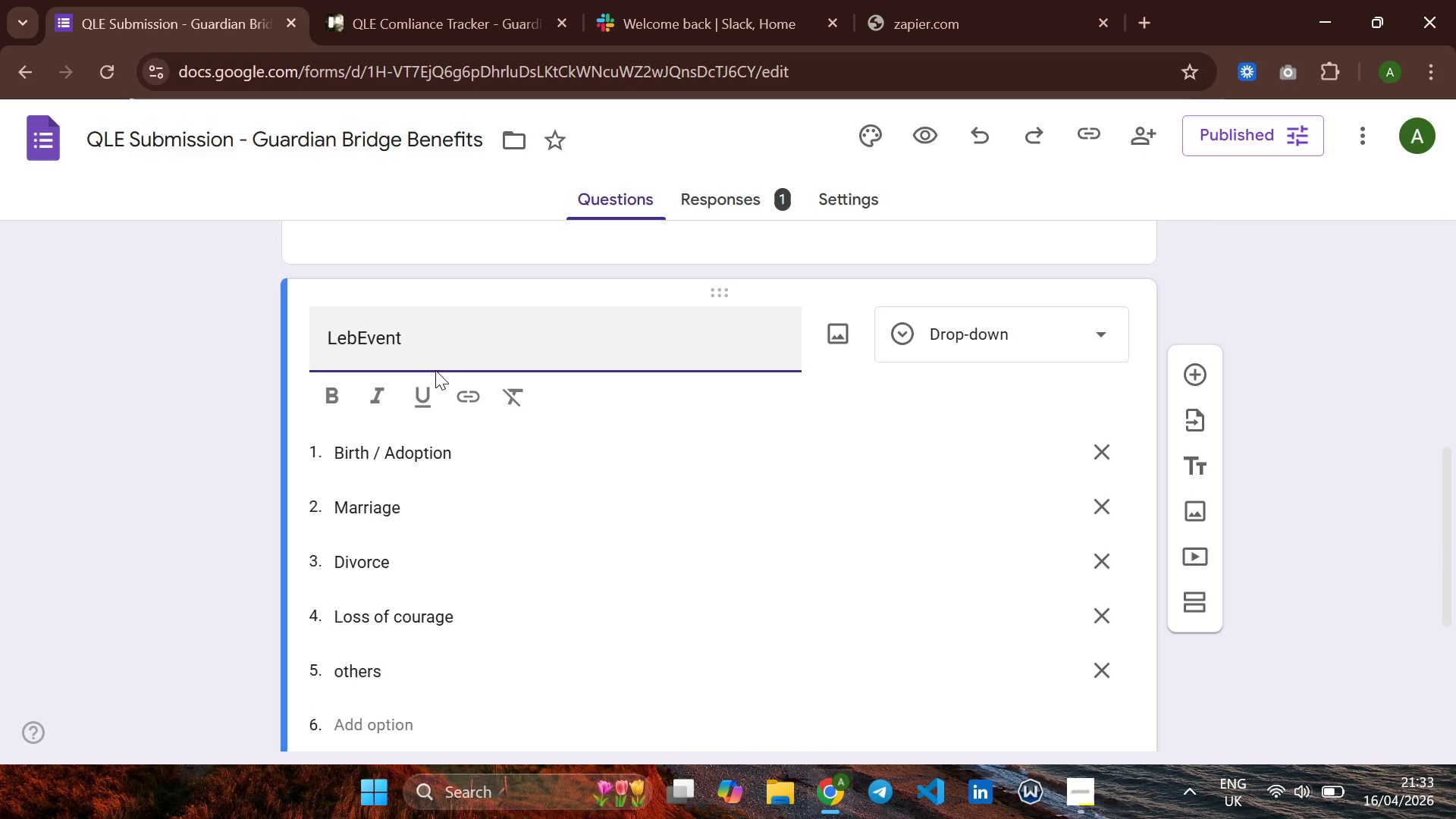 
key(Backspace)
 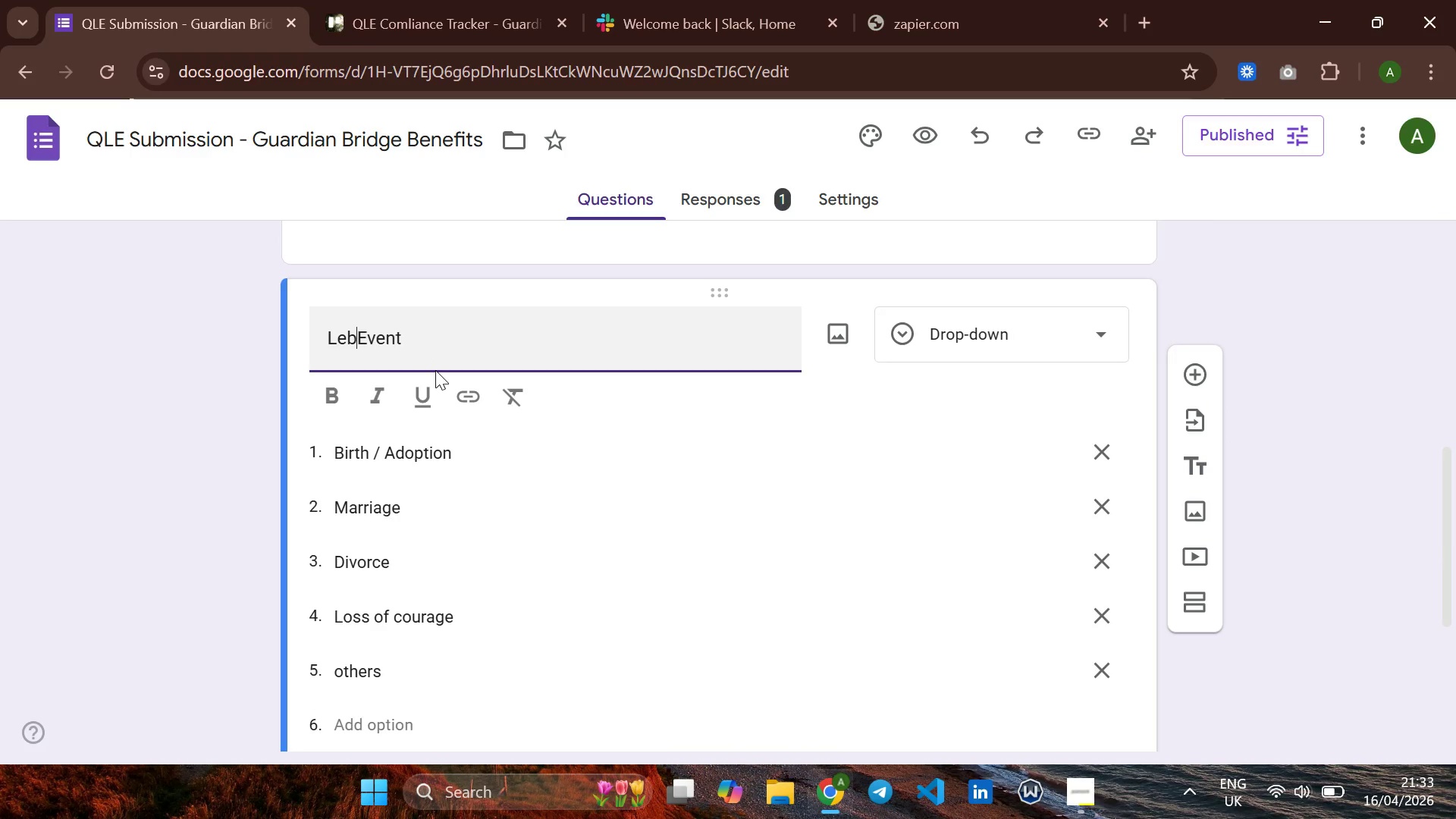 
key(Backspace)
 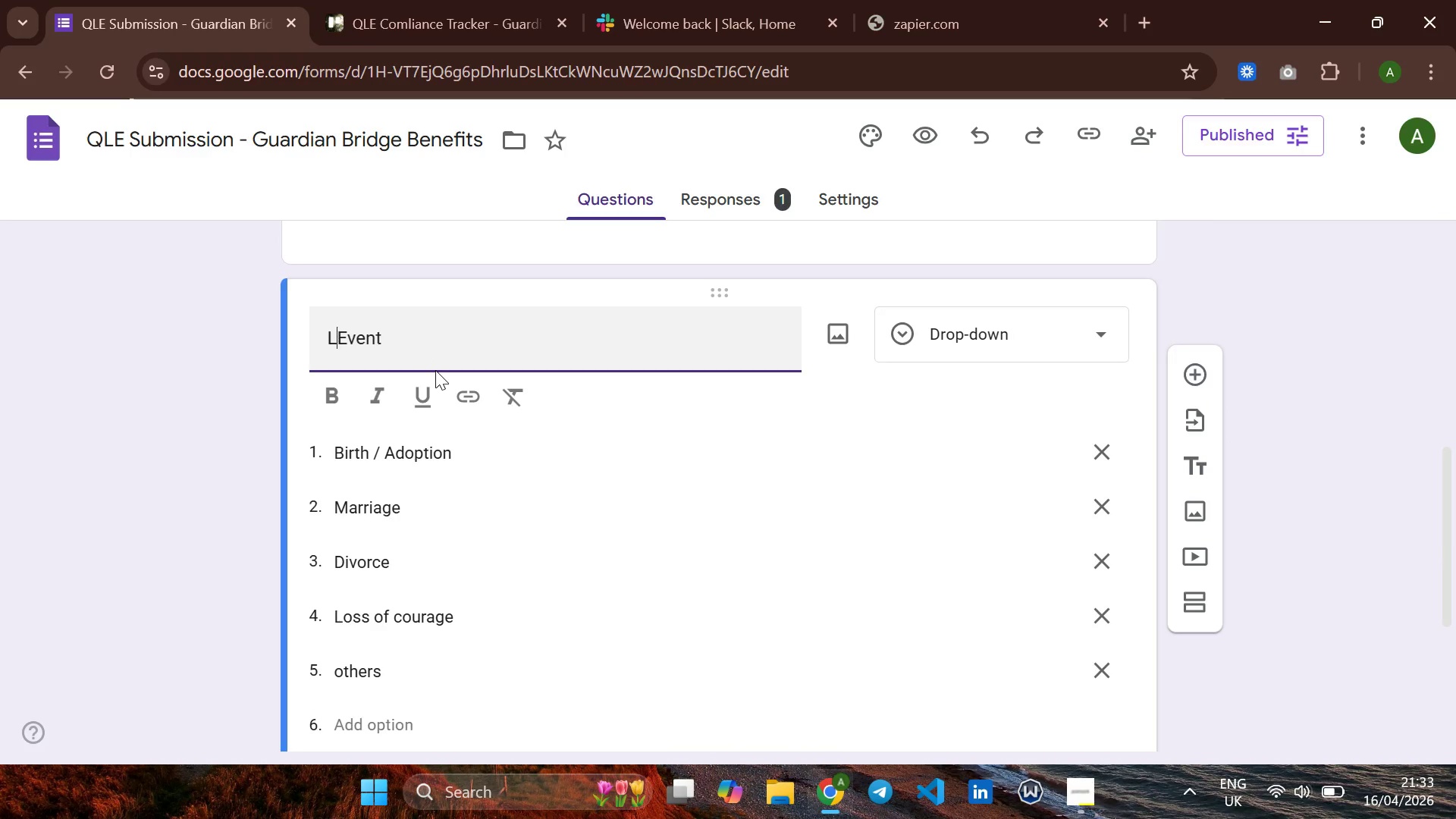 
key(Backspace)
 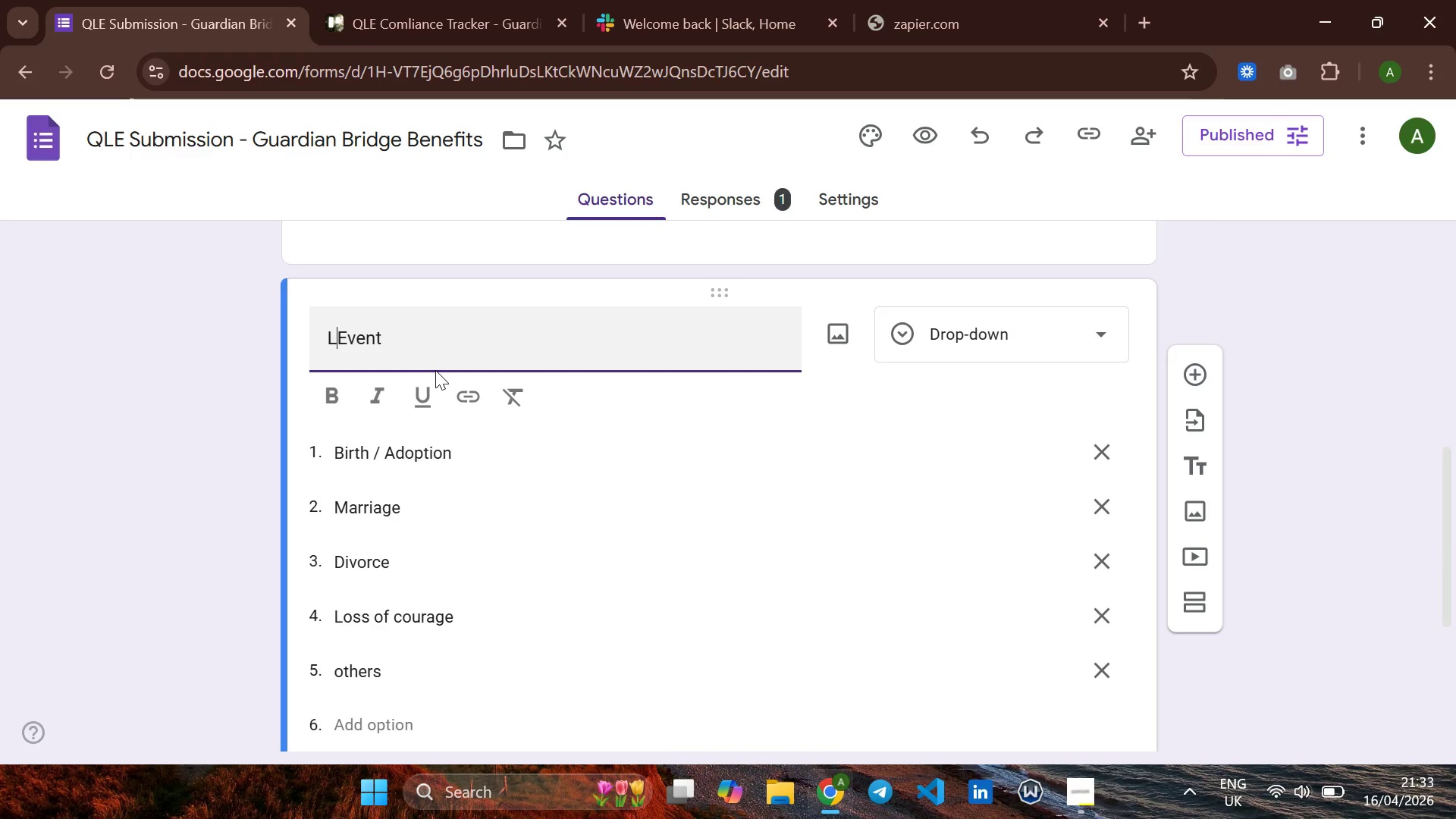 
key(Backspace)
 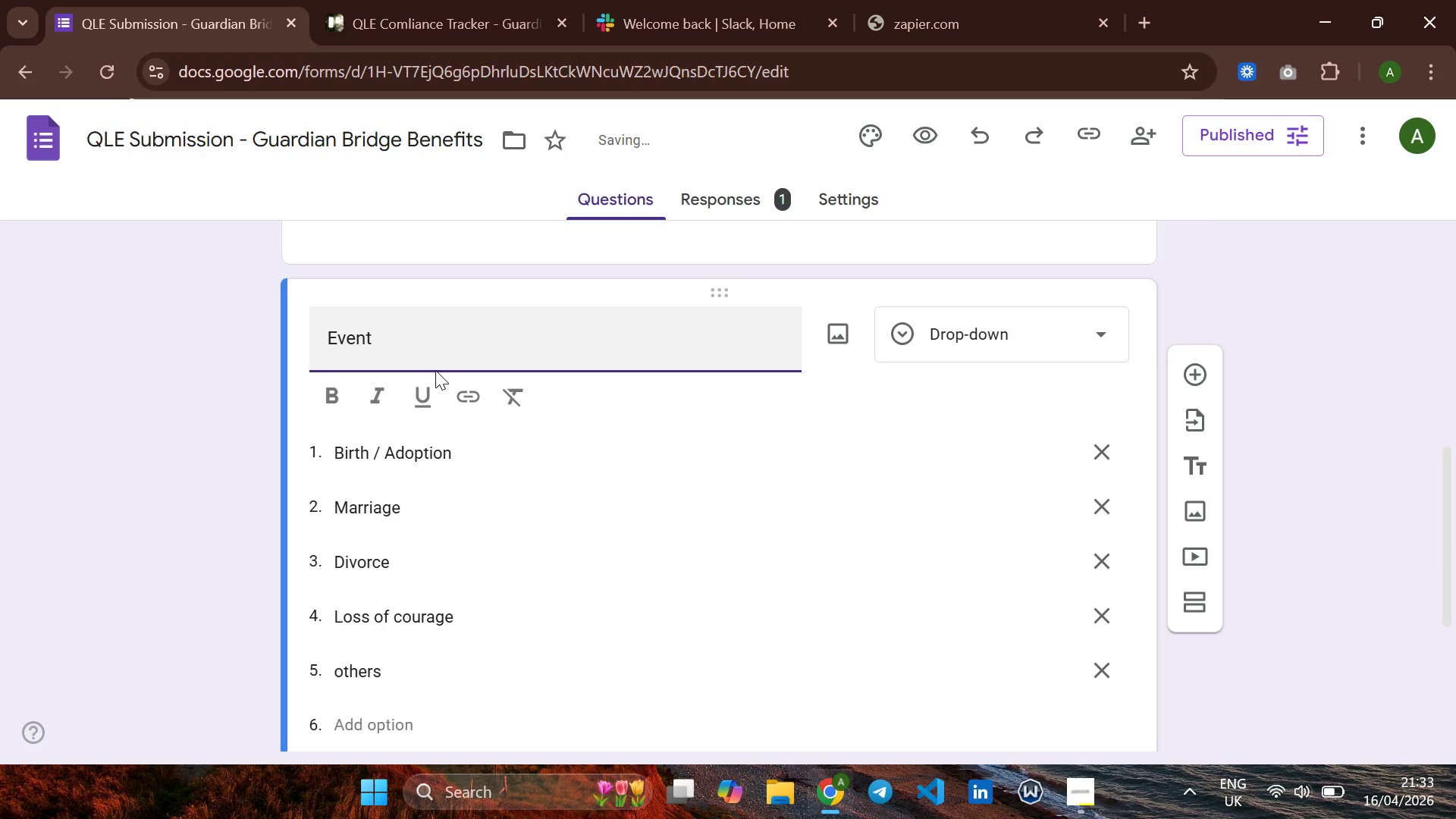 
key(ArrowRight)
 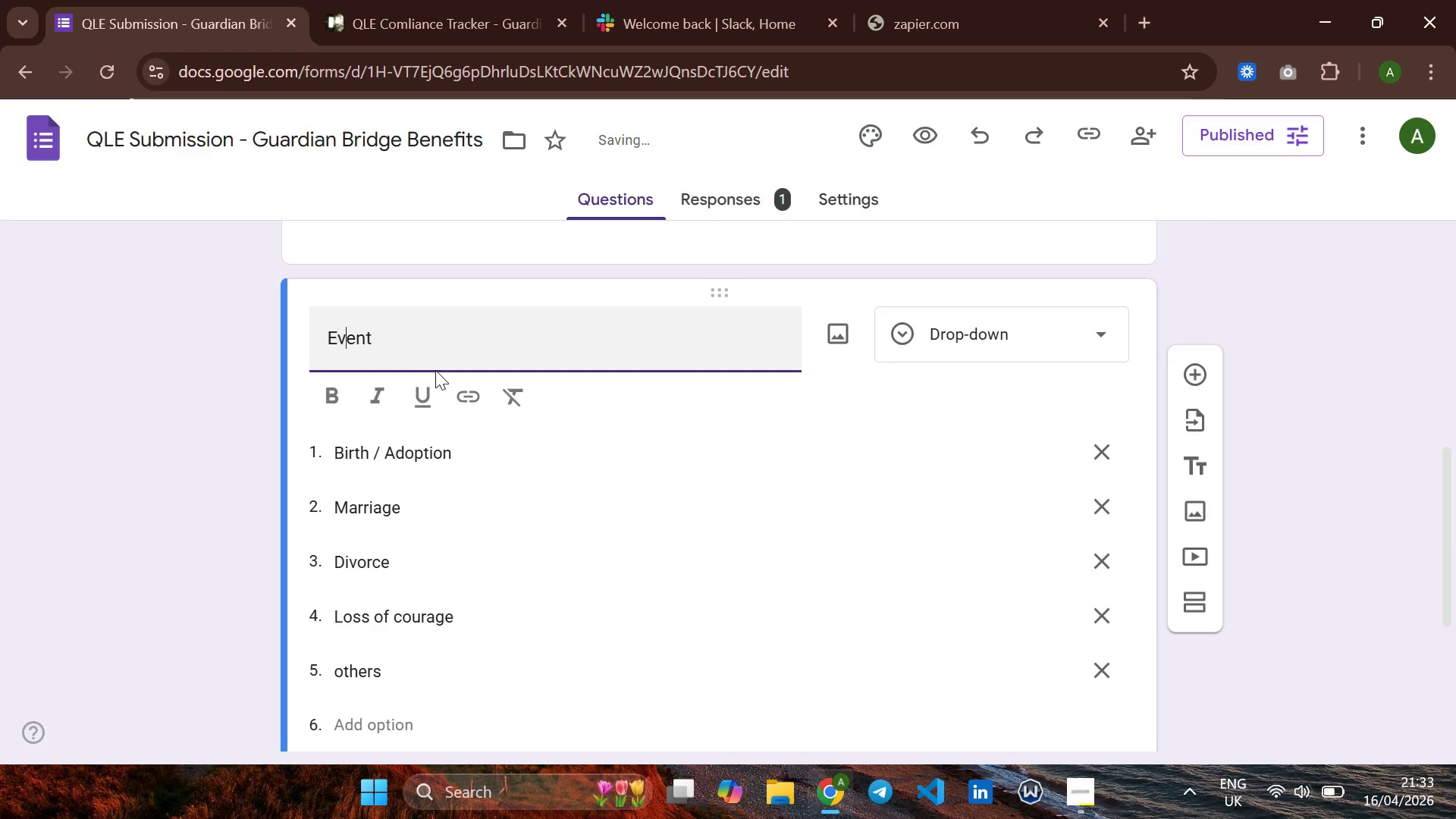 
key(ArrowRight)
 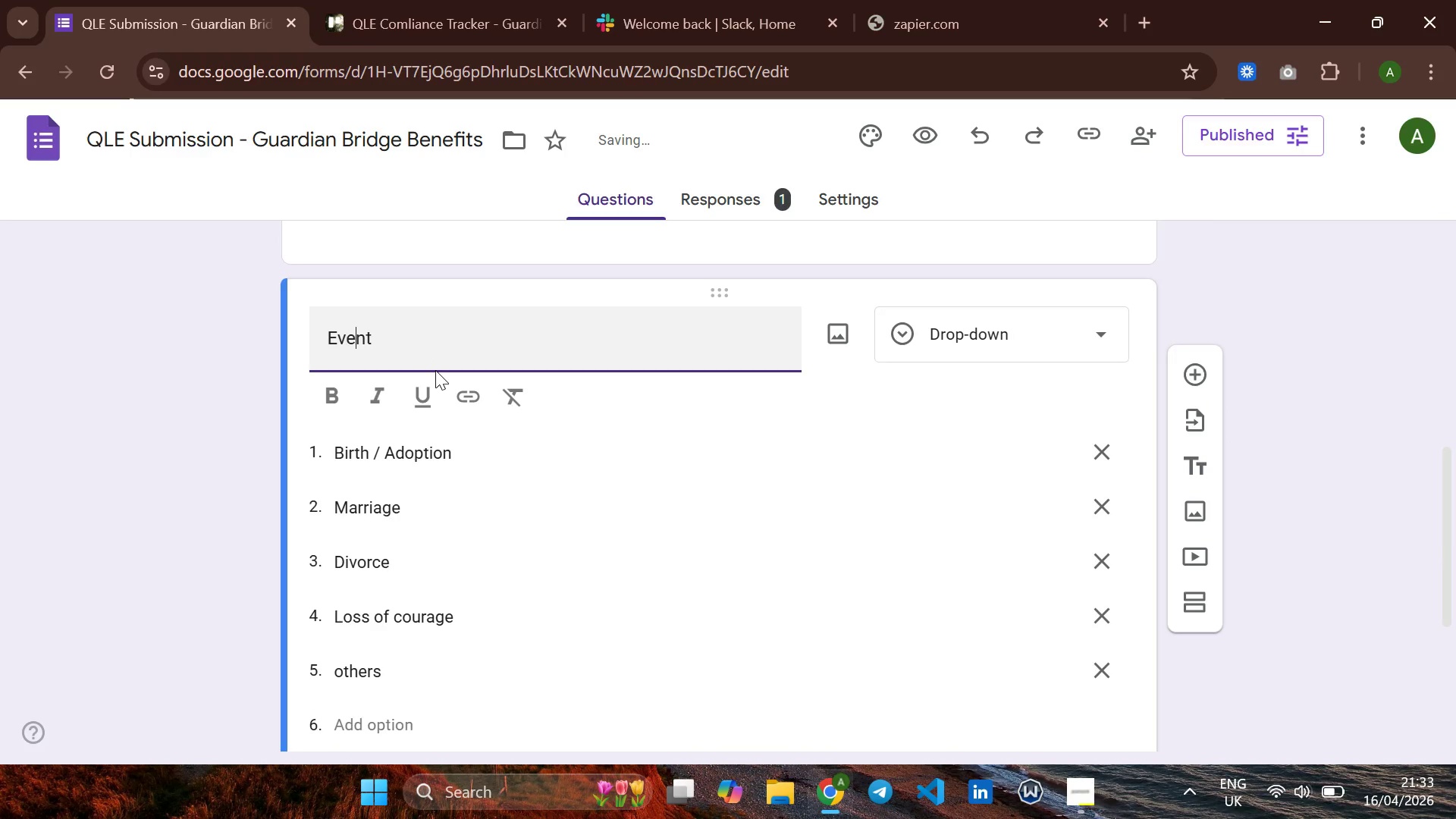 
key(ArrowRight)
 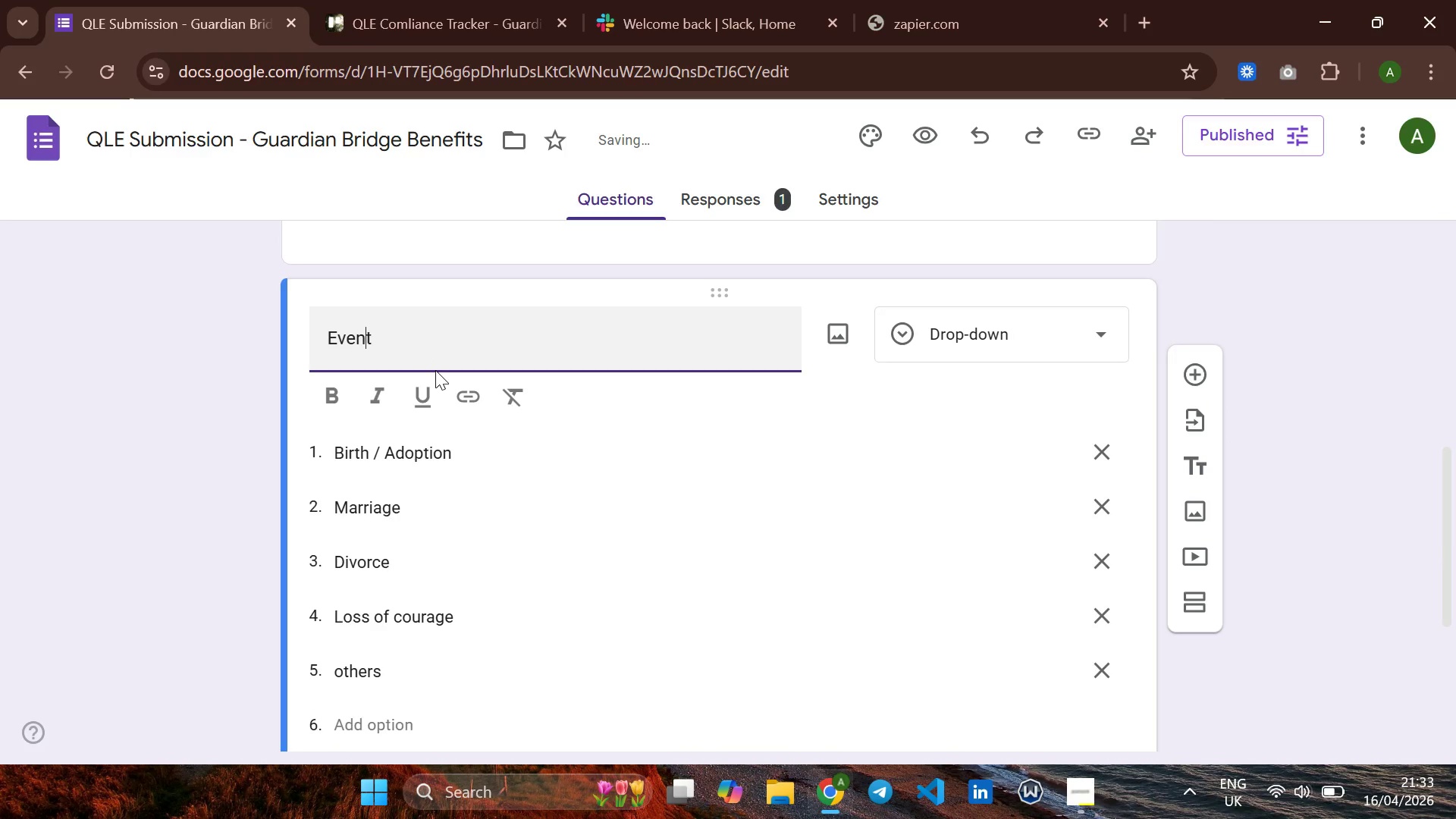 
key(ArrowRight)
 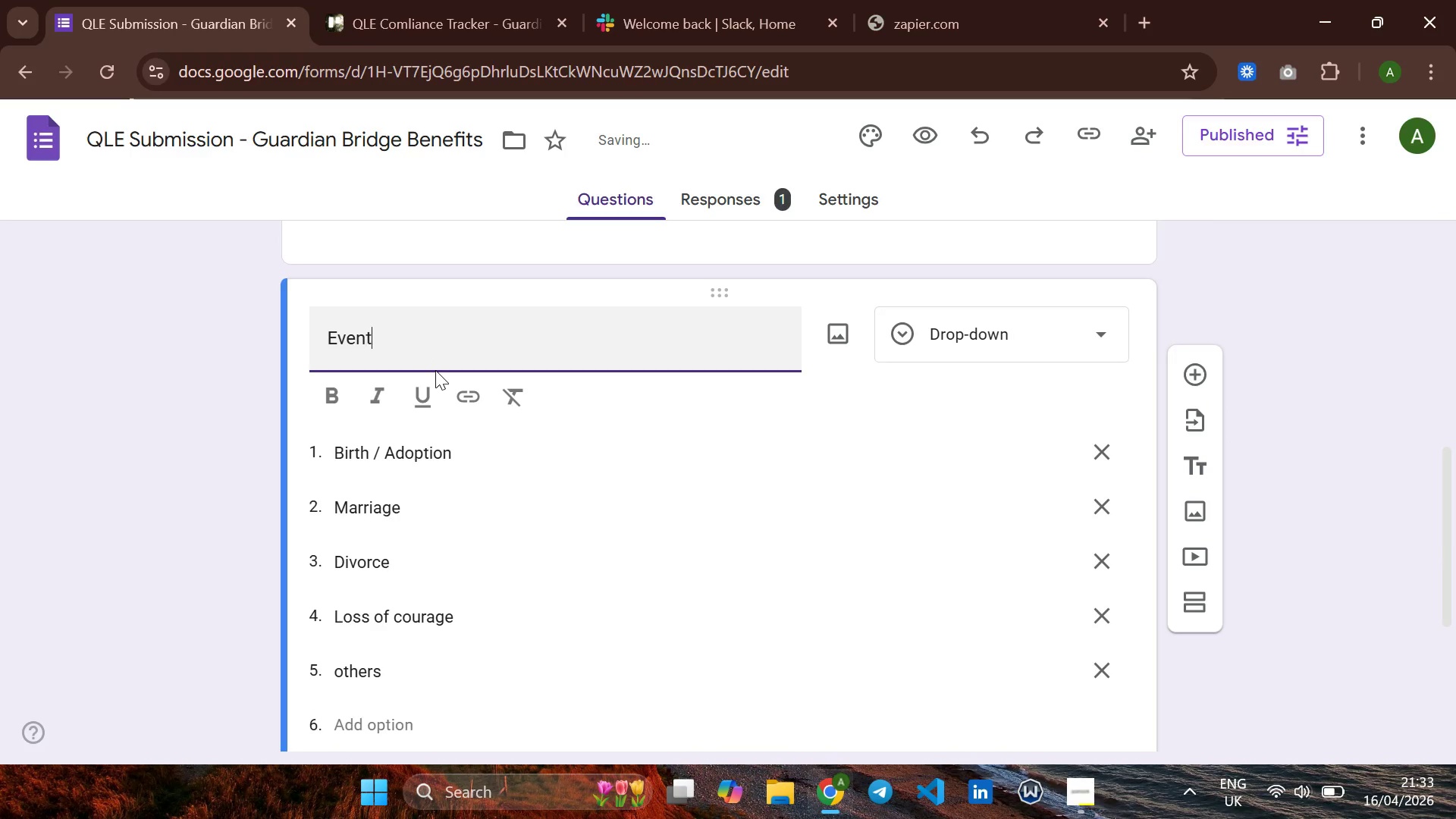 
key(ArrowRight)
 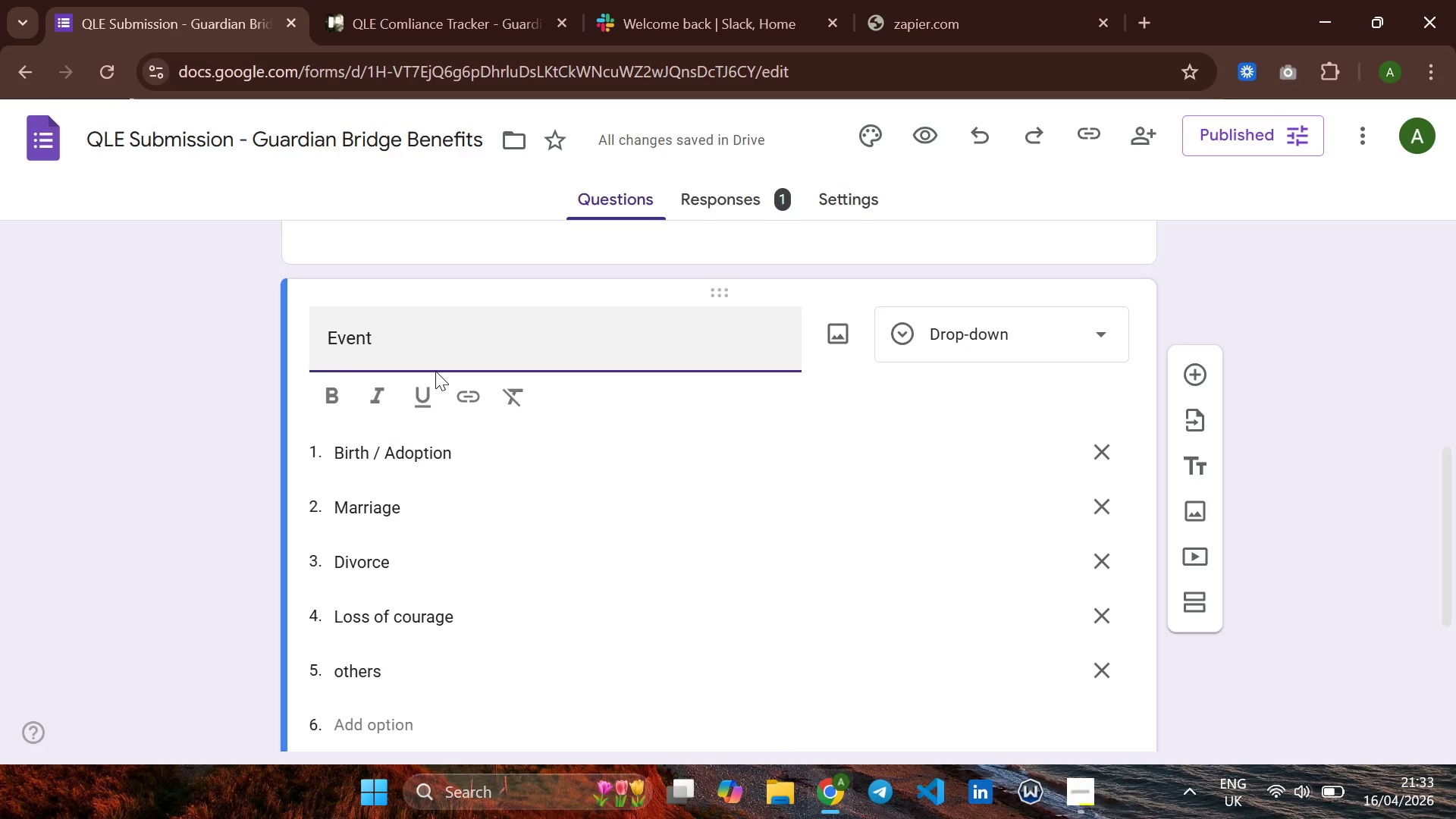 
type( Type)
 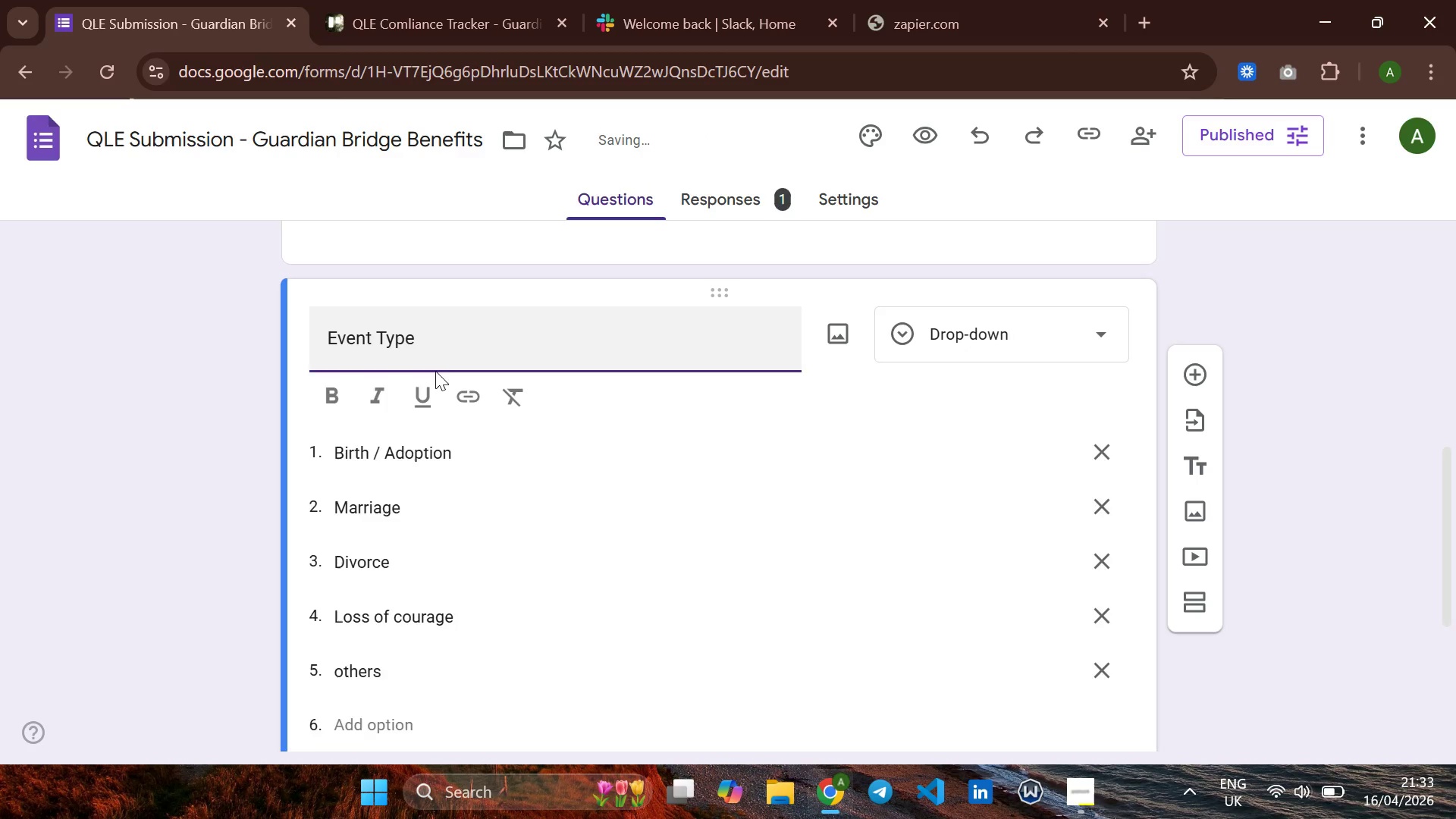 
key(Enter)
 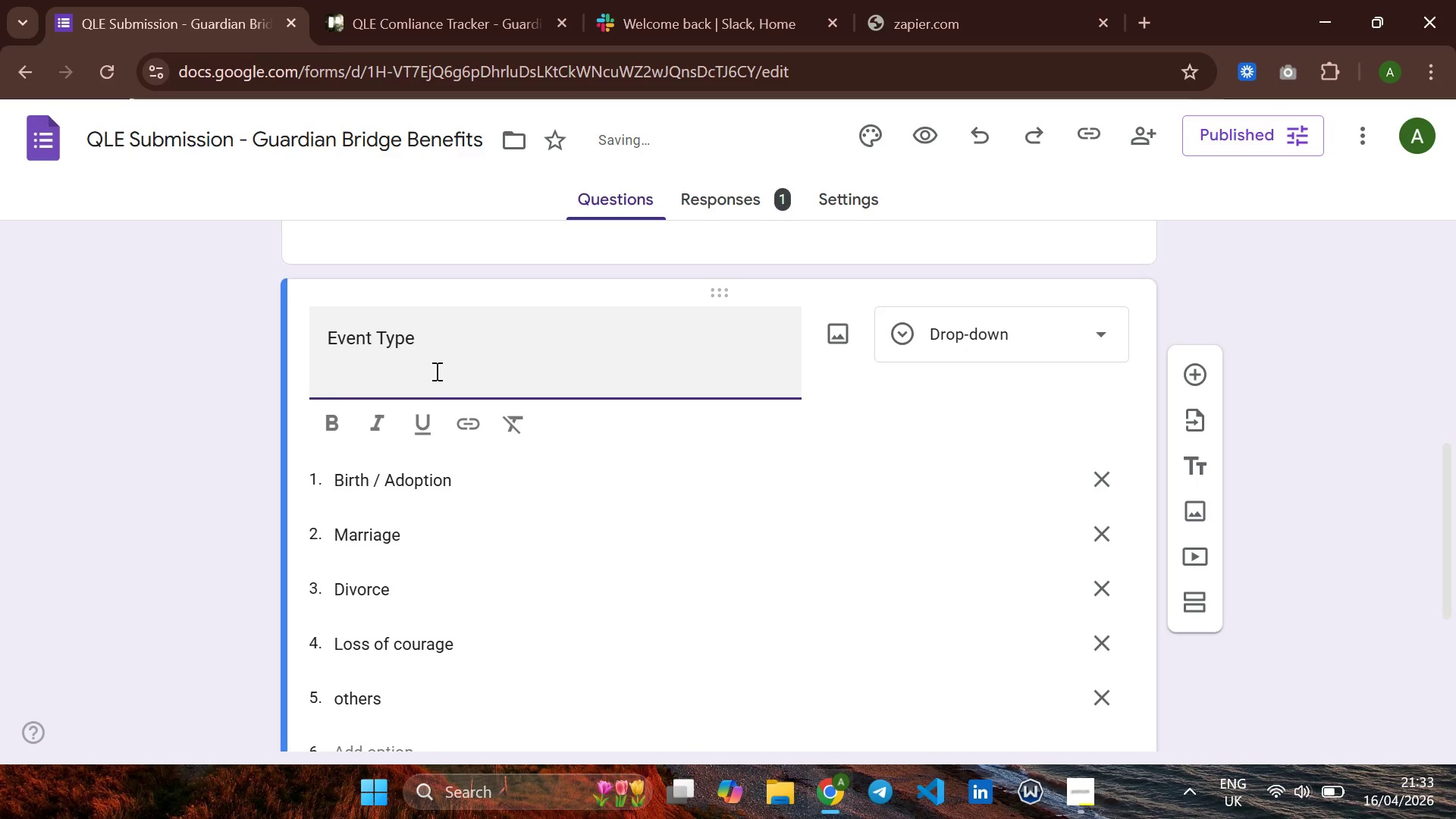 
key(Backspace)
 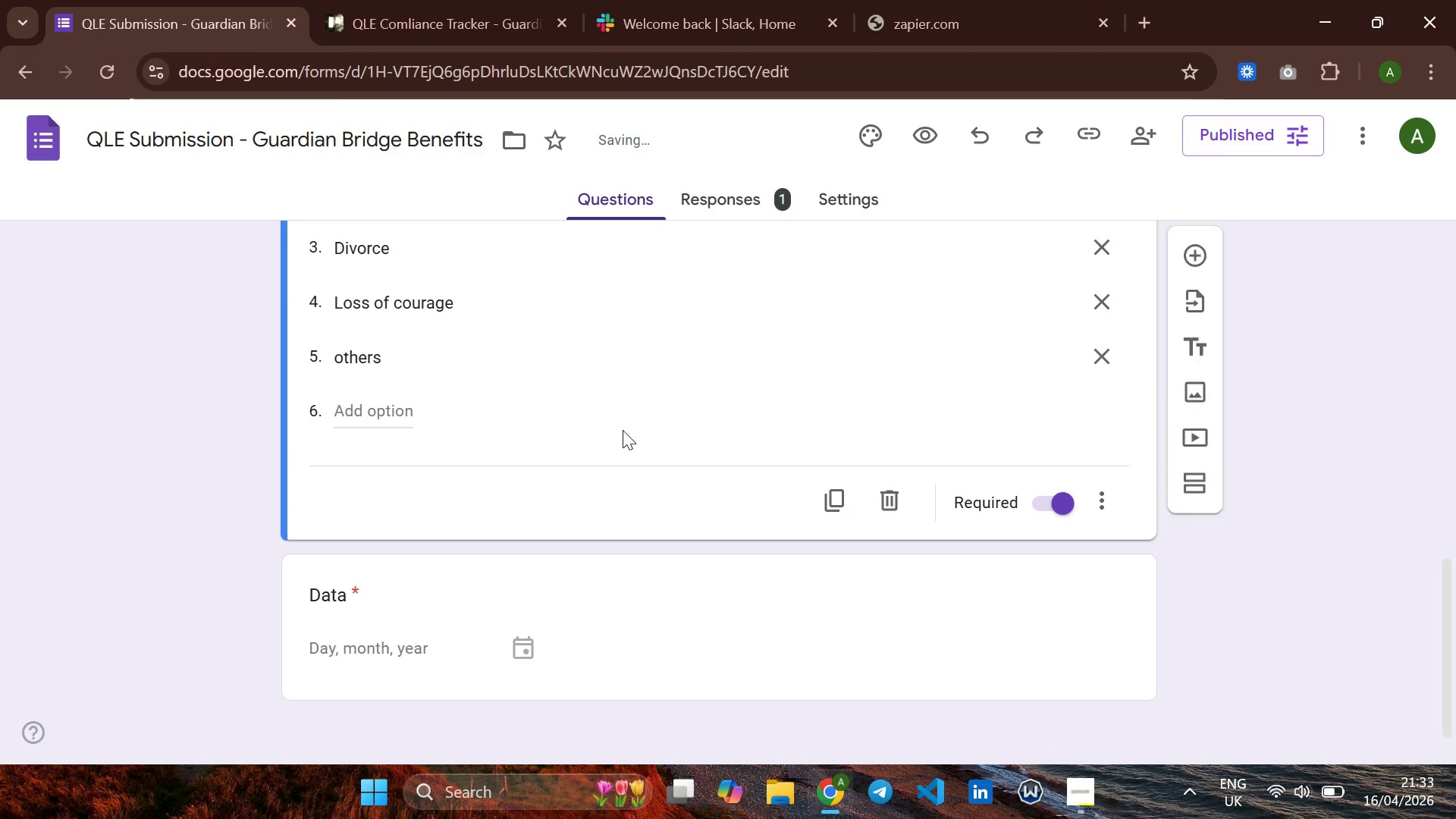 
left_click([497, 488])
 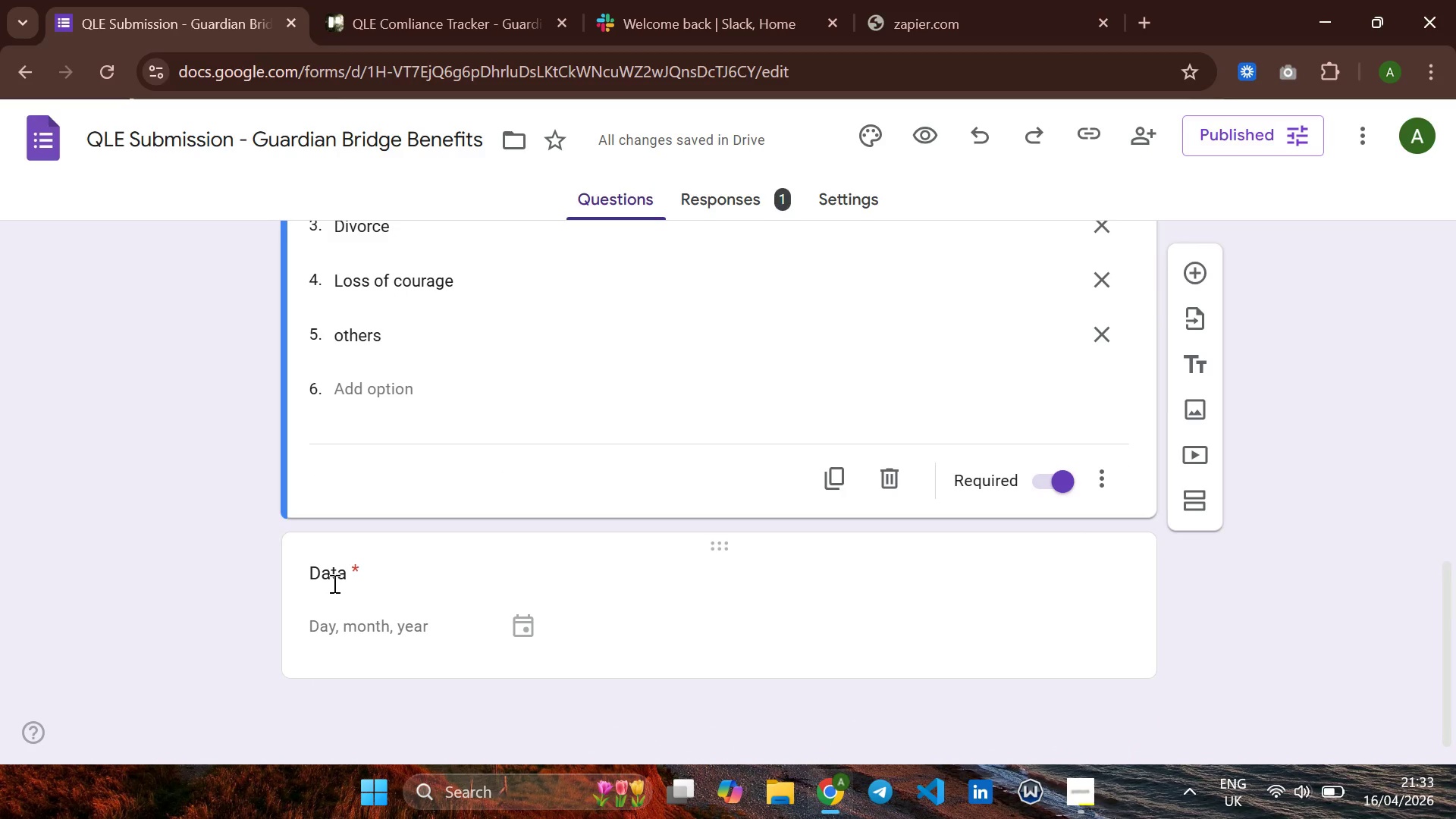 
left_click([333, 583])
 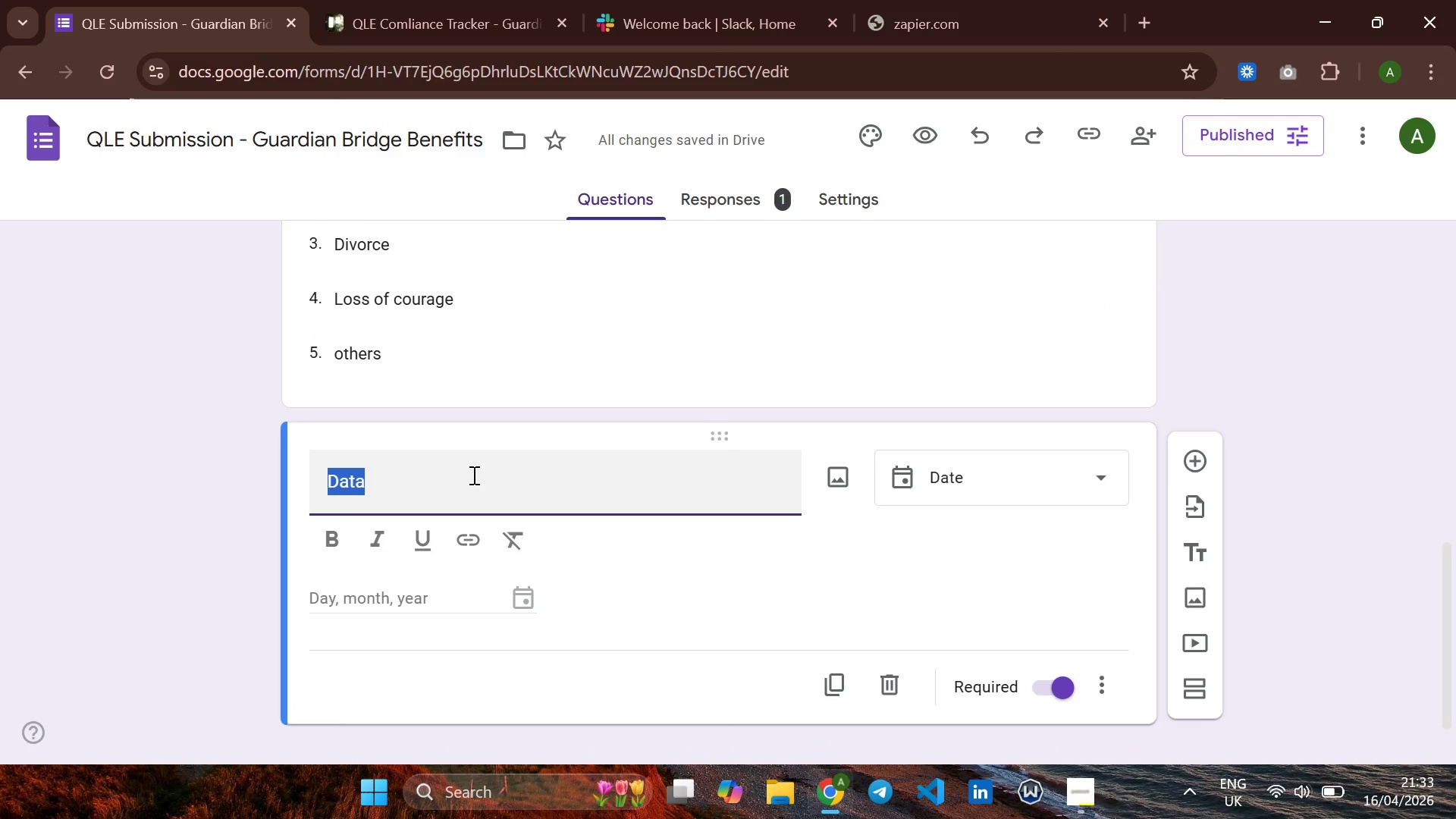 
key(ArrowRight)
 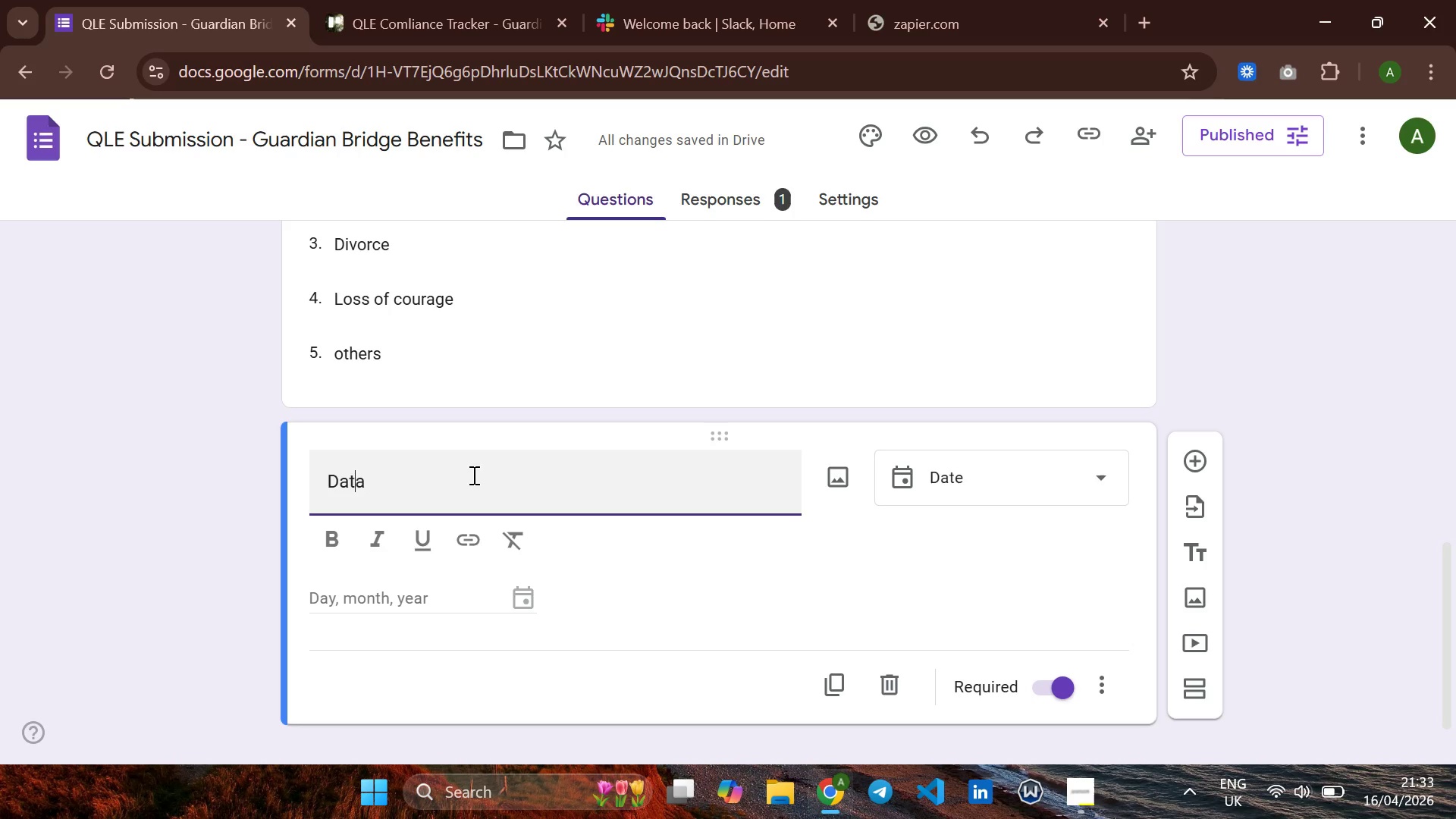 
hold_key(key=ArrowLeft, duration=0.78)
 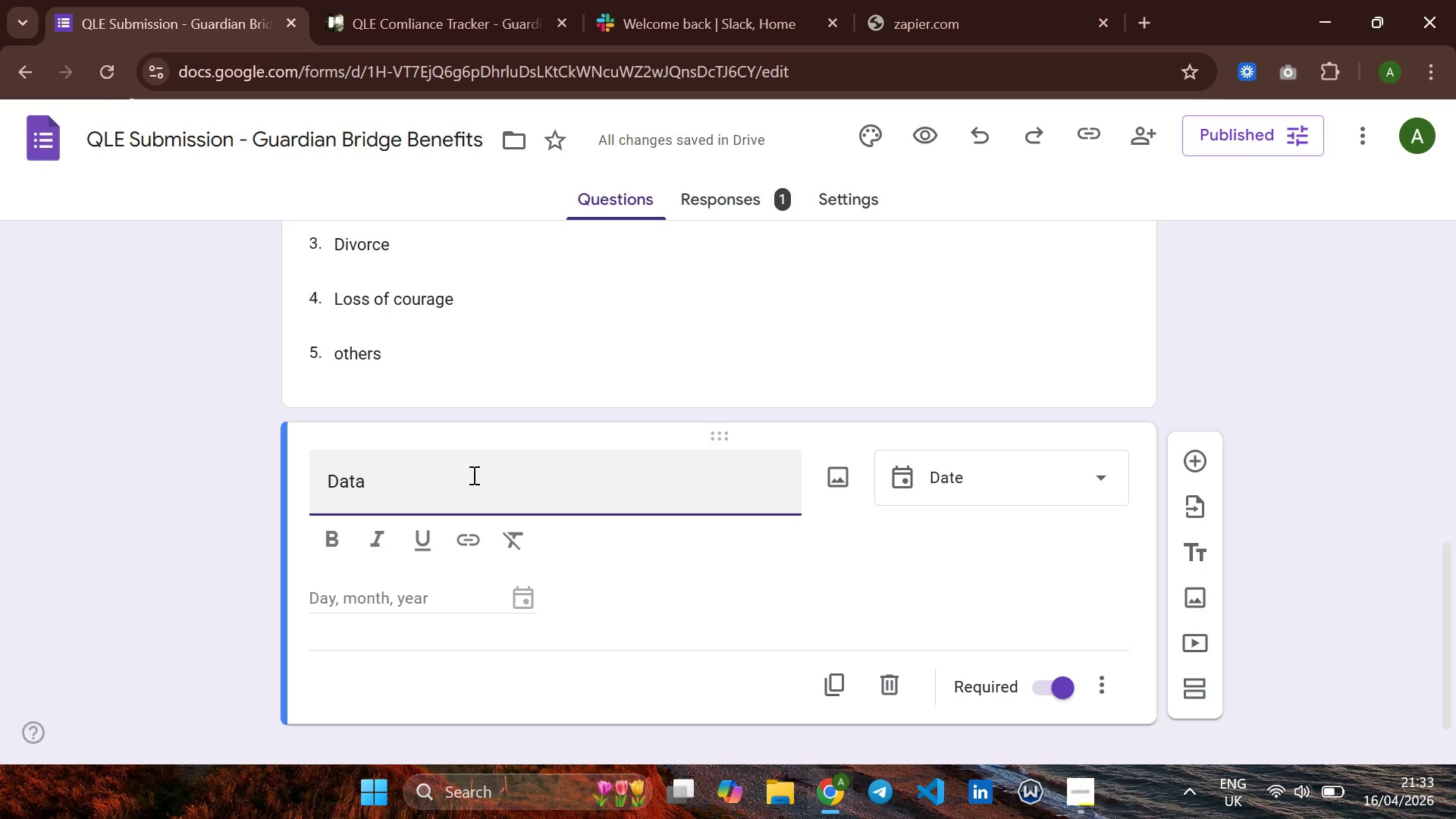 
type(Event )
 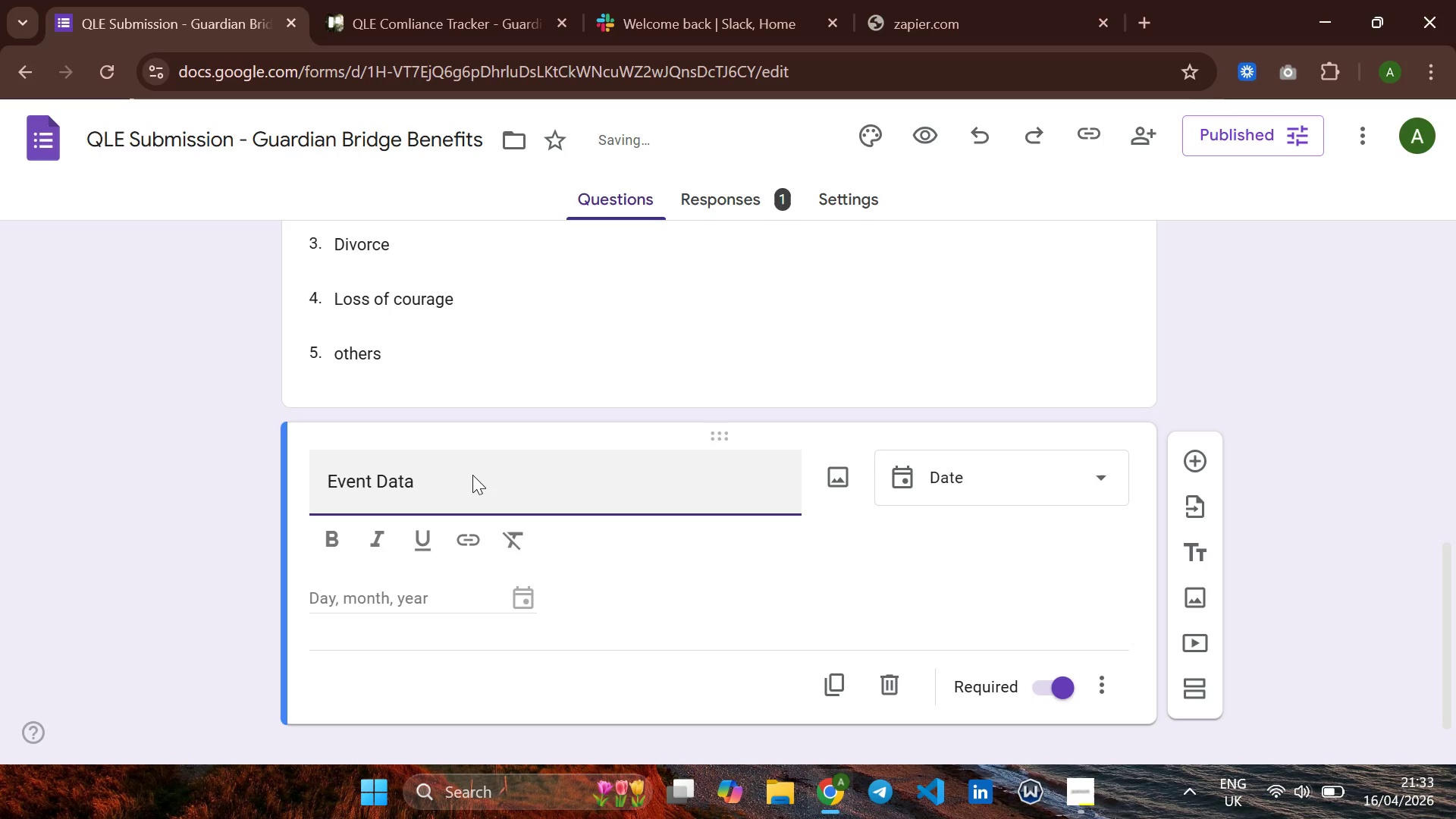 
left_click([472, 475])
 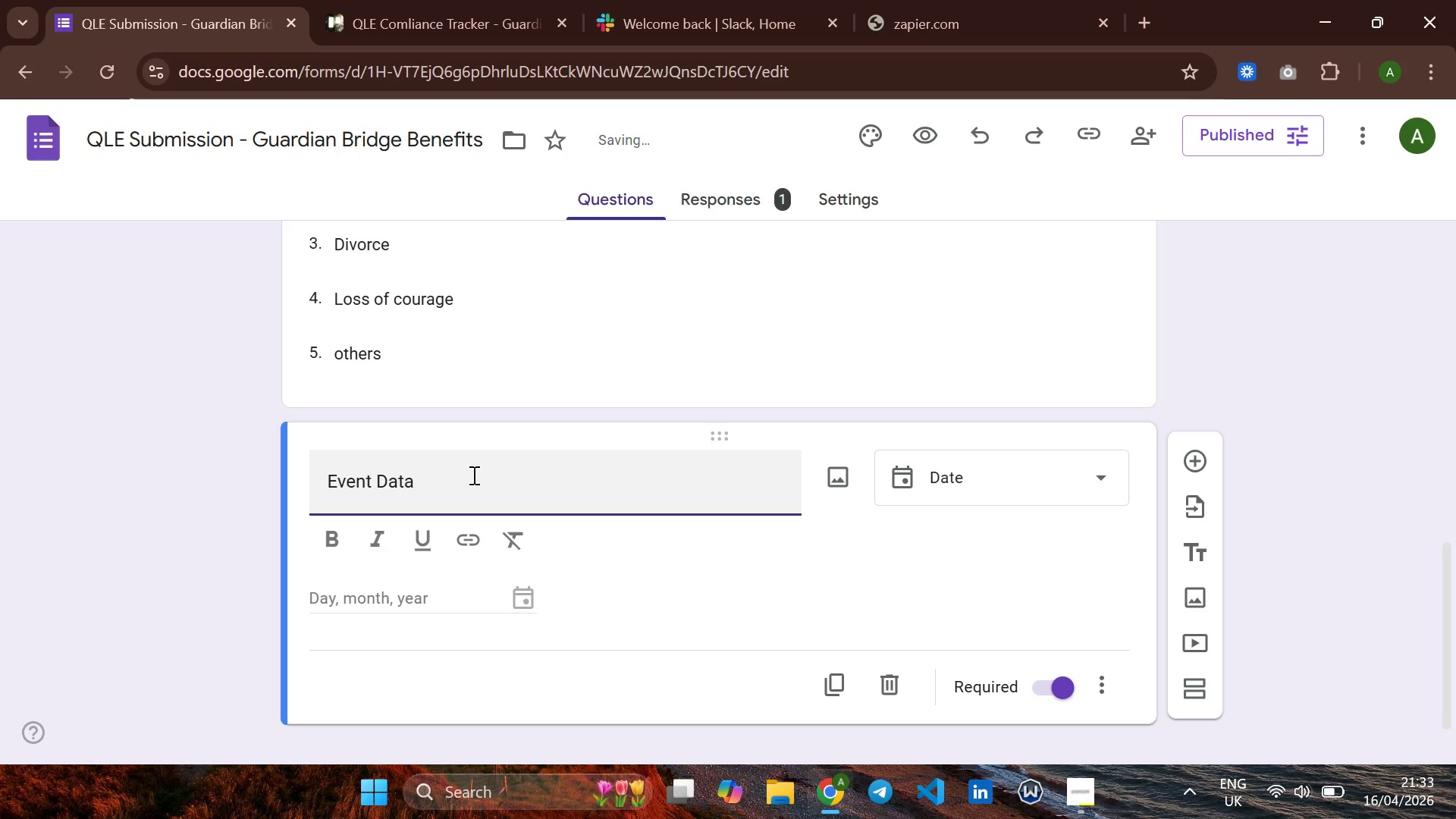 
key(Backspace)
 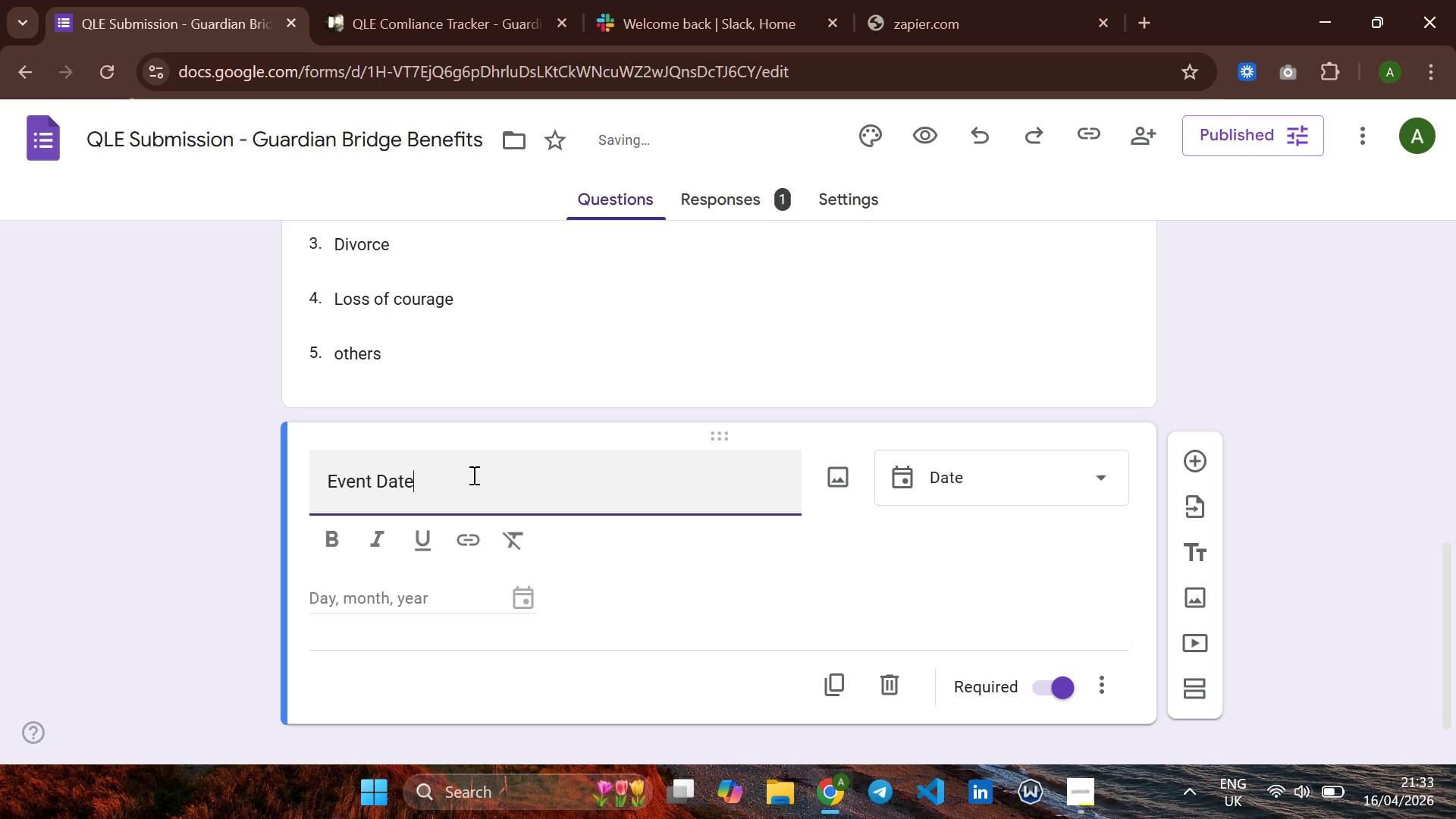 
key(E)
 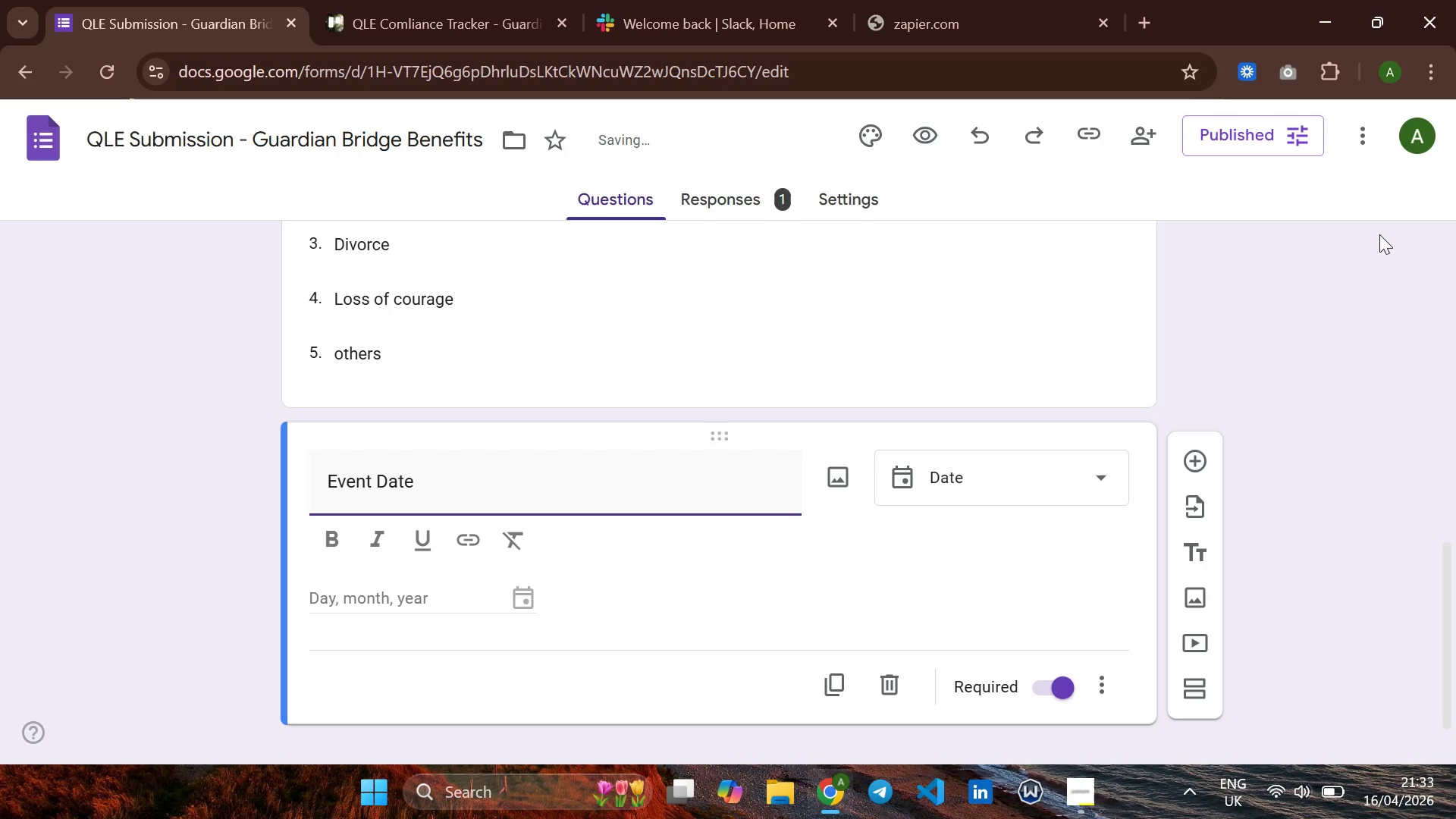 
left_click([1307, 287])
 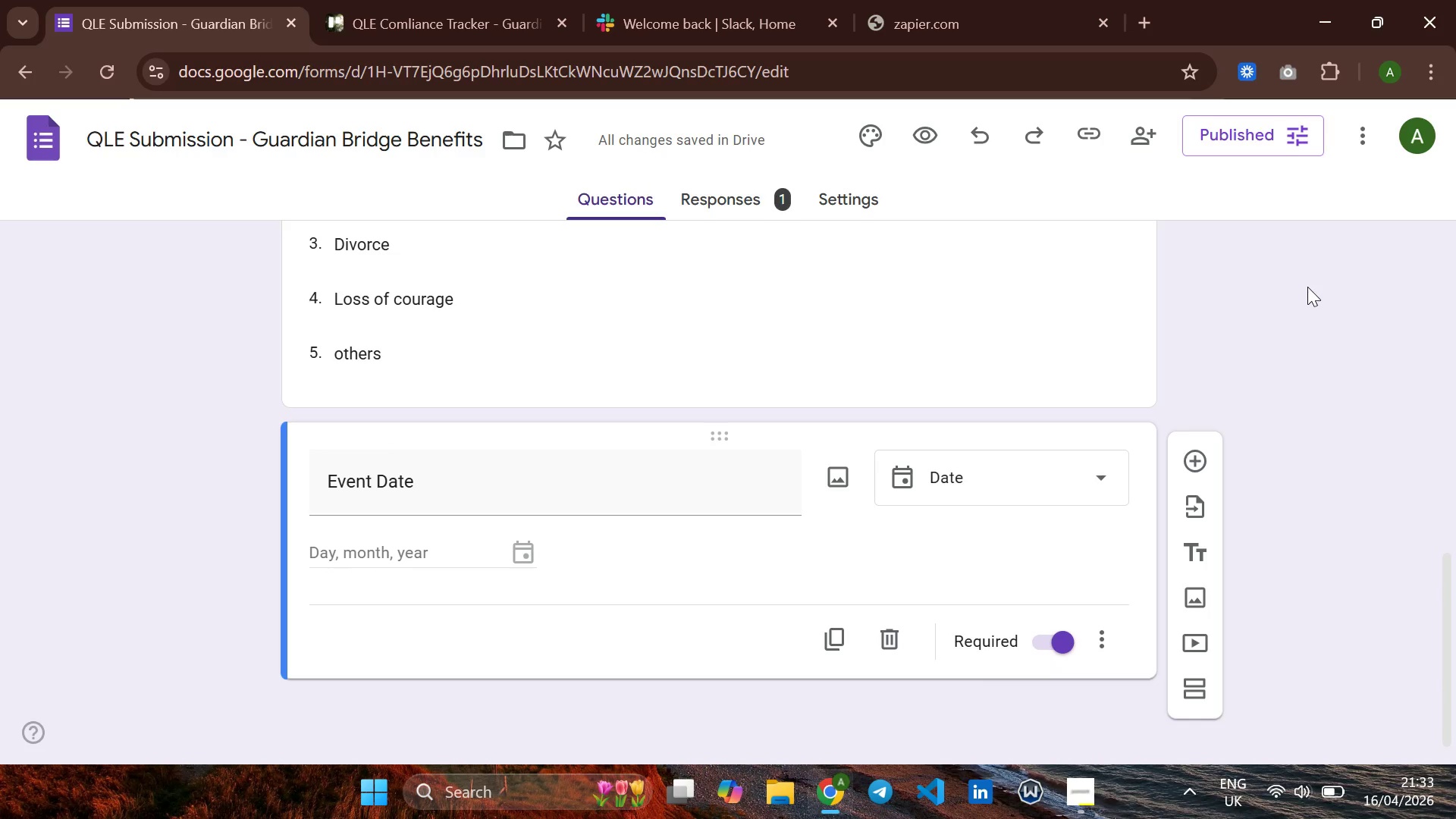 
key(Control+S)
 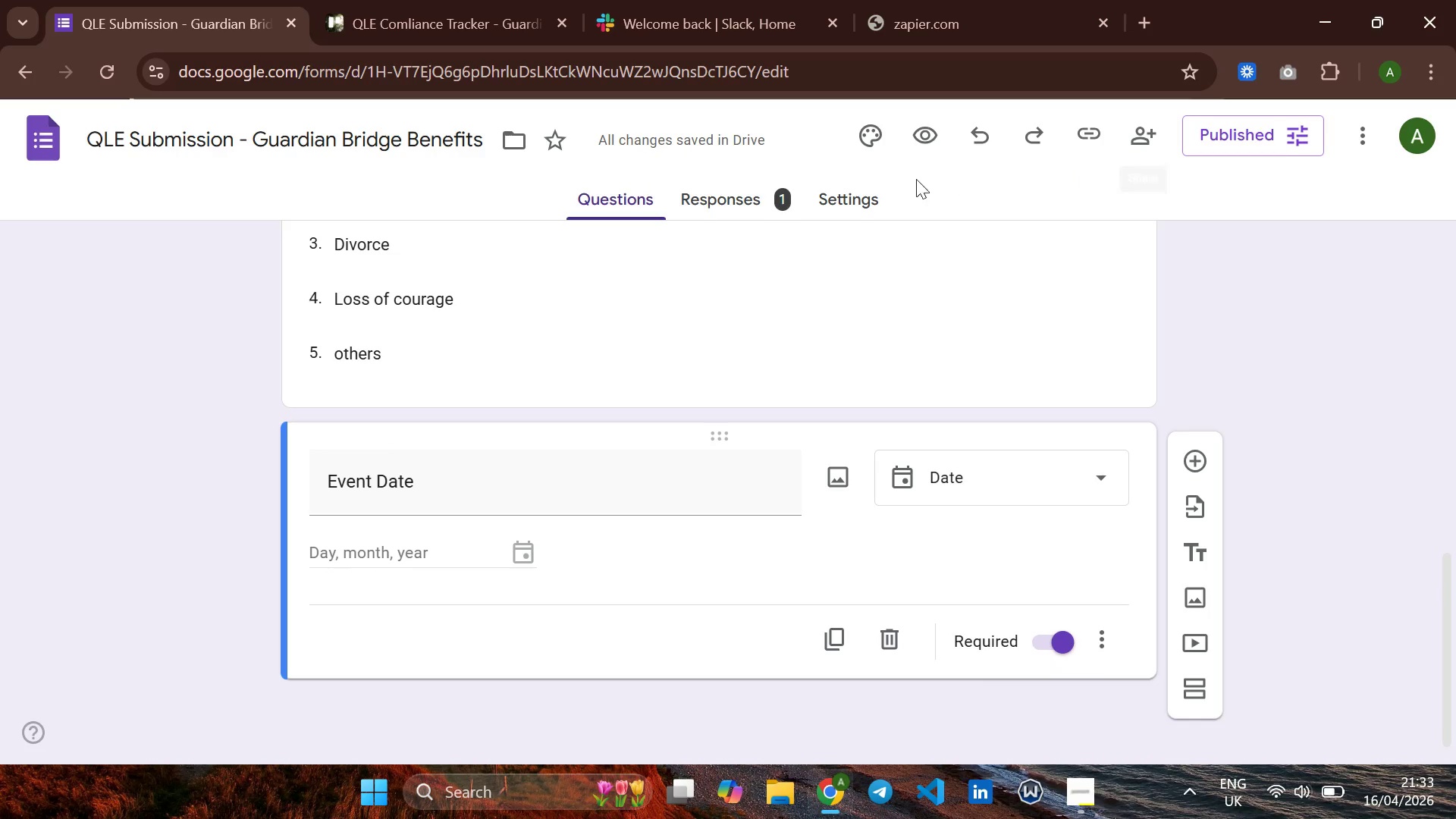 
left_click([752, 193])
 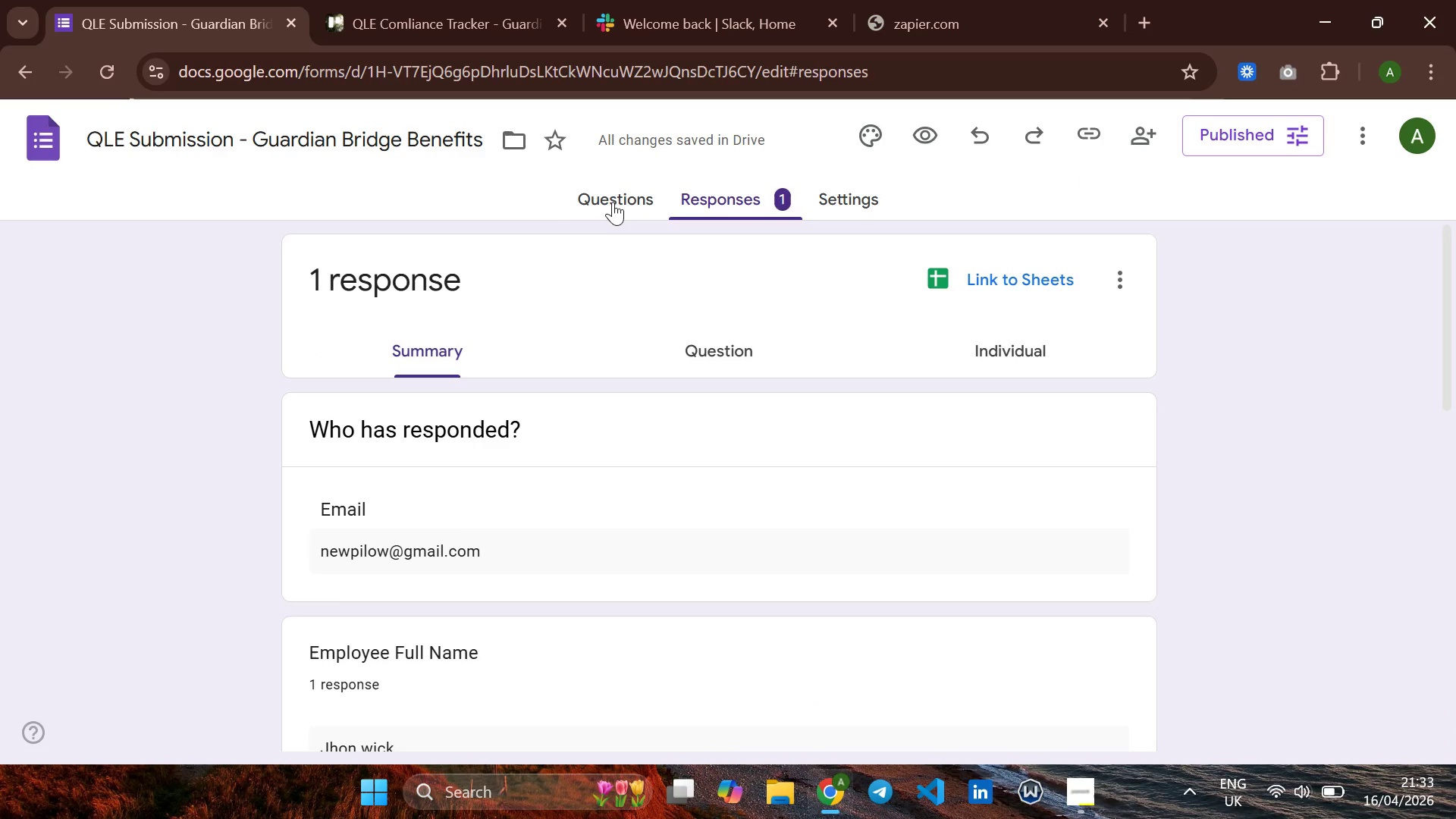 
left_click([620, 194])
 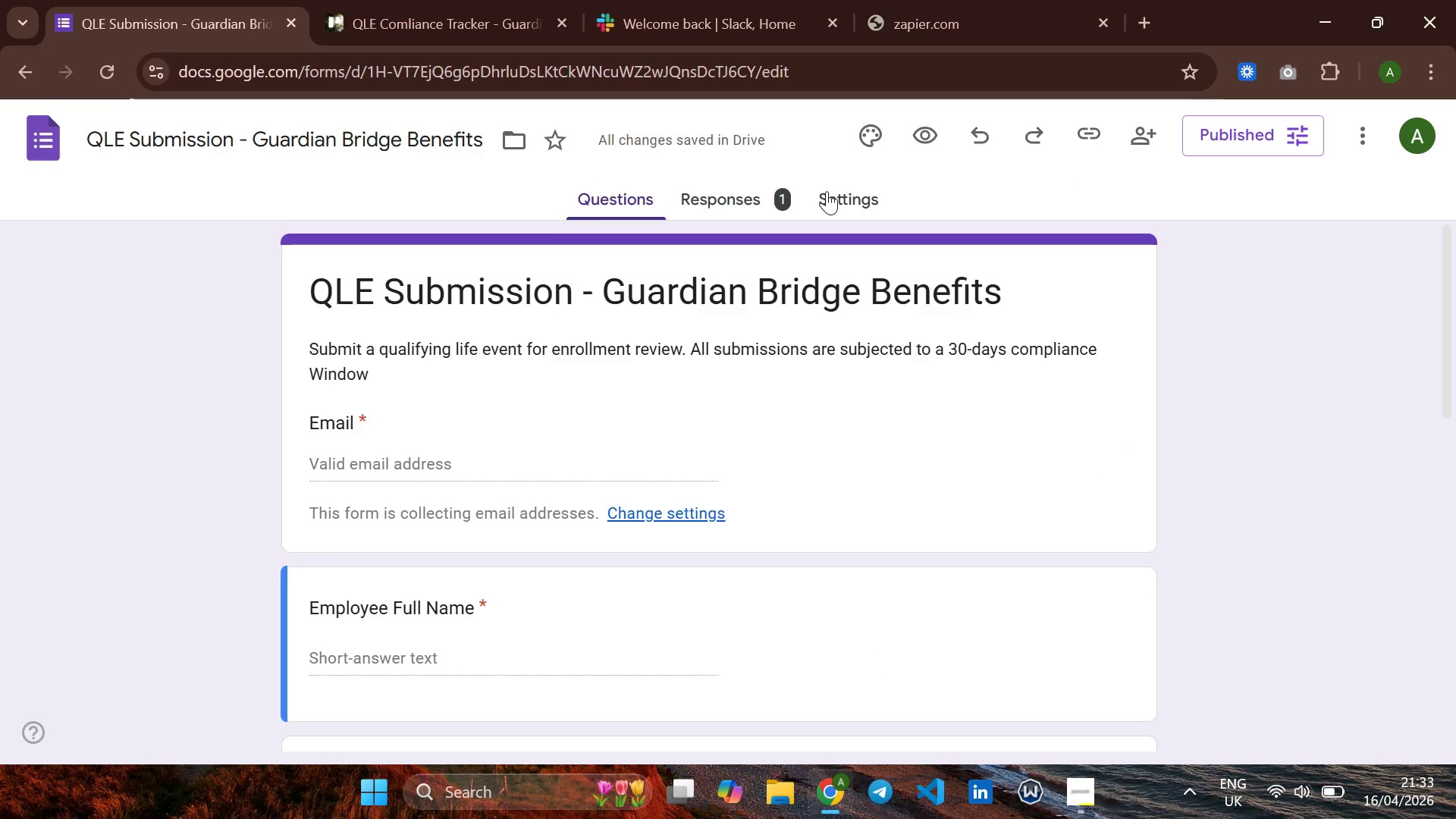 
left_click([832, 191])
 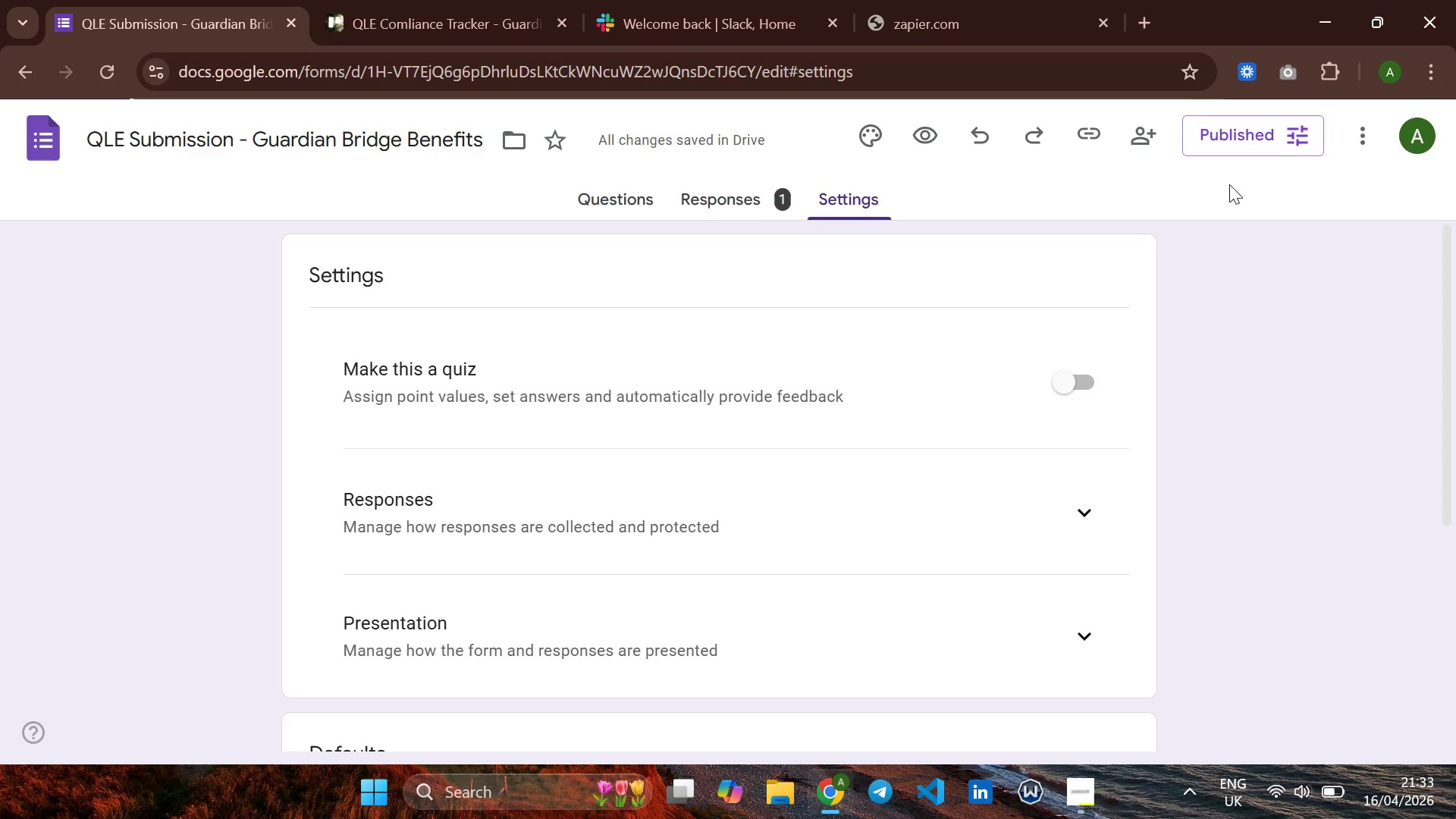 
wait(9.75)
 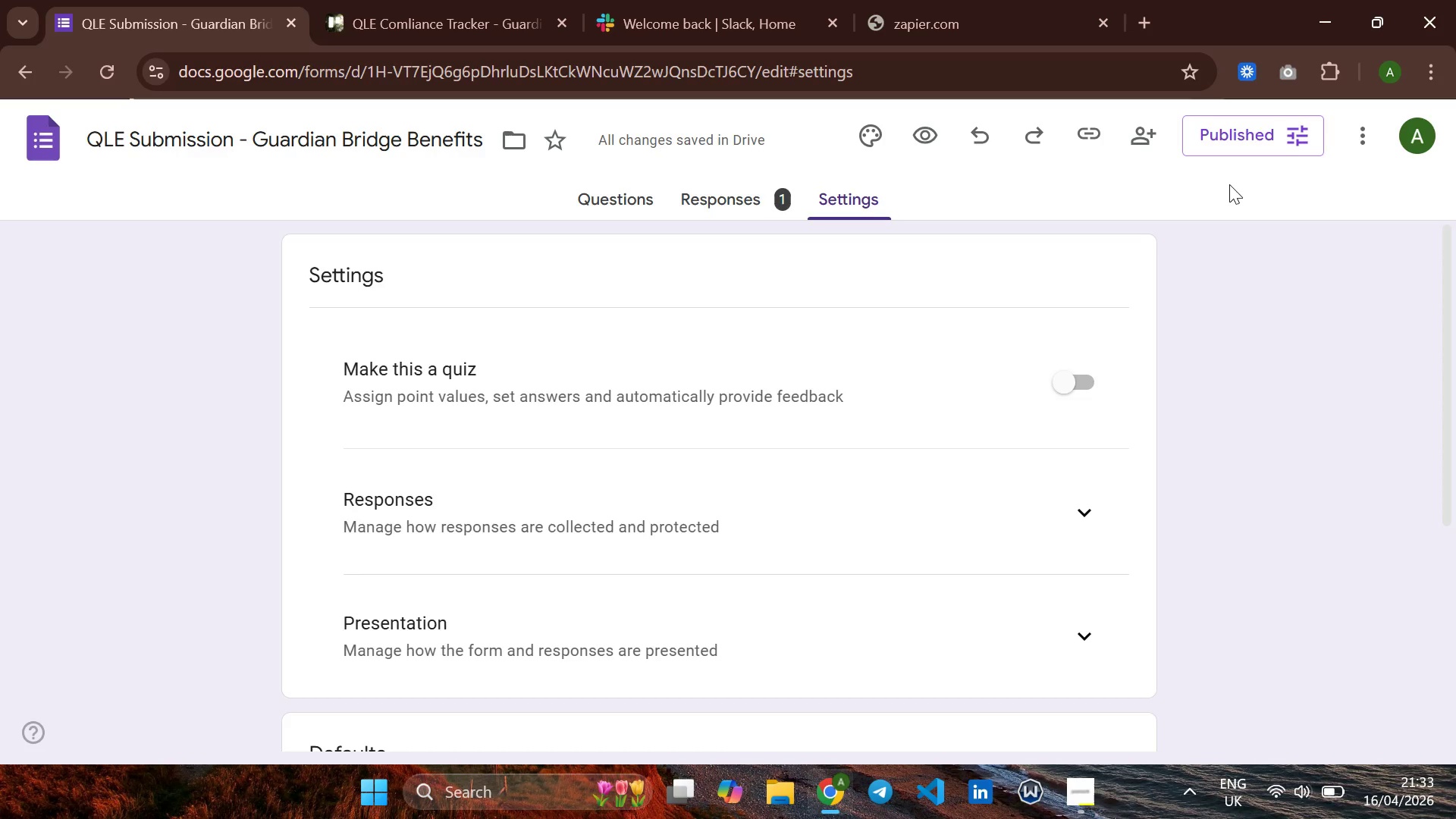 
left_click([605, 194])
 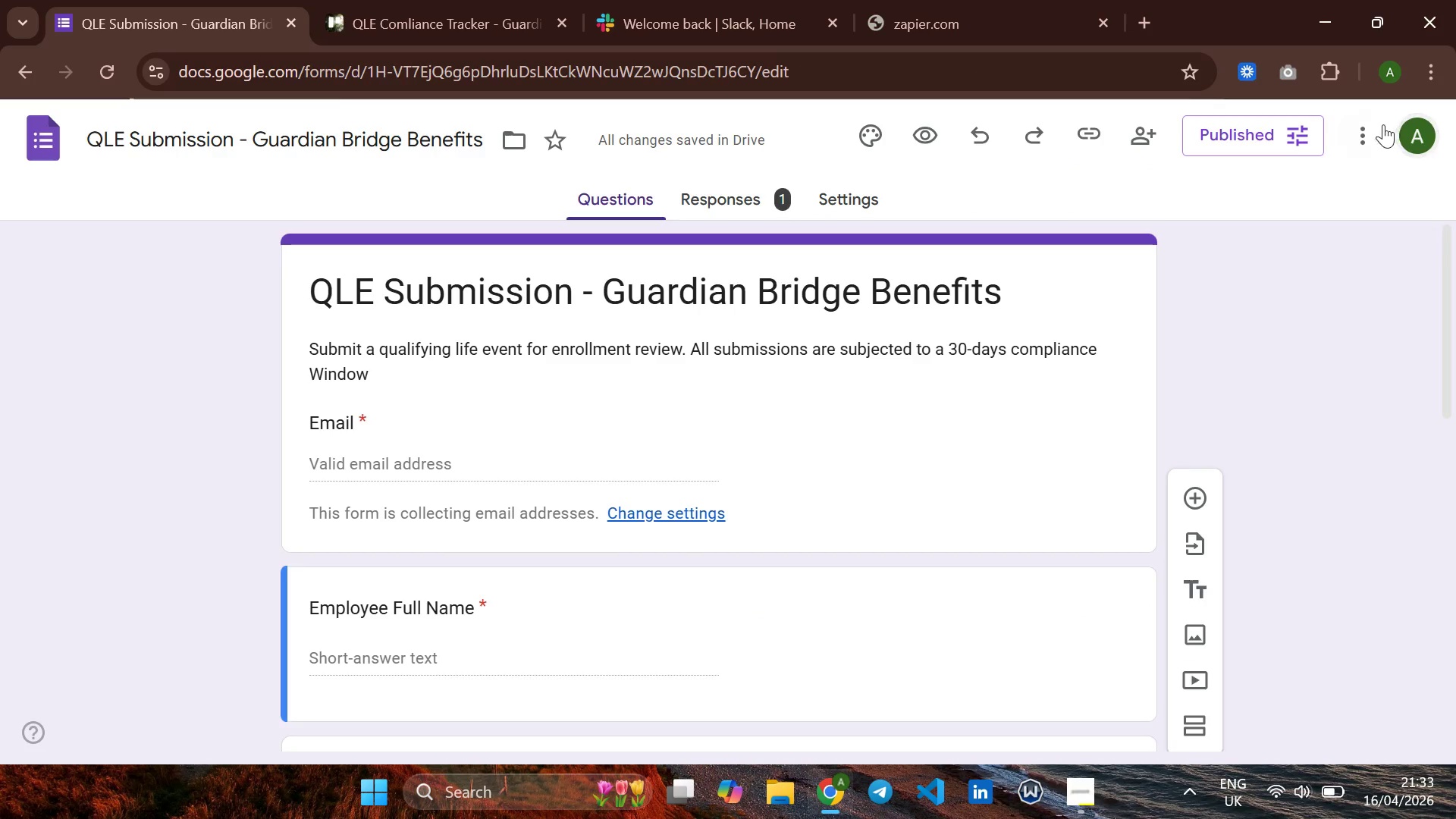 
left_click([1360, 133])
 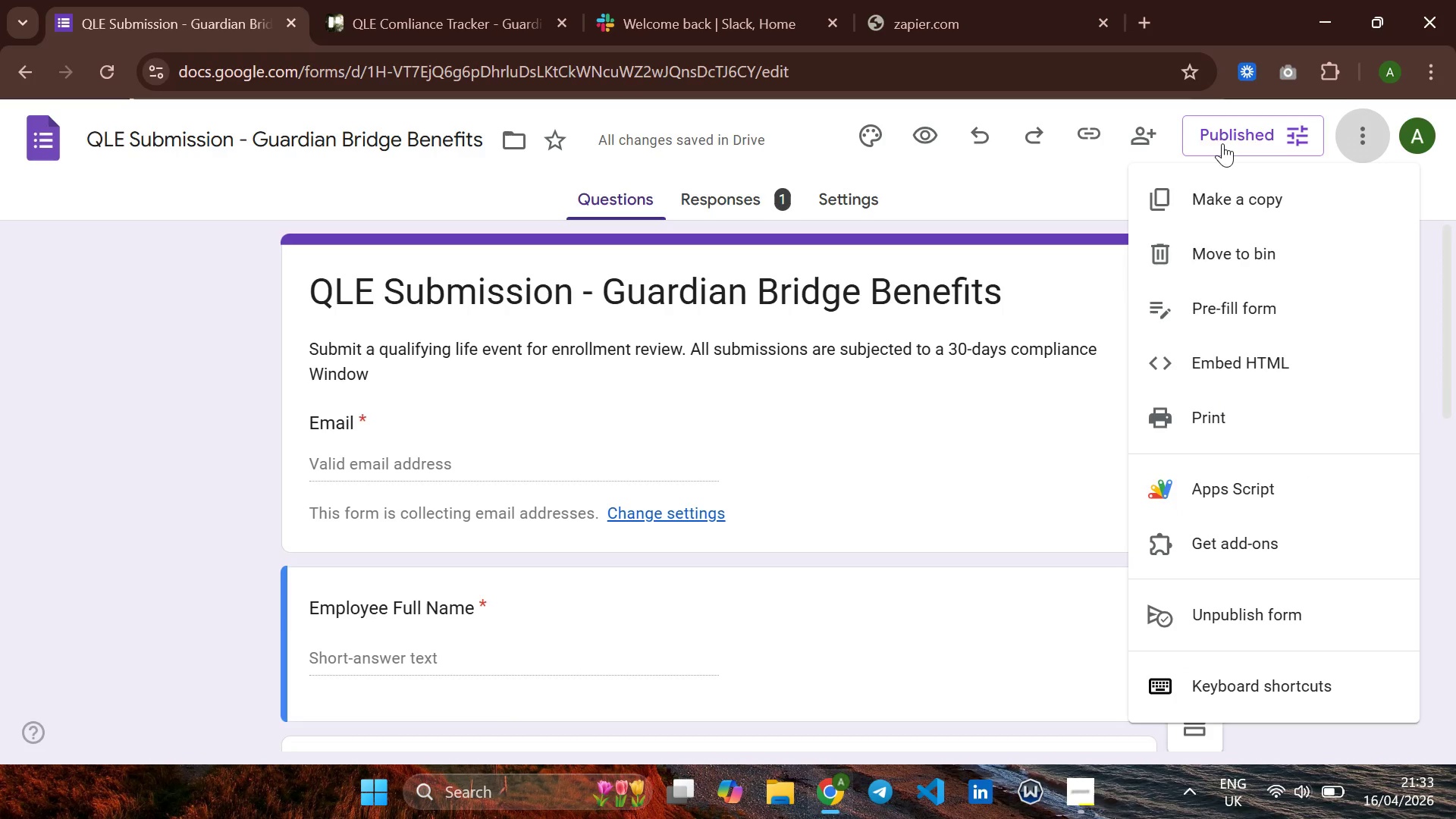 
left_click([1222, 137])
 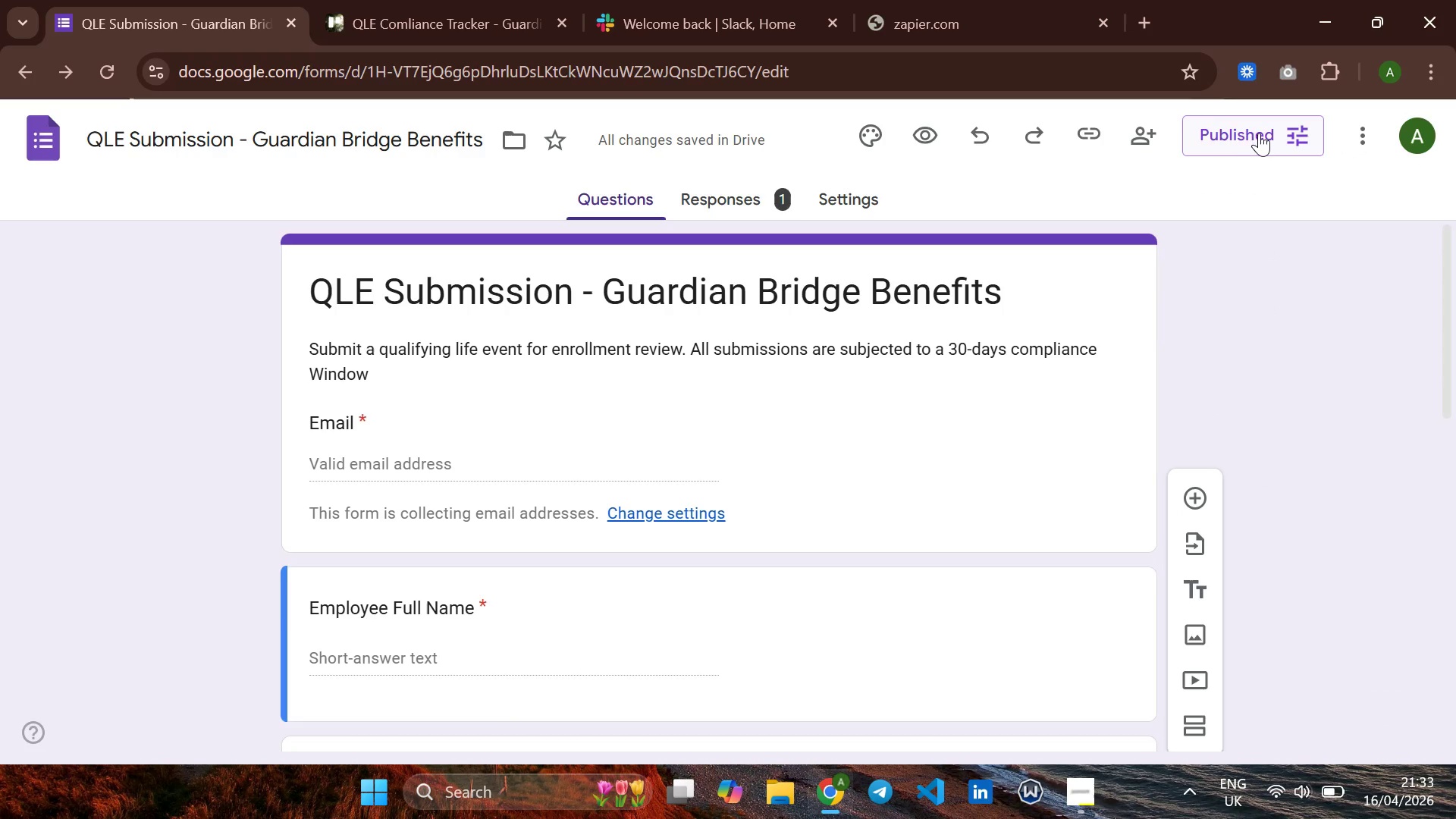 
left_click([1262, 133])
 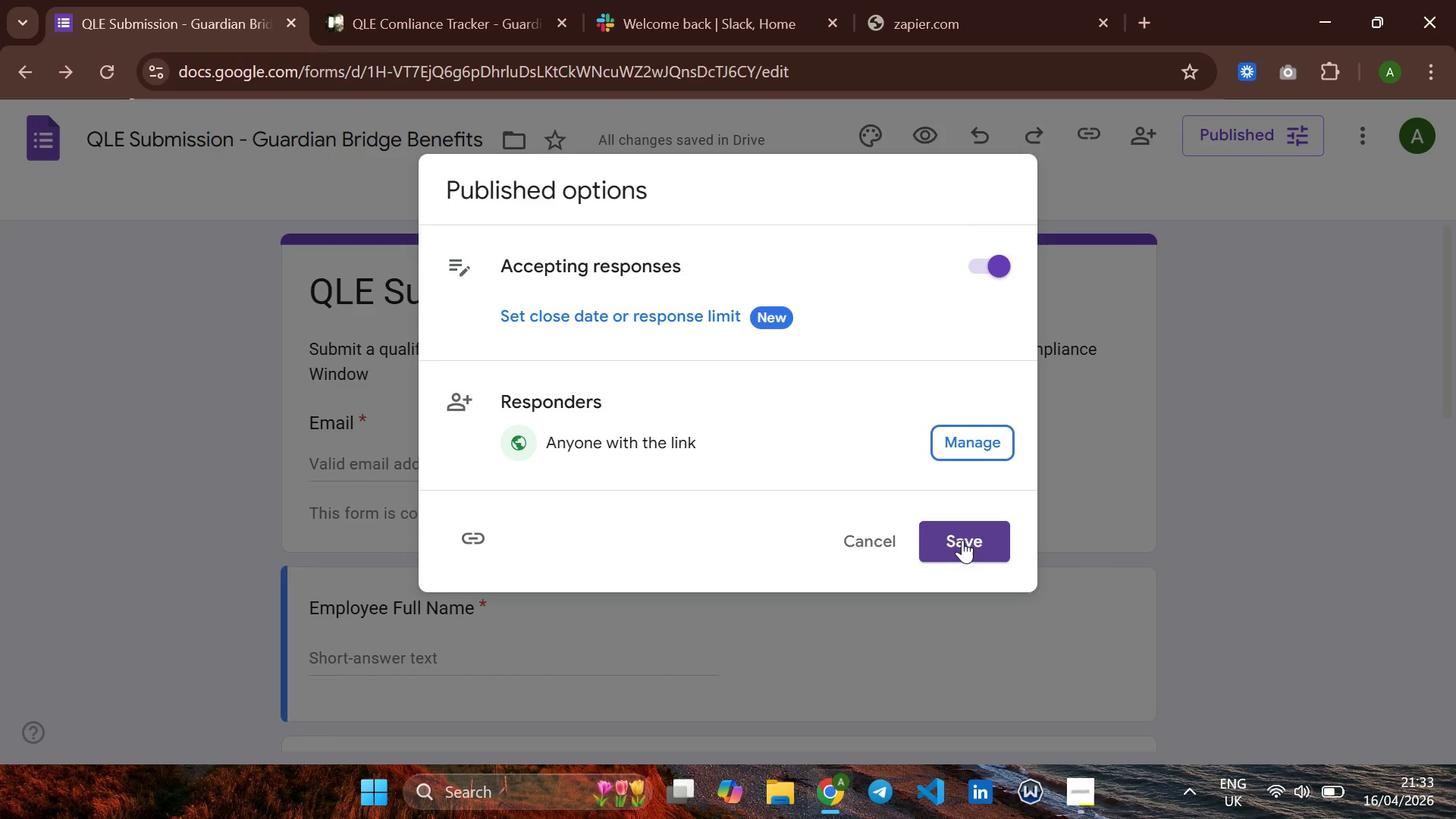 
left_click([962, 540])
 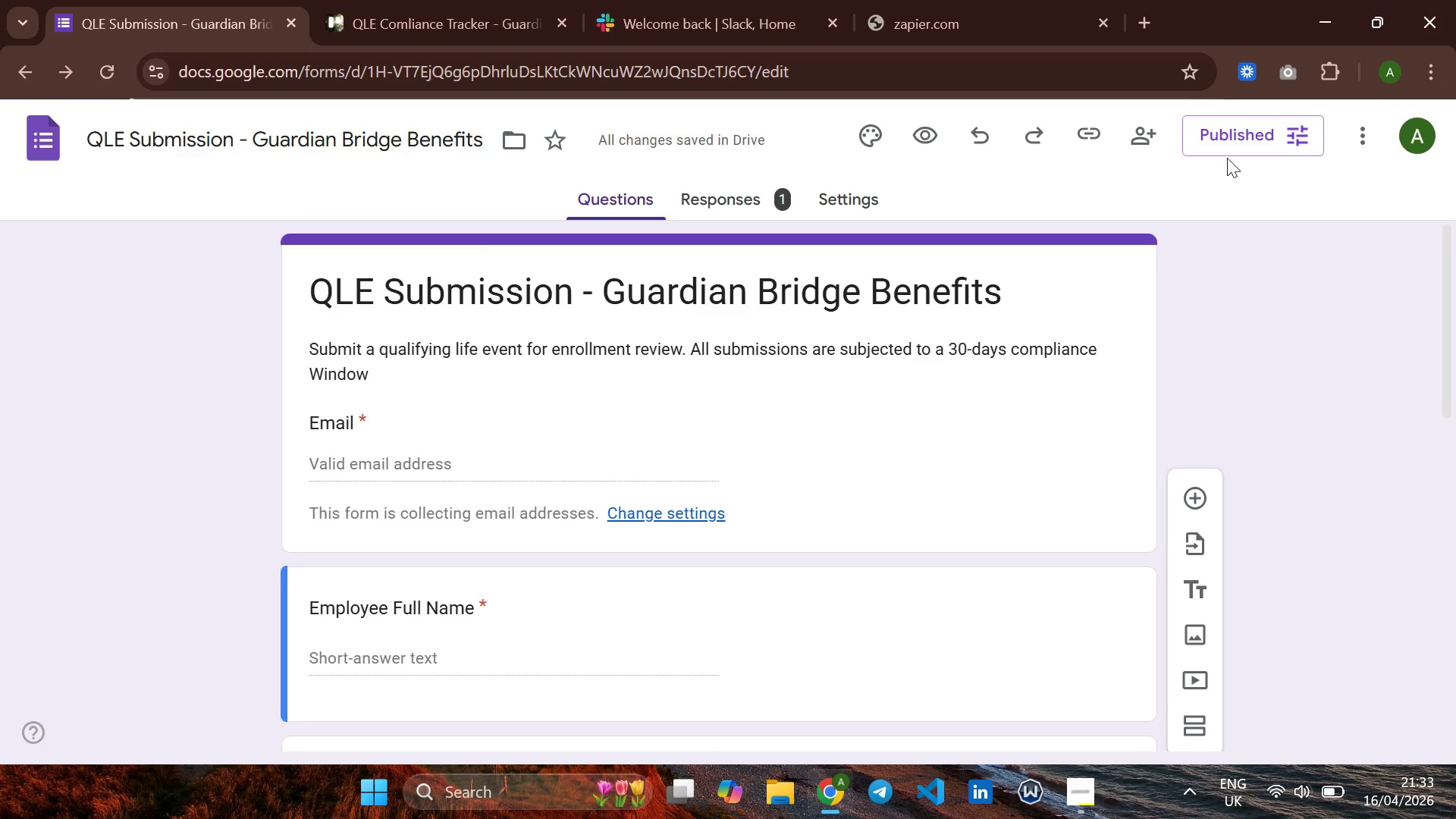 
left_click([1232, 129])
 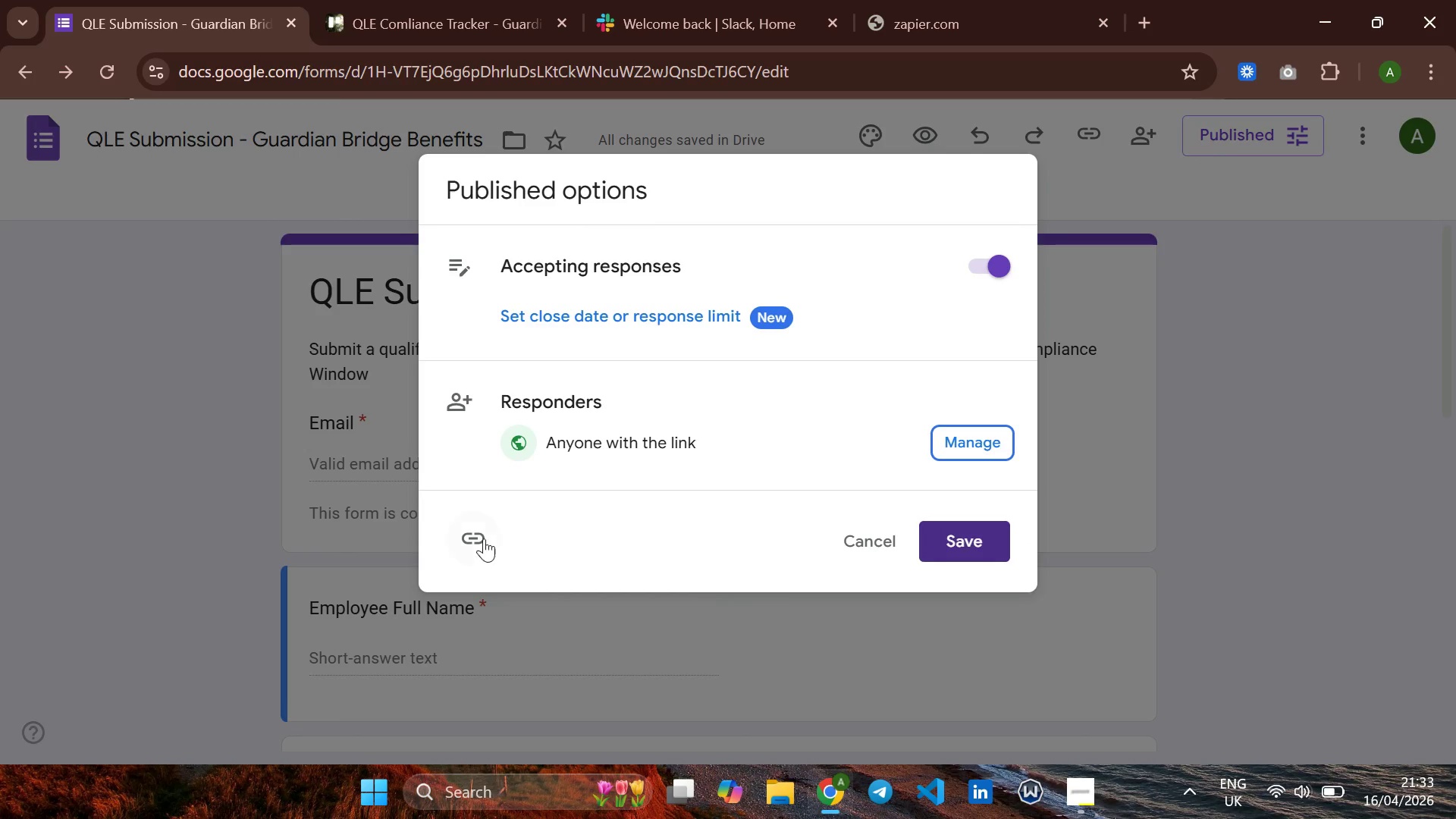 
left_click([475, 538])
 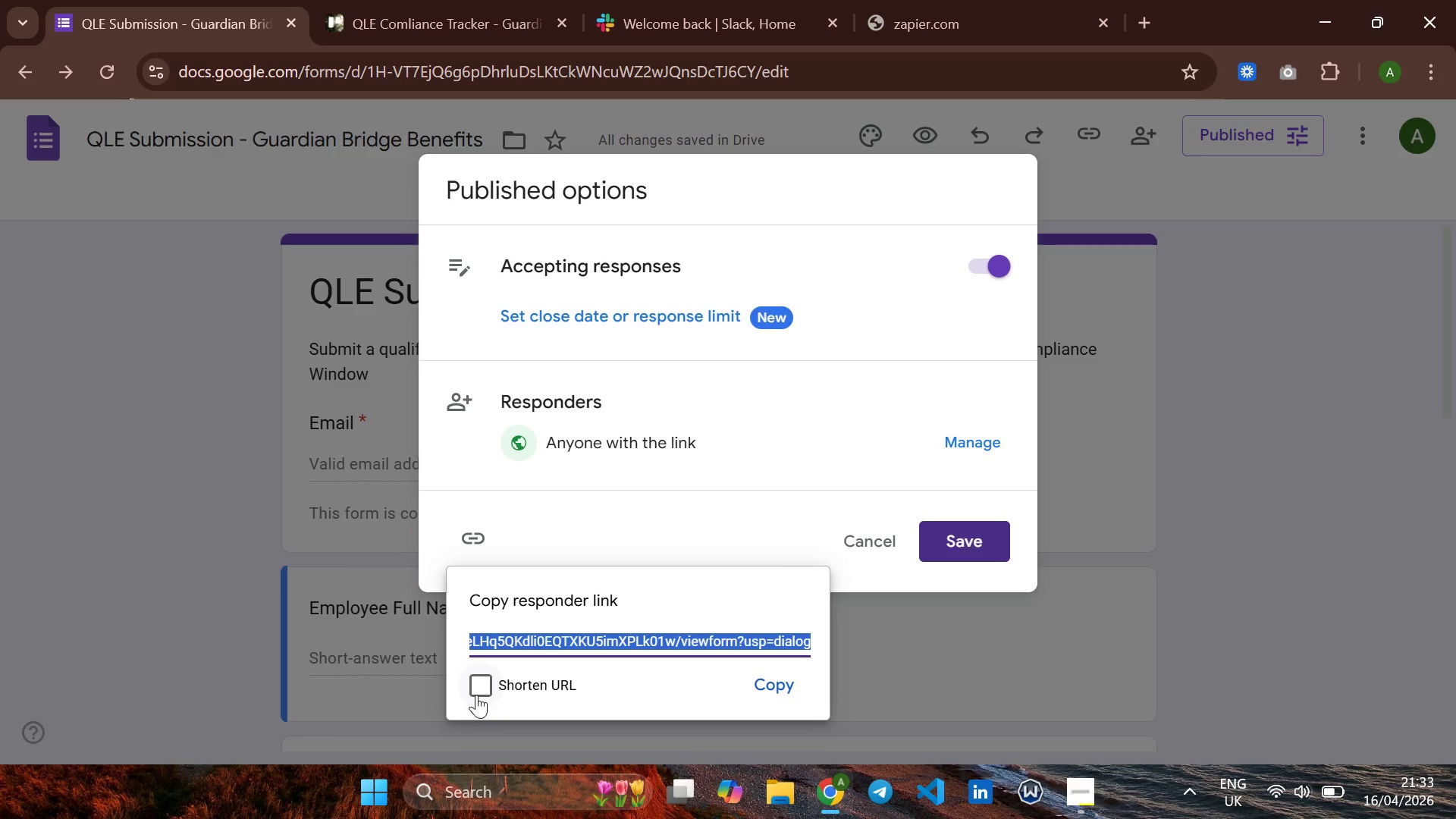 
left_click([471, 682])
 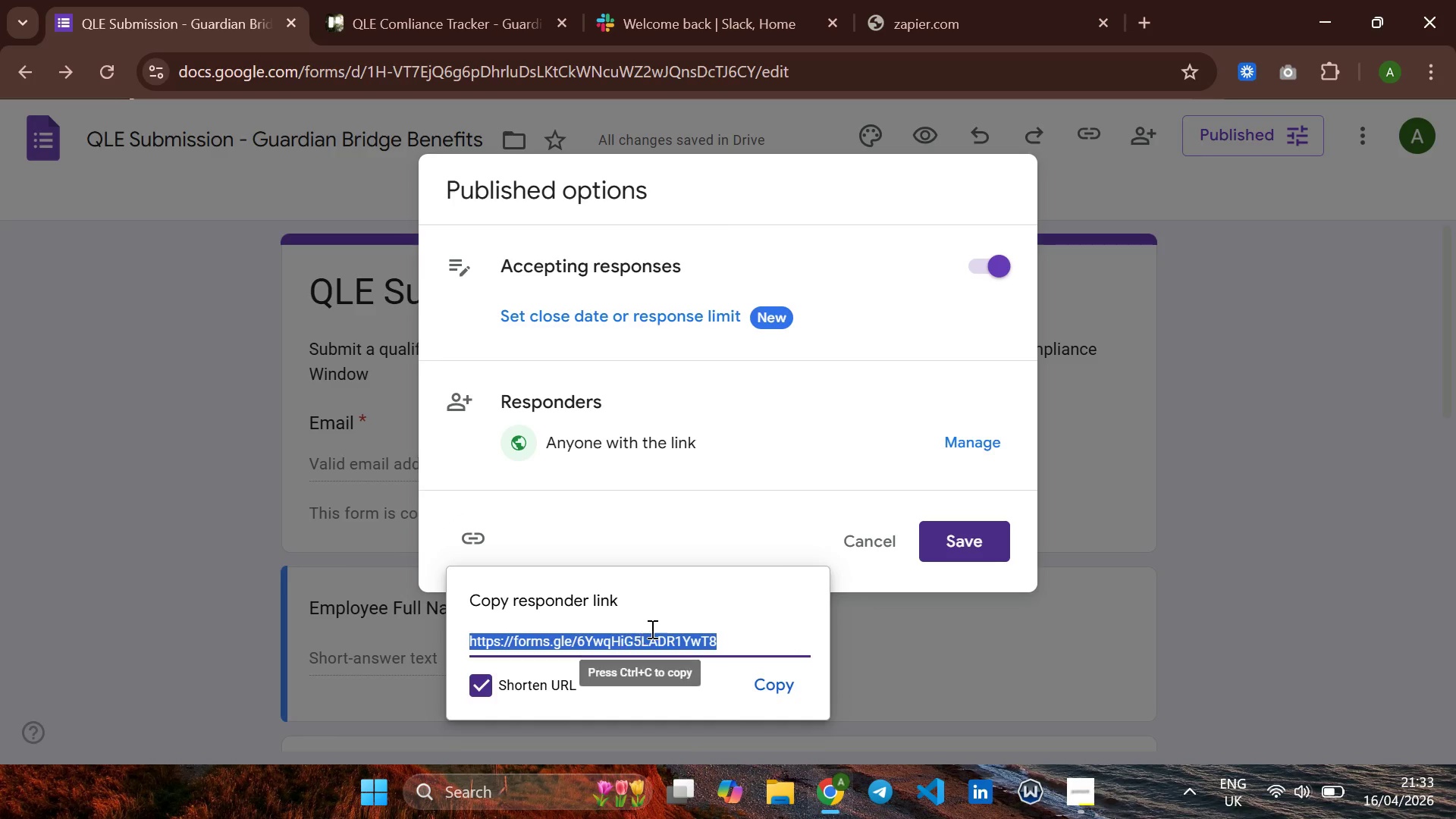 
key(Control+C)
 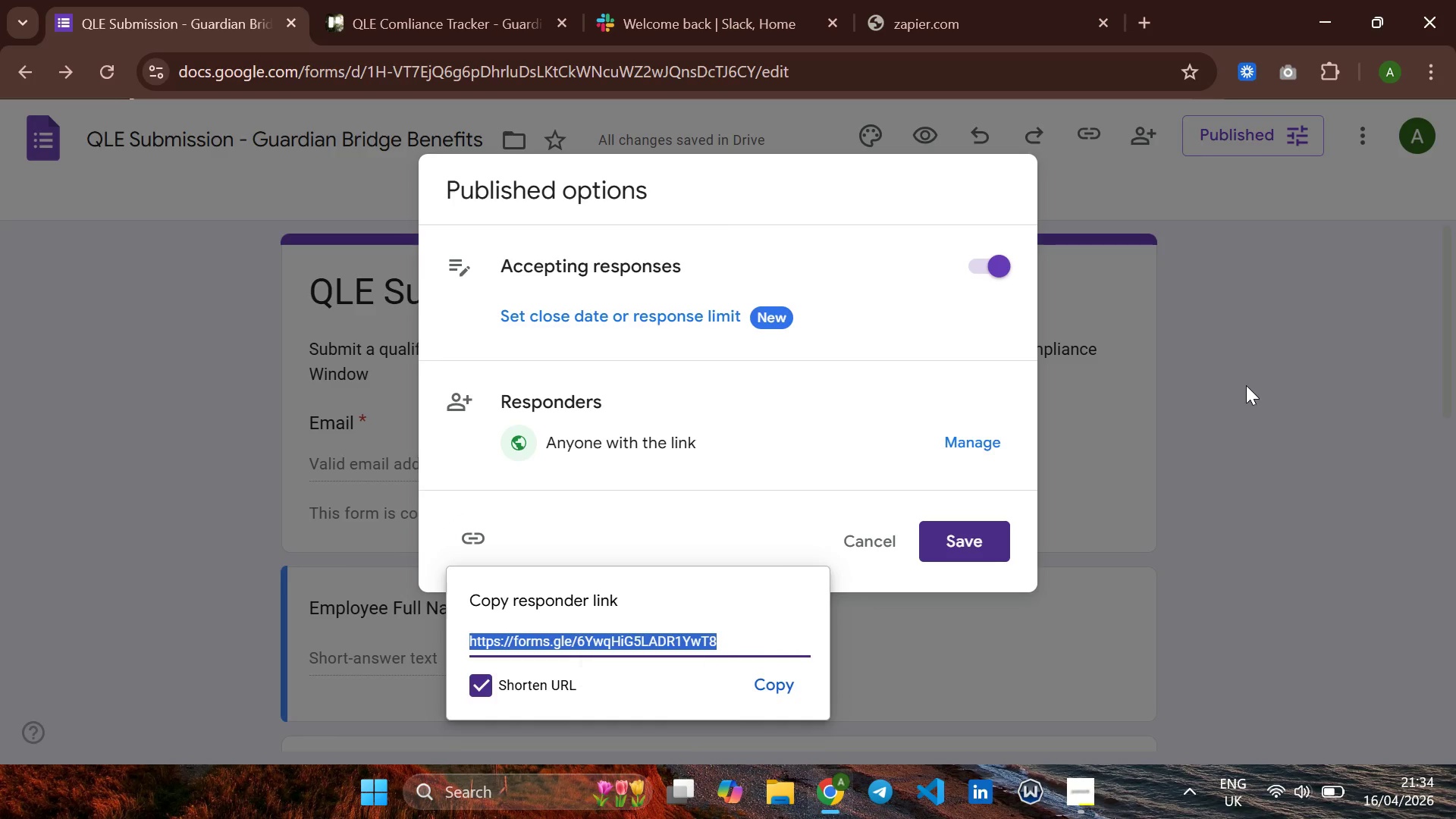 
left_click([1246, 385])
 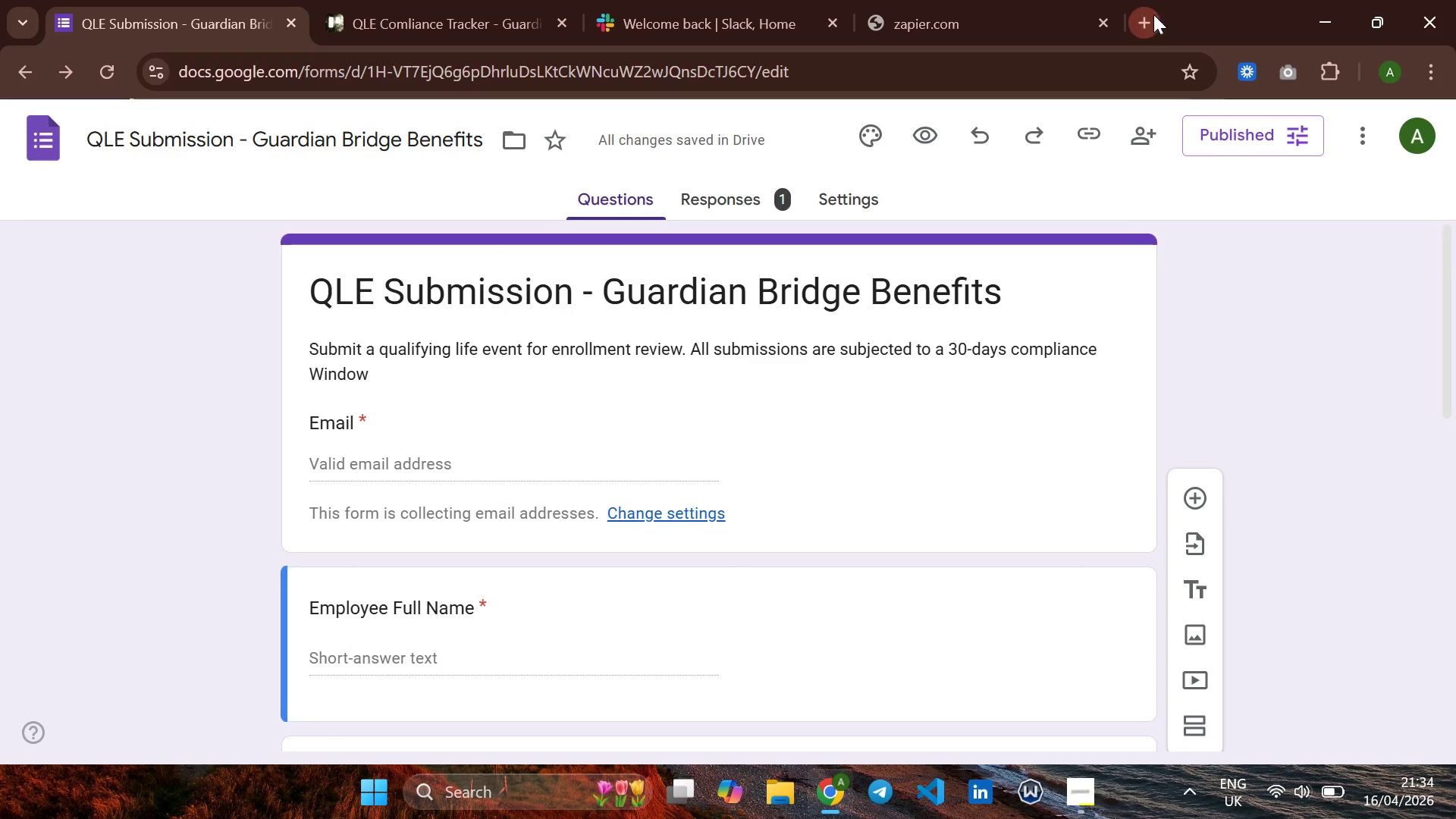 
left_click([1160, 14])
 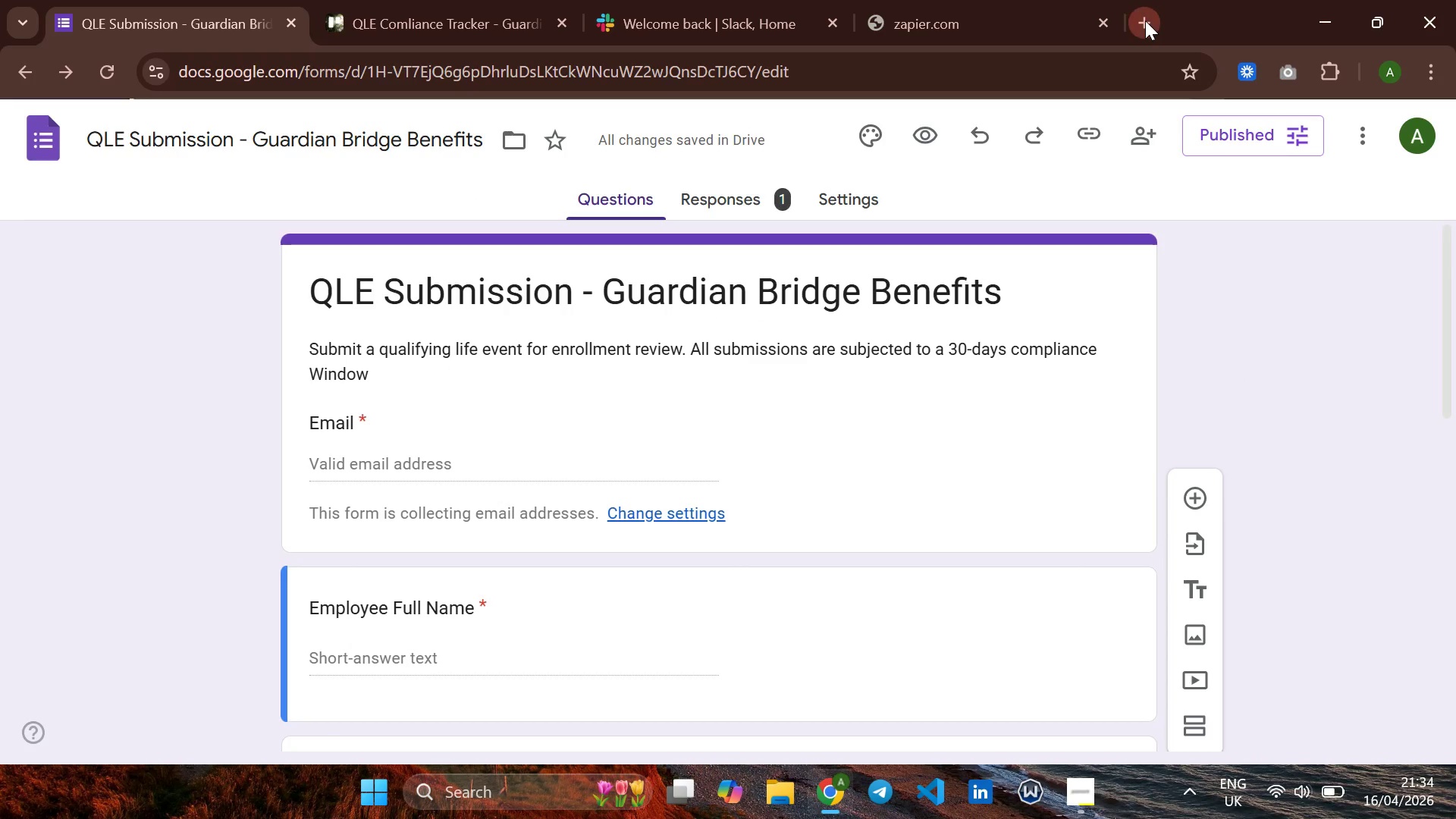 
left_click([1145, 20])
 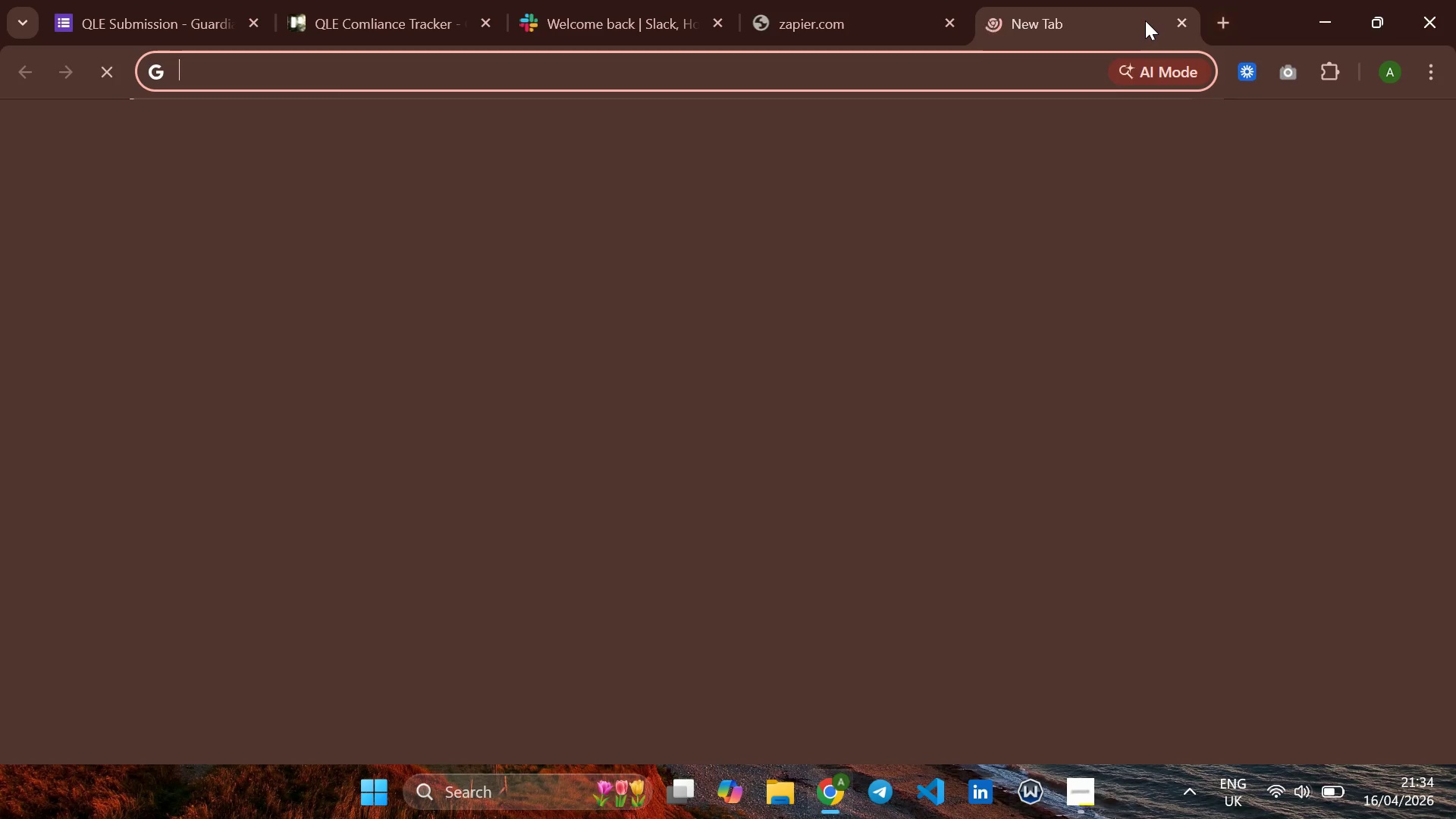 
key(Control+V)
 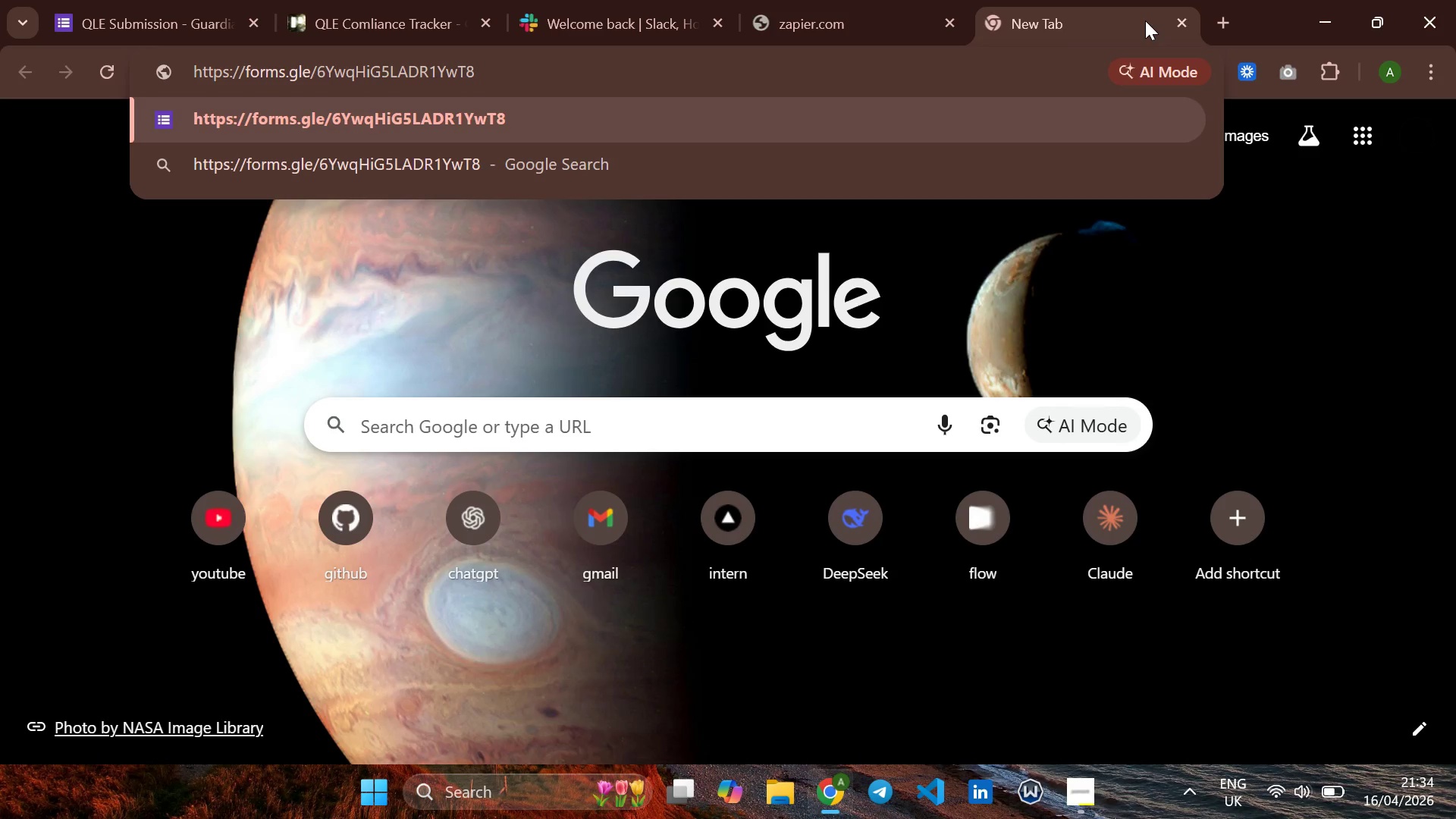 
key(Enter)
 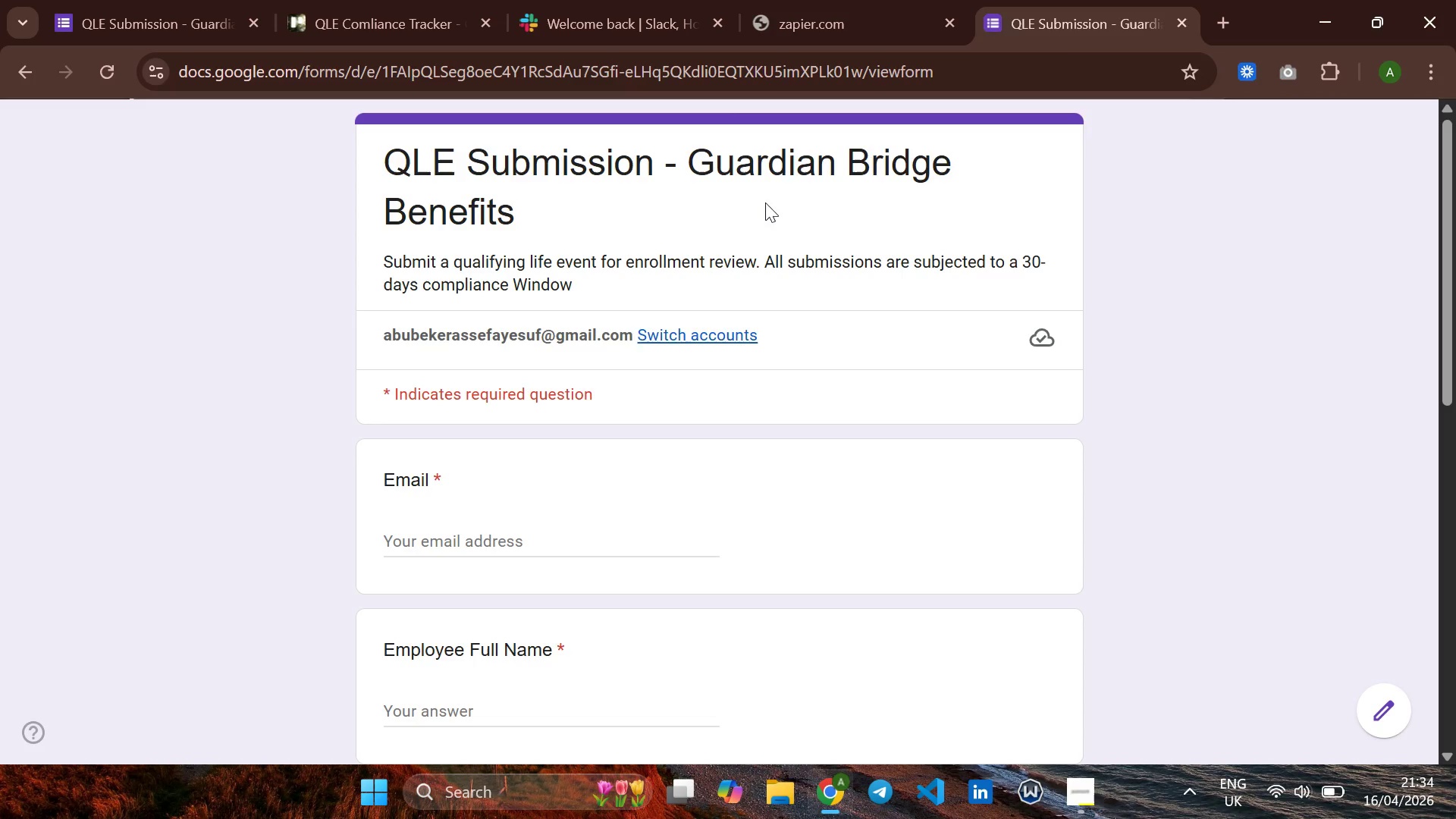 
left_click([413, 528])
 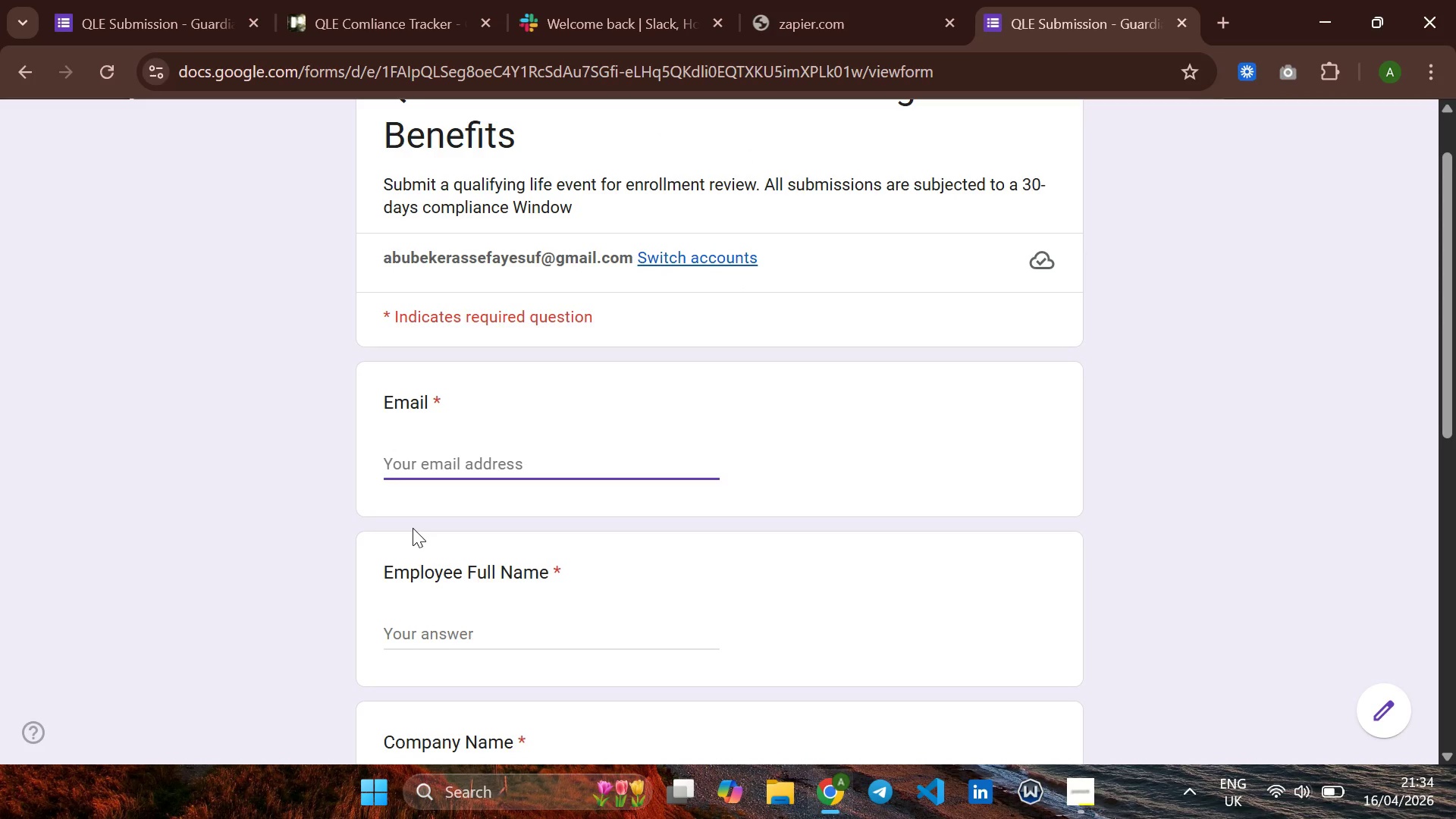 
type(abukia375~gmail.com)
 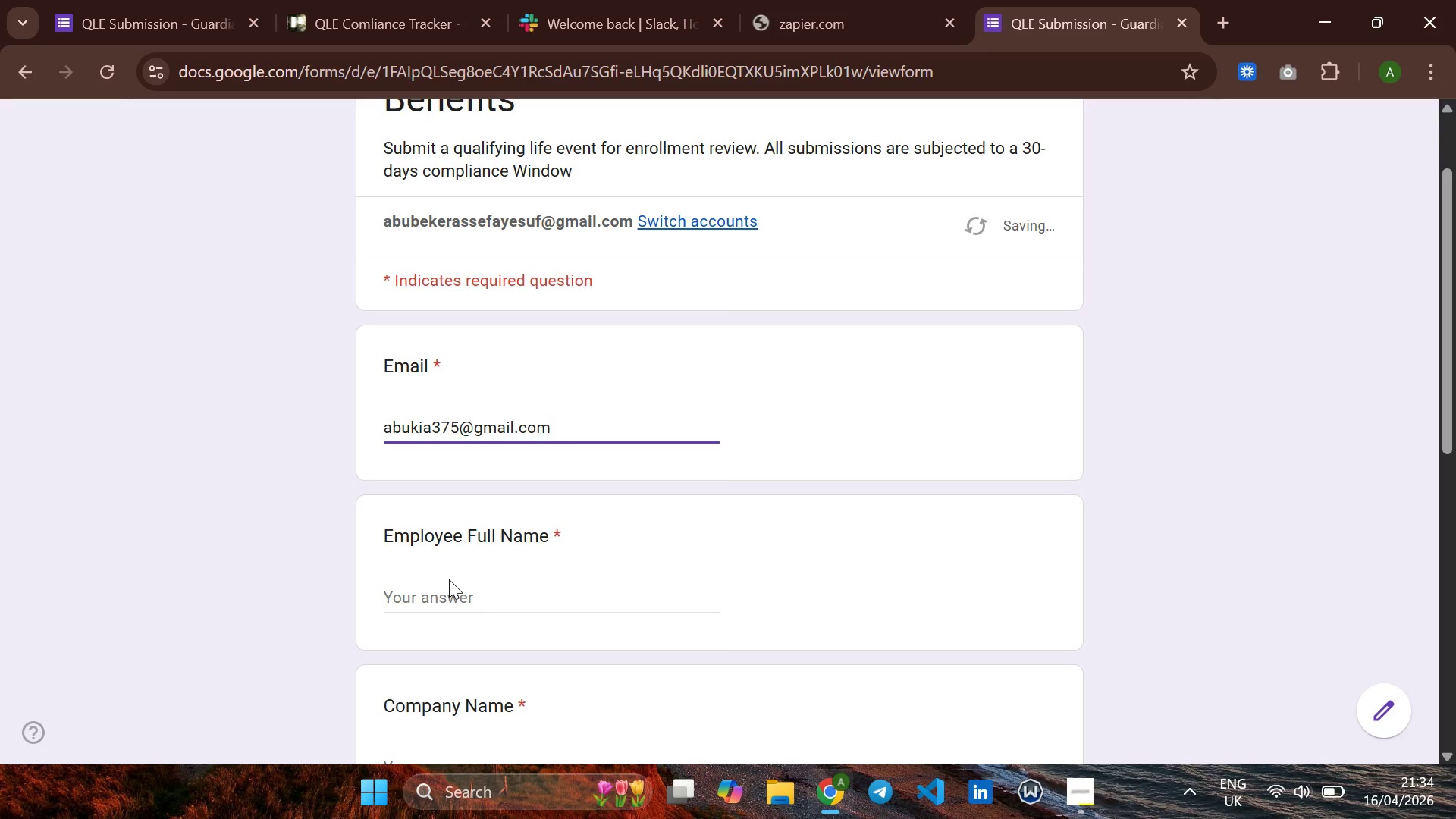 
left_click([445, 591])
 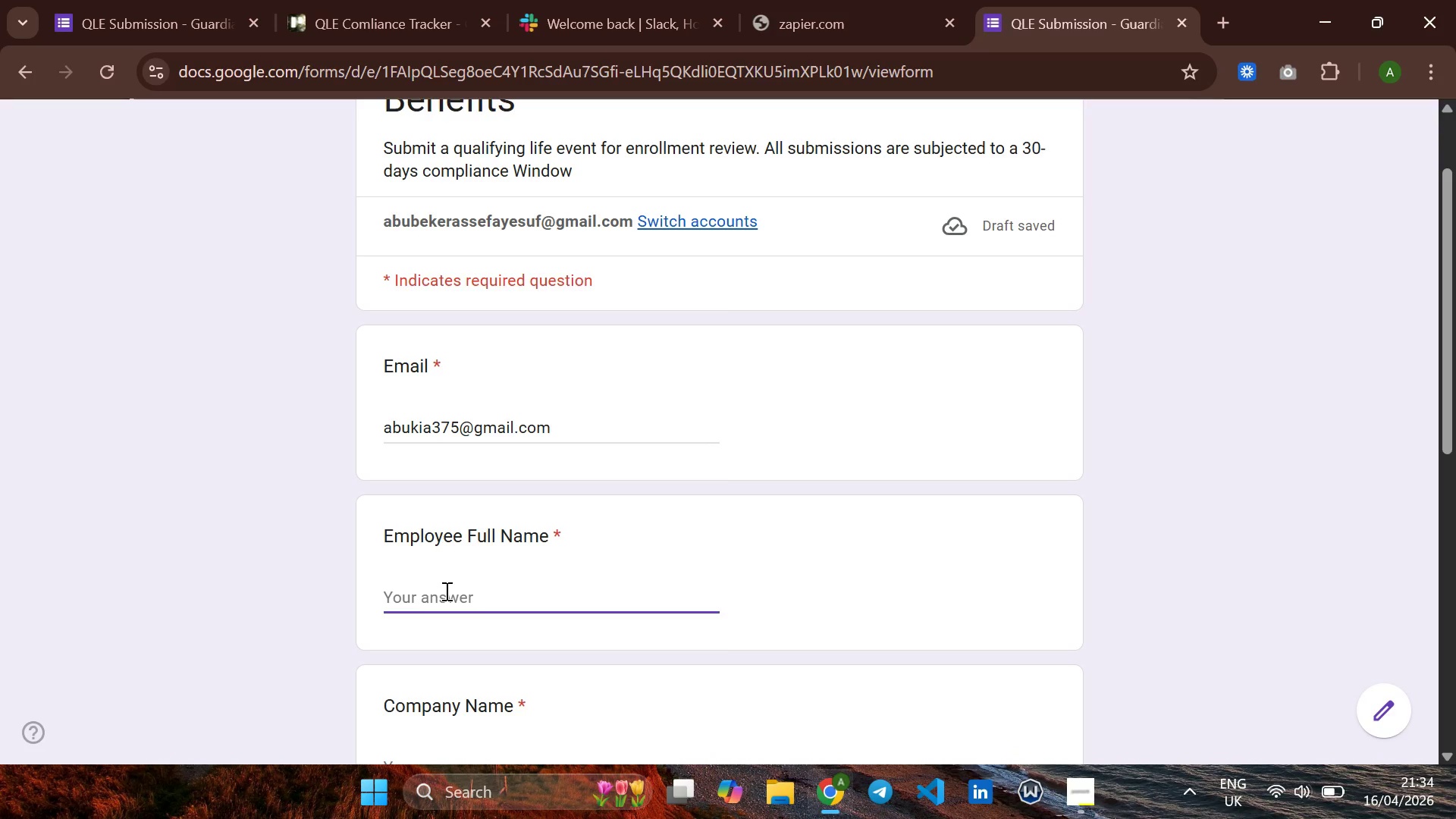 
type(john davis)
 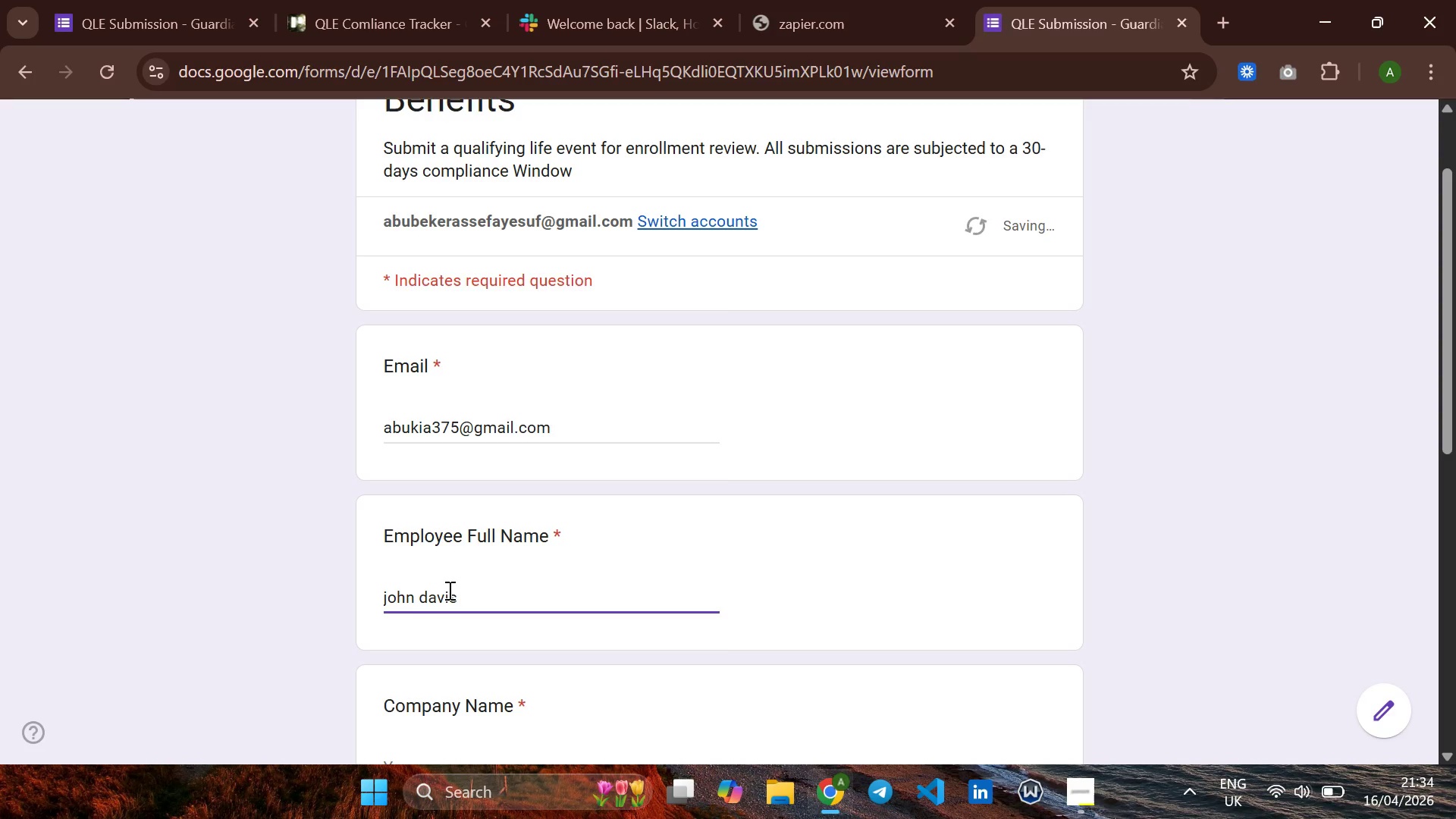 
key(ArrowLeft)
 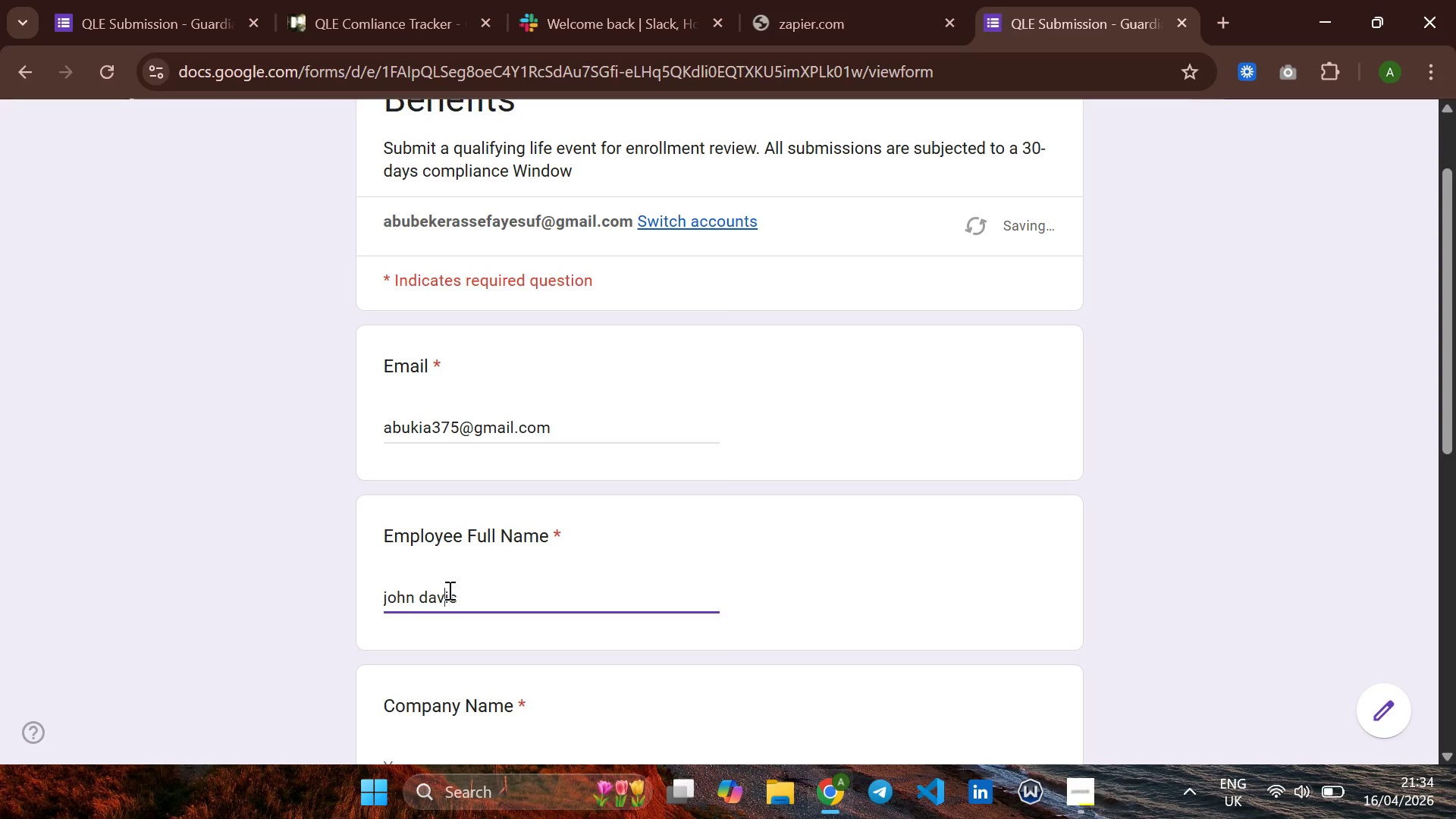 
key(ArrowLeft)
 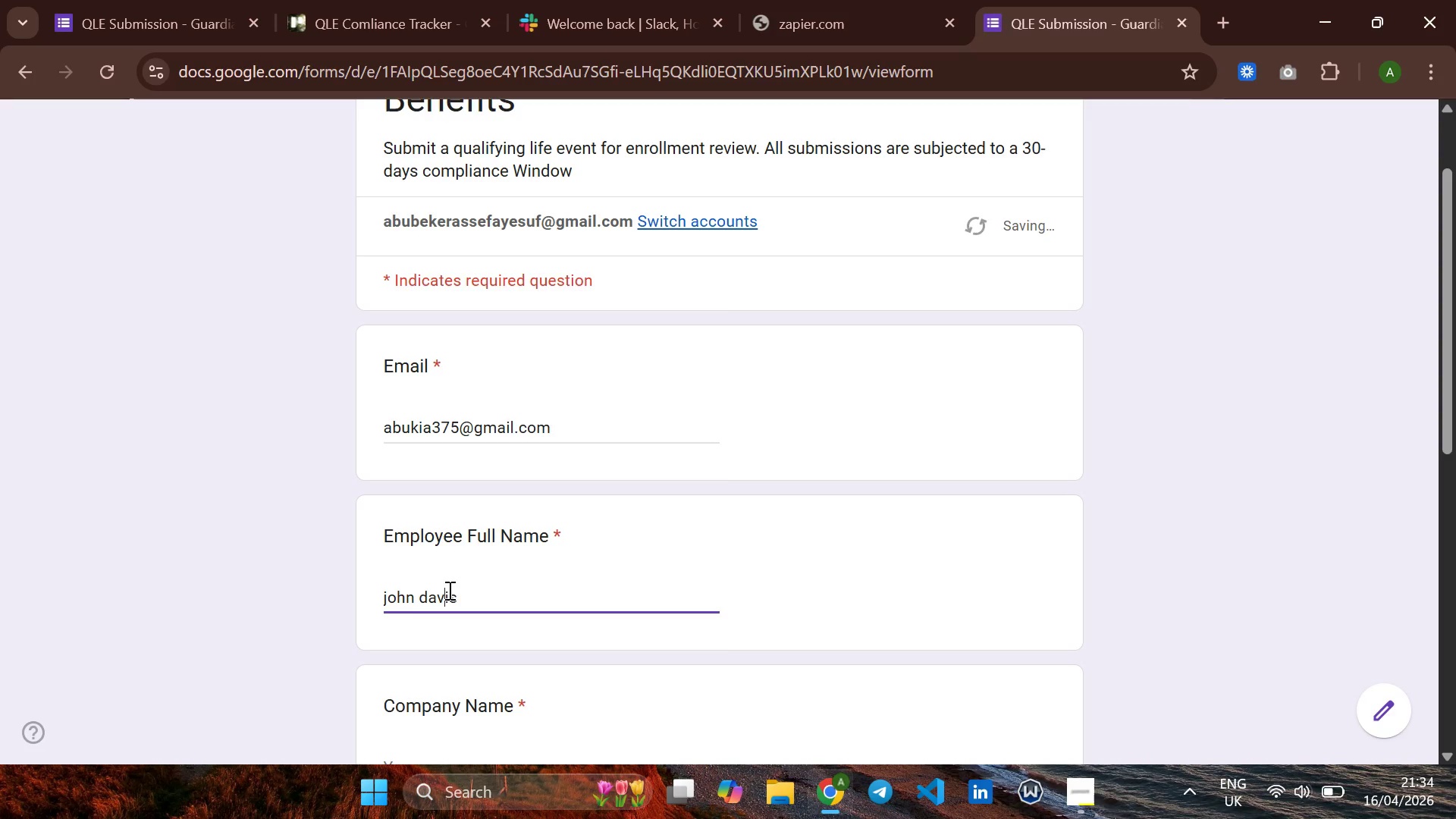 
key(ArrowLeft)
 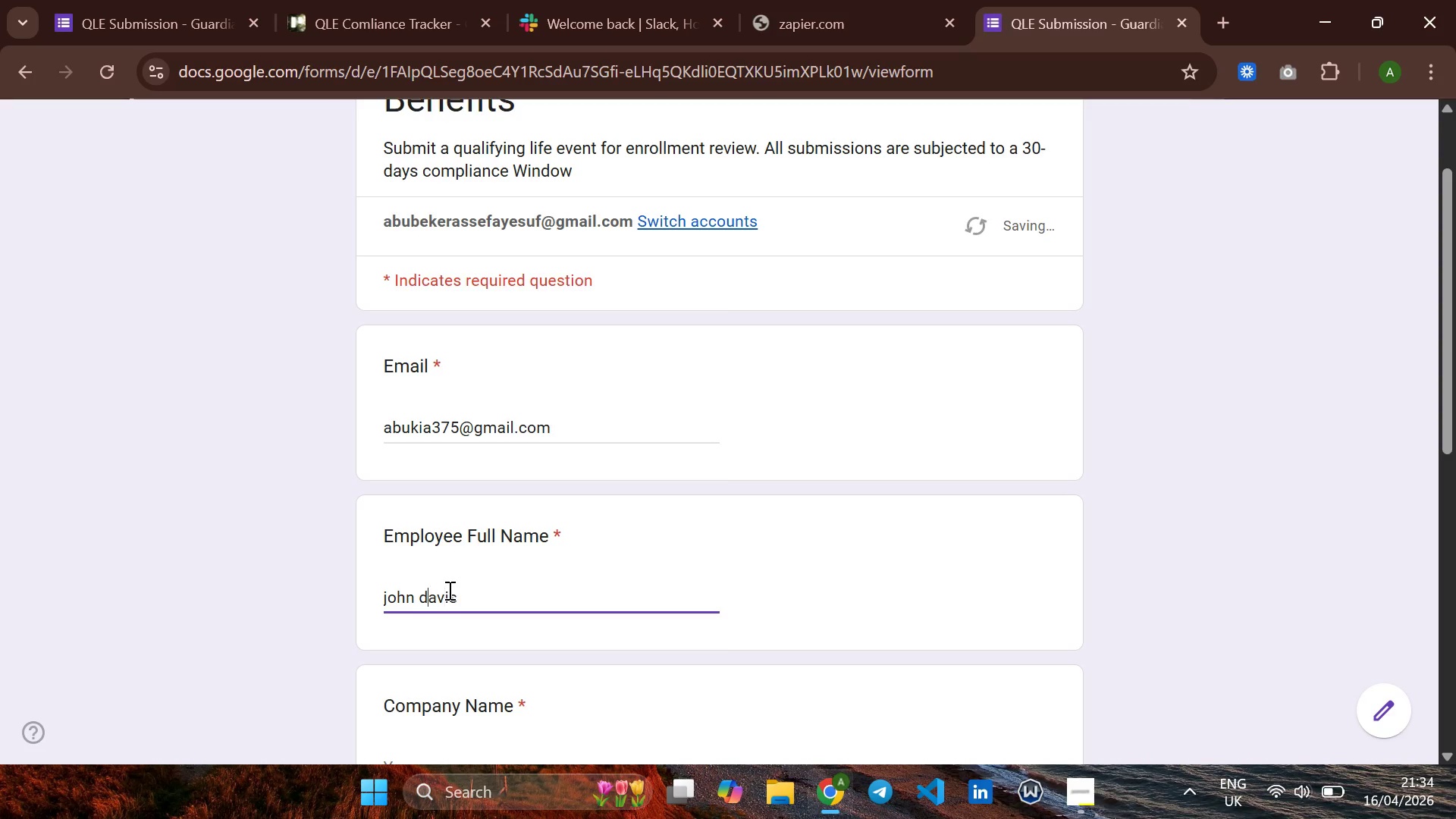 
key(ArrowLeft)
 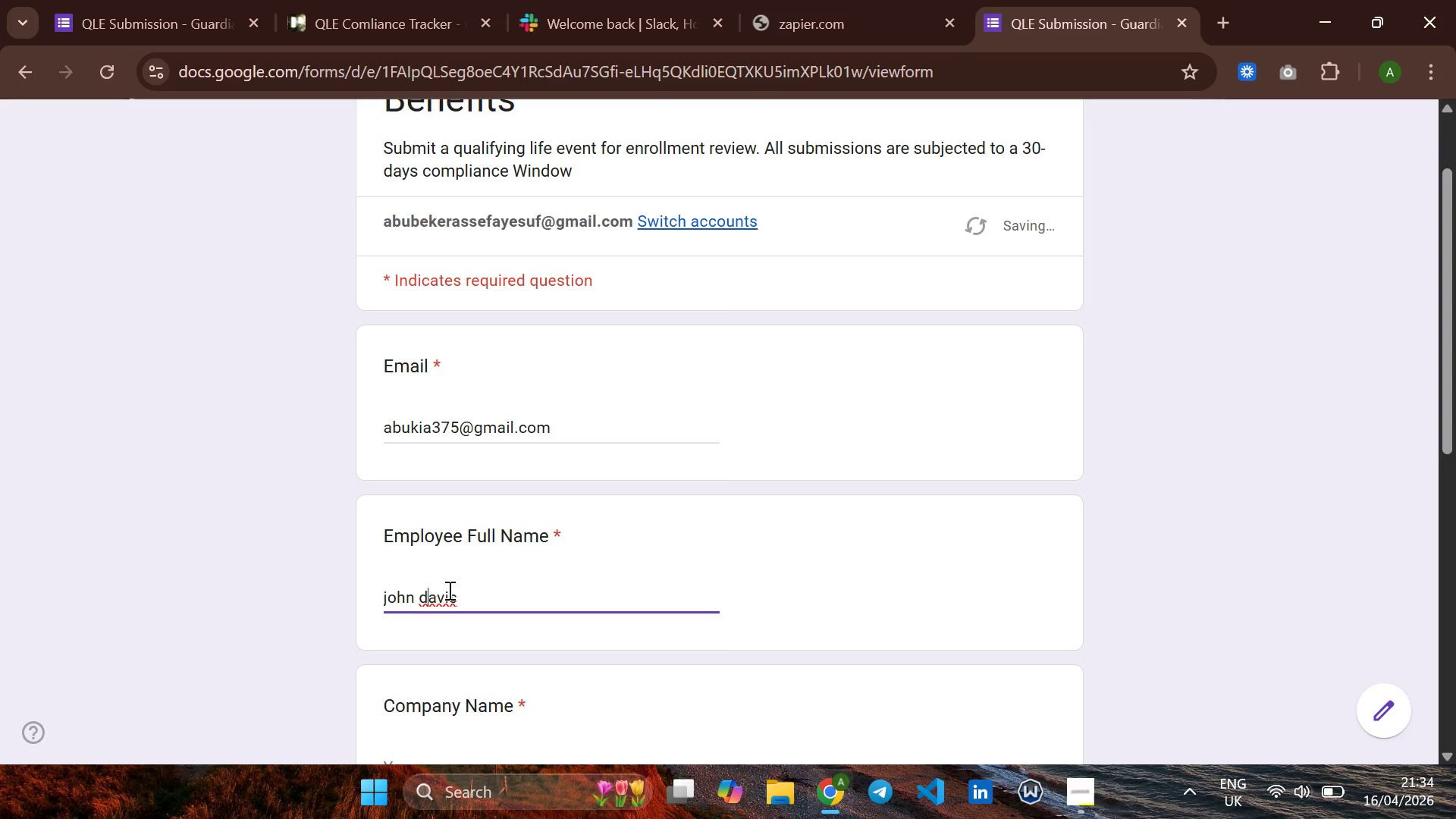 
key(Backspace)
 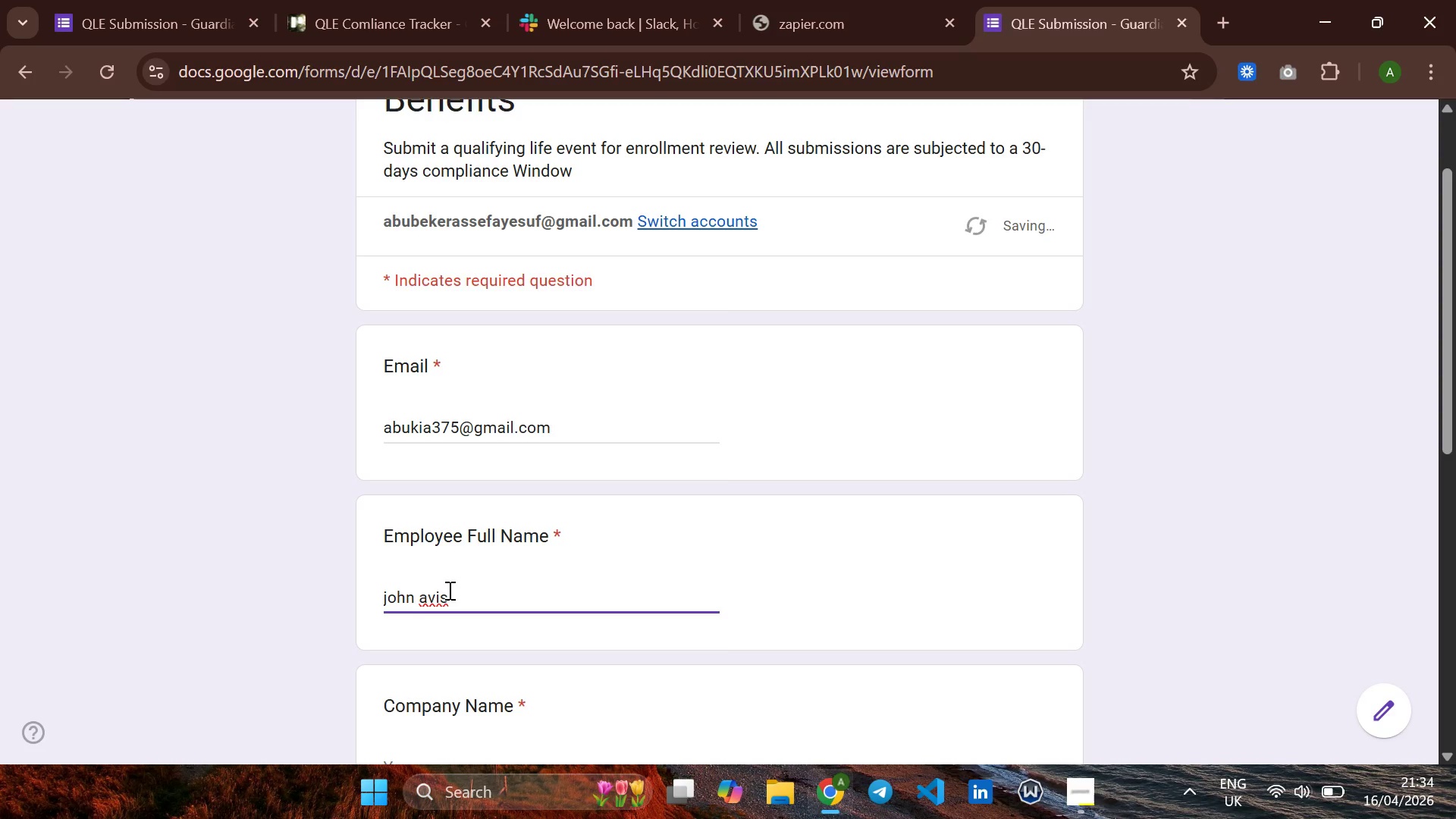 
key(CapsLock)
 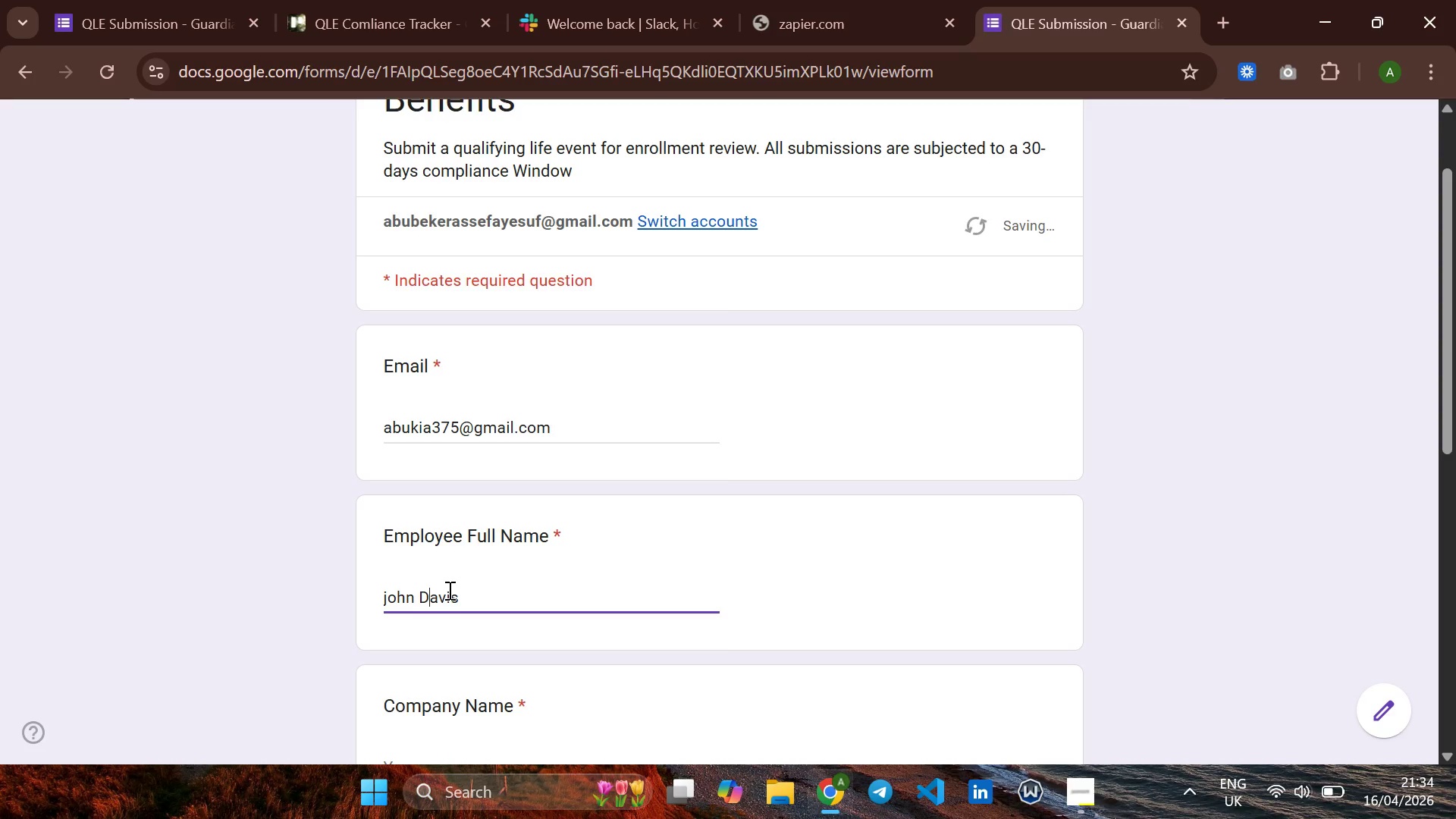 
key(D)
 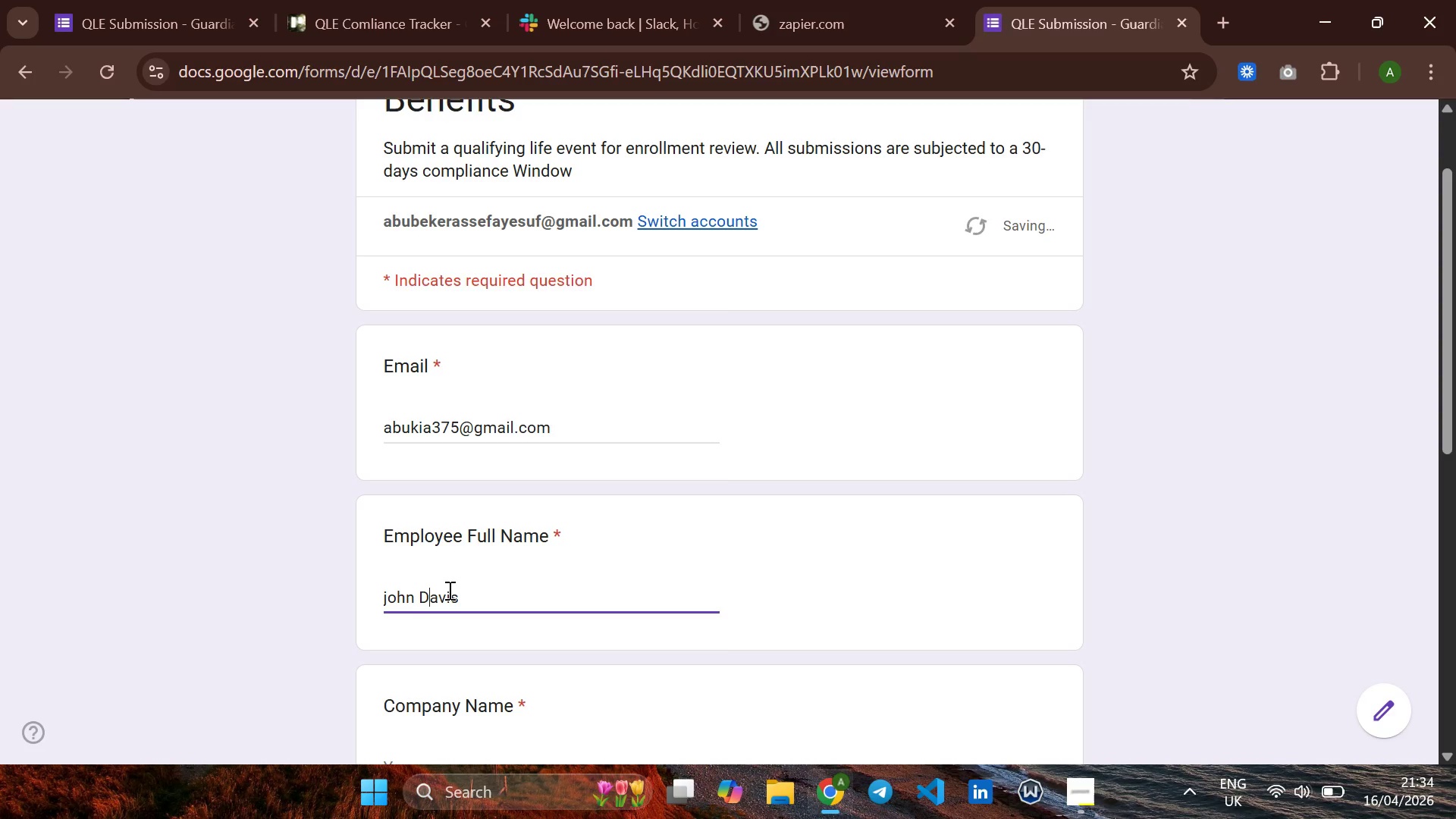 
key(CapsLock)
 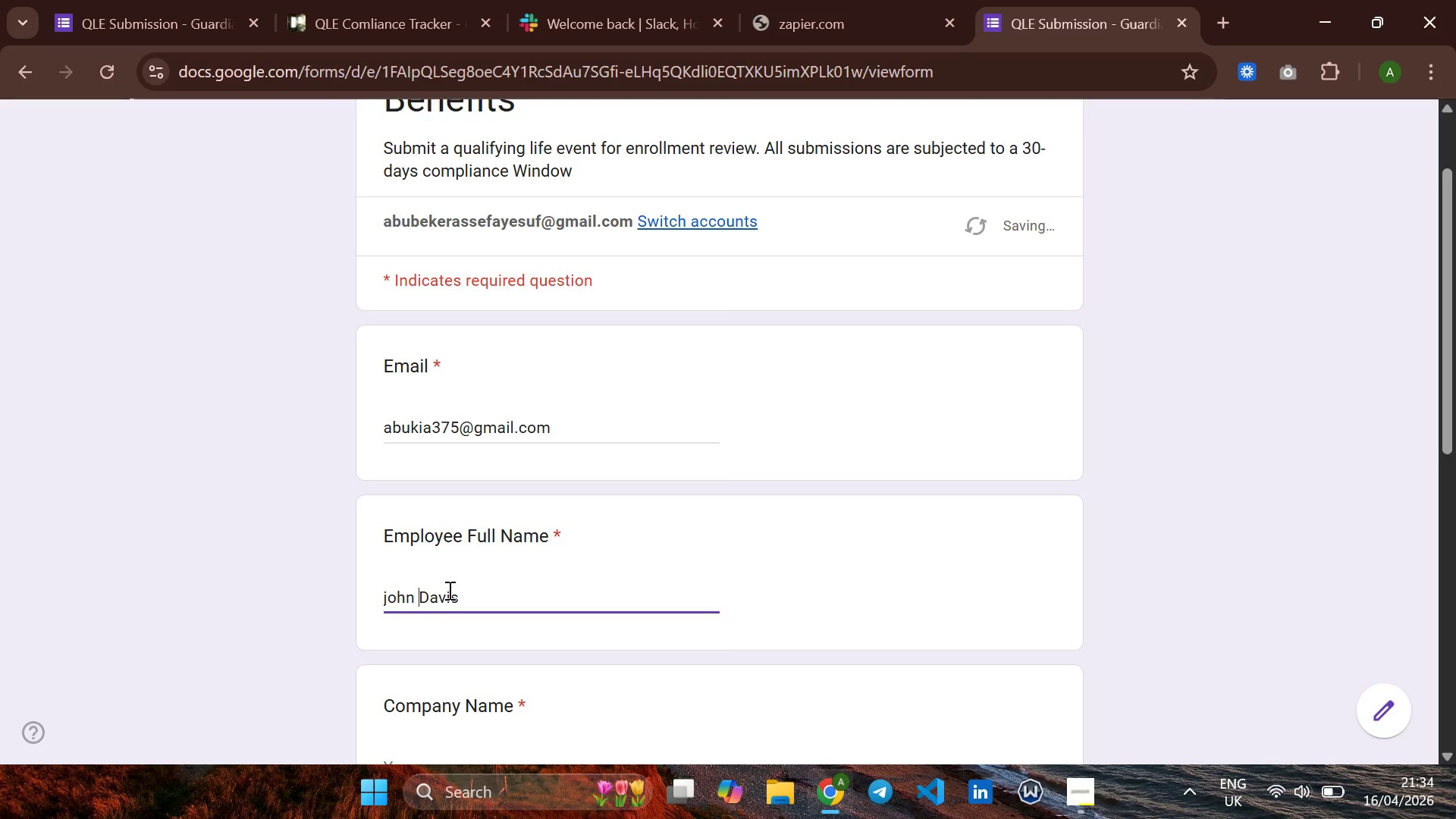 
hold_key(key=ArrowLeft, duration=0.75)
 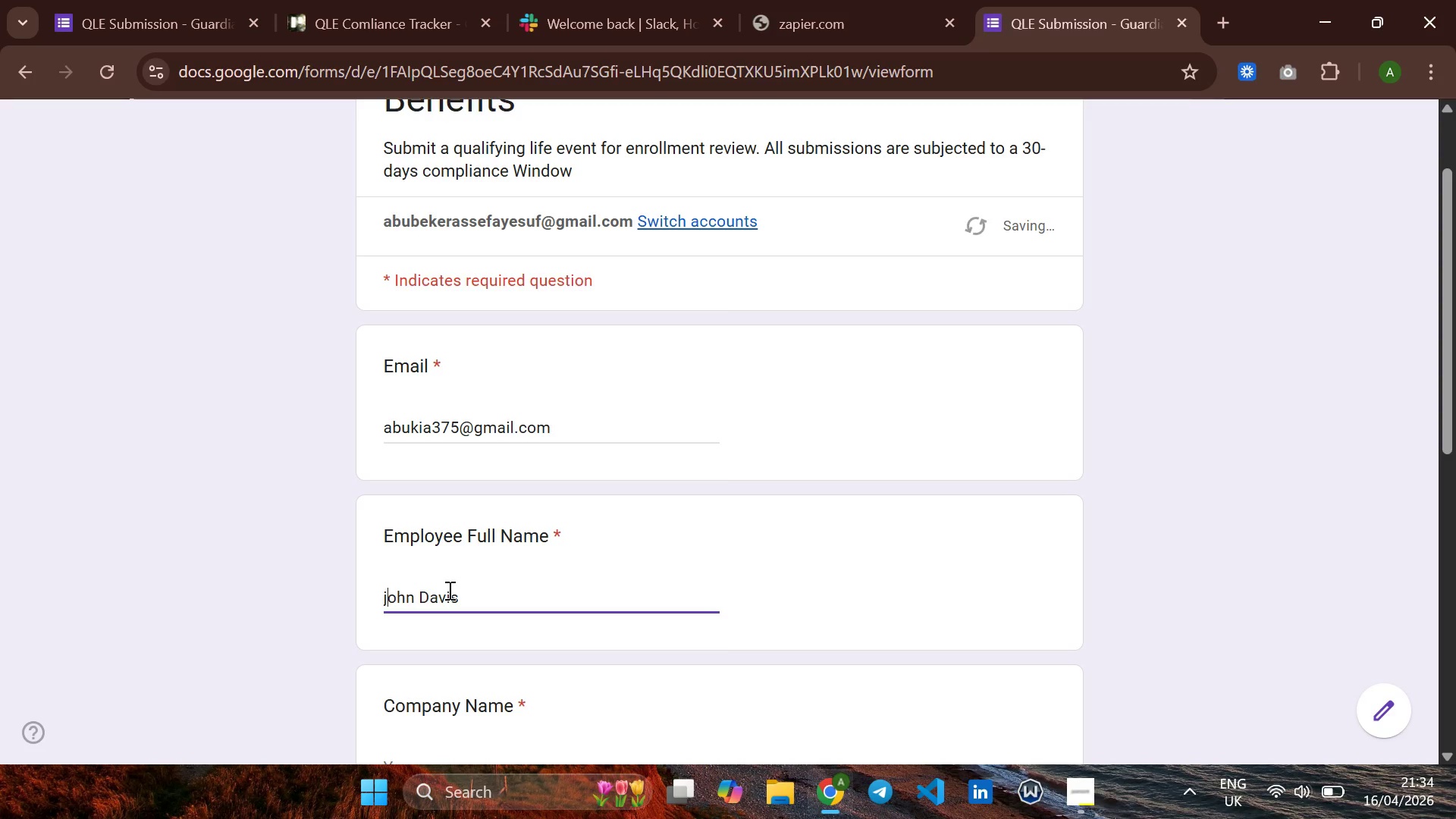 
key(ArrowRight)
 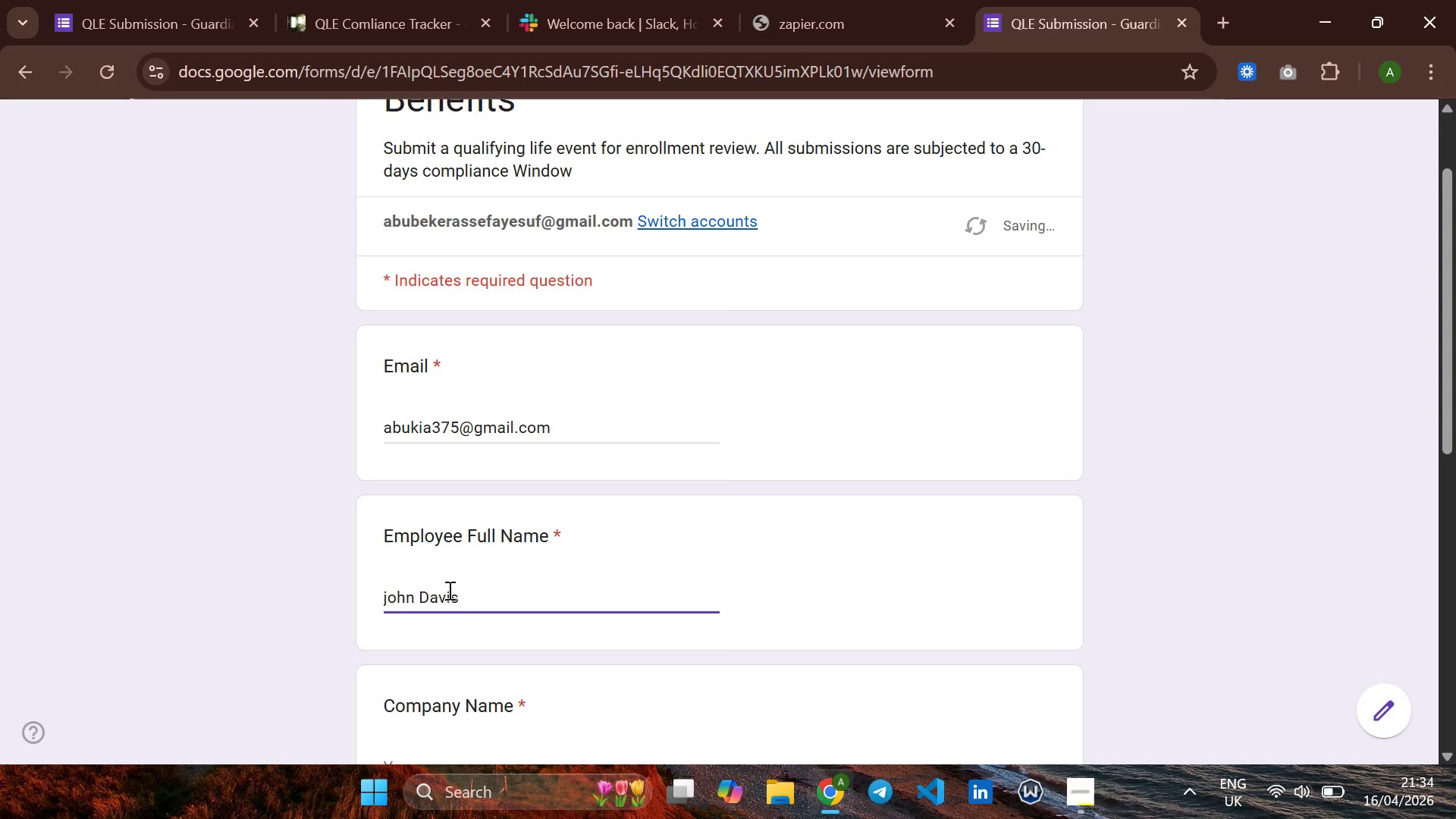 
key(Backspace)
 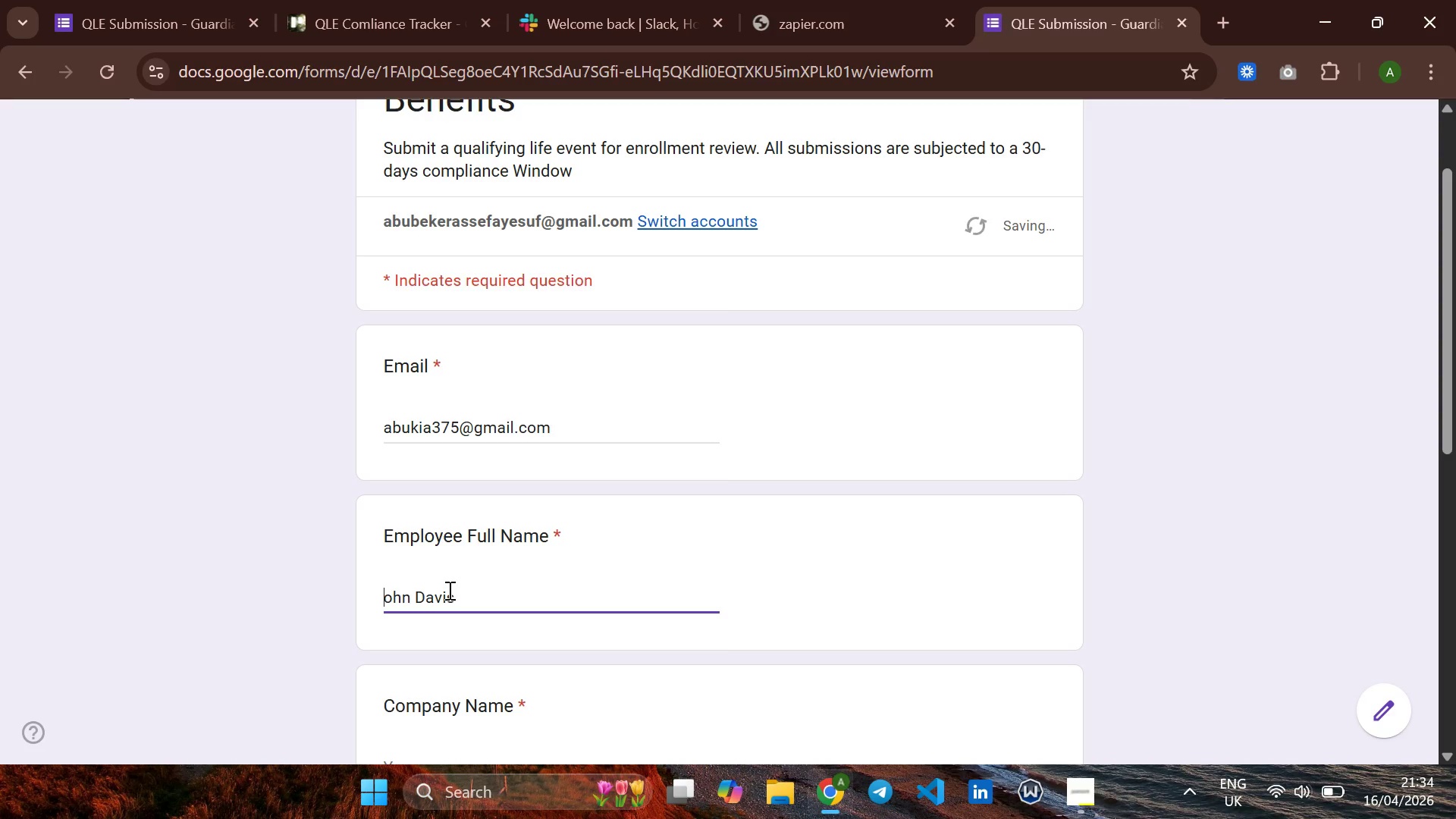 
key(CapsLock)
 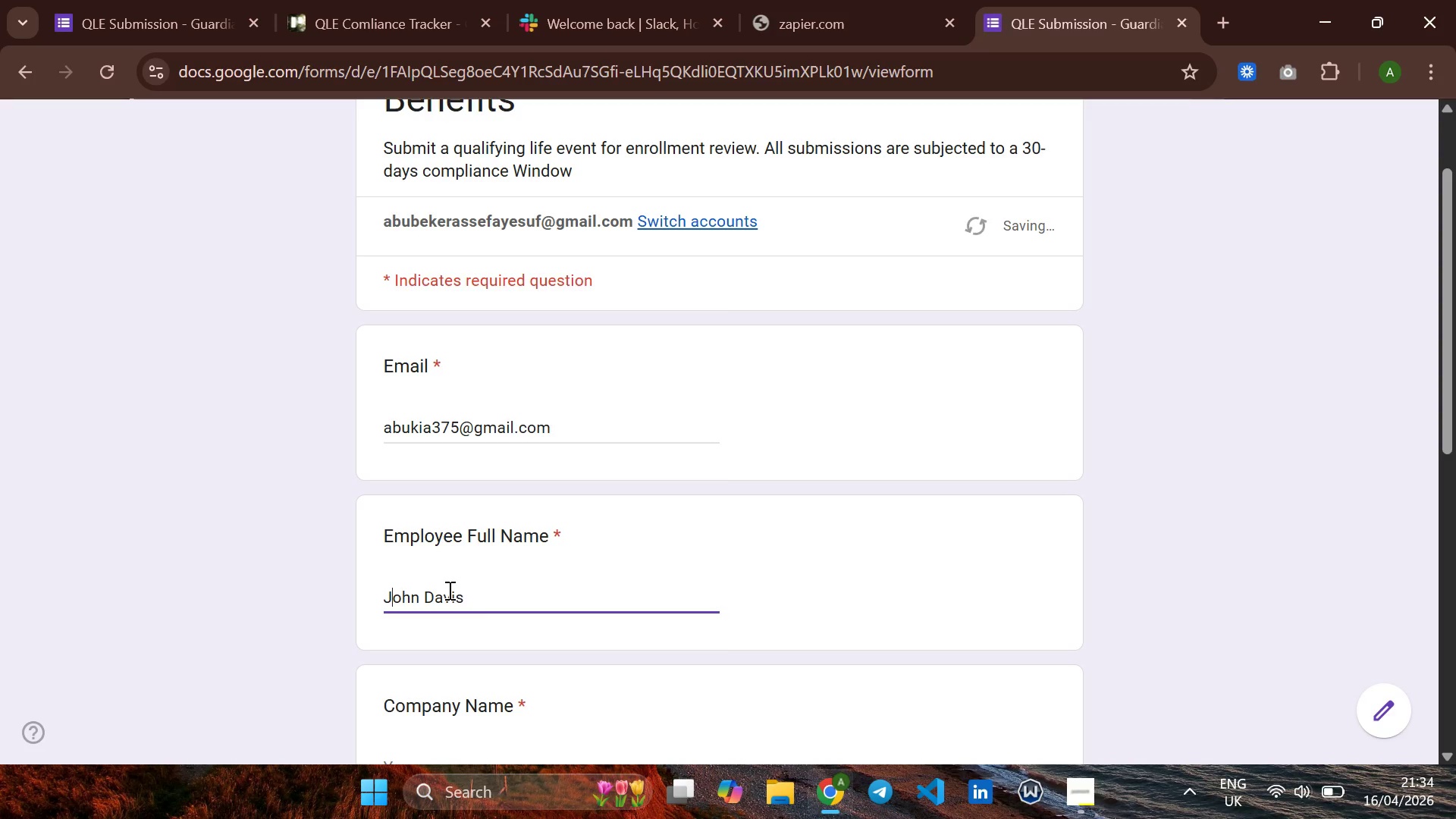 
key(J)
 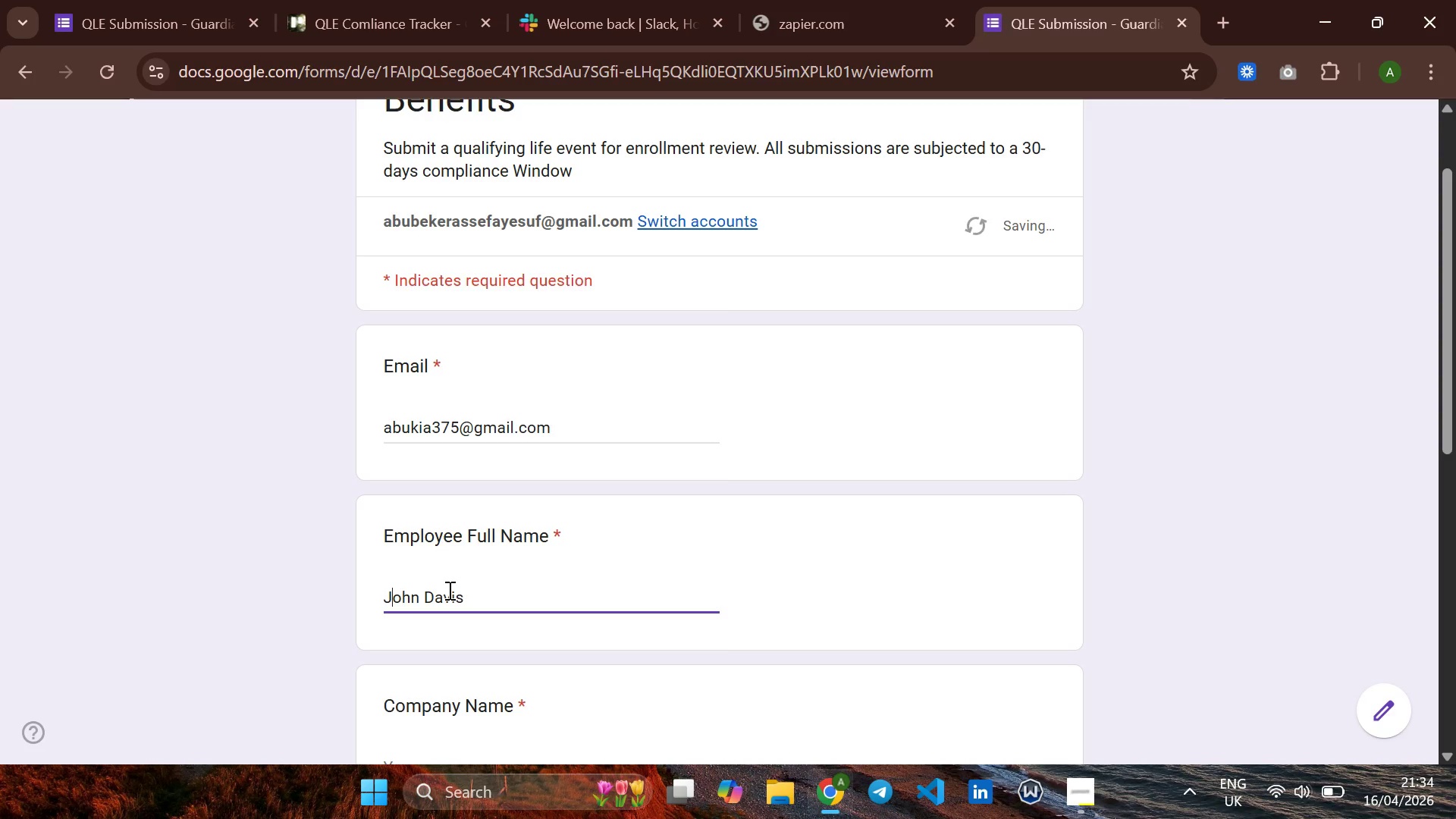 
key(CapsLock)
 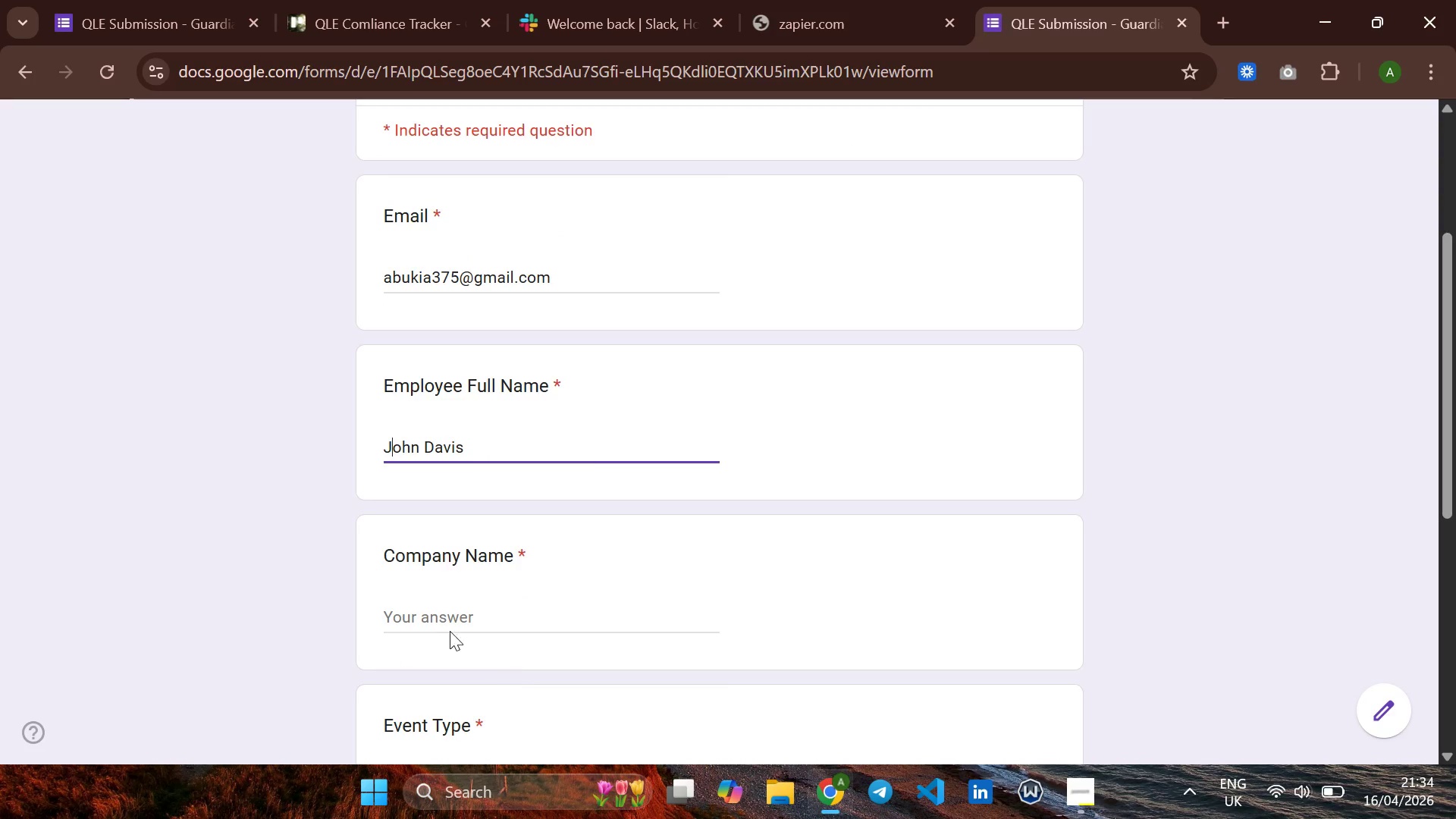 
left_click([452, 624])
 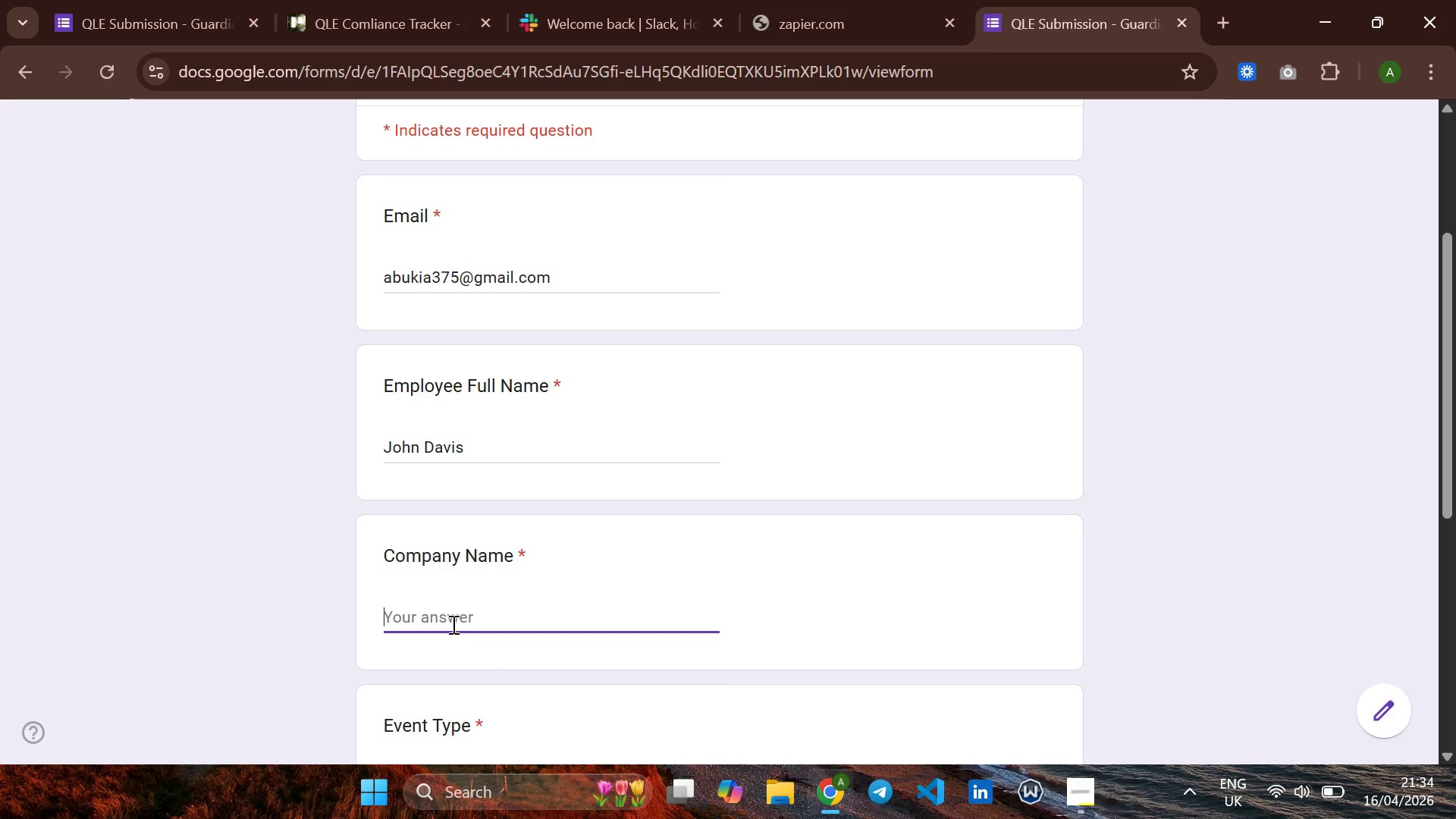 
type(Steel Works )
 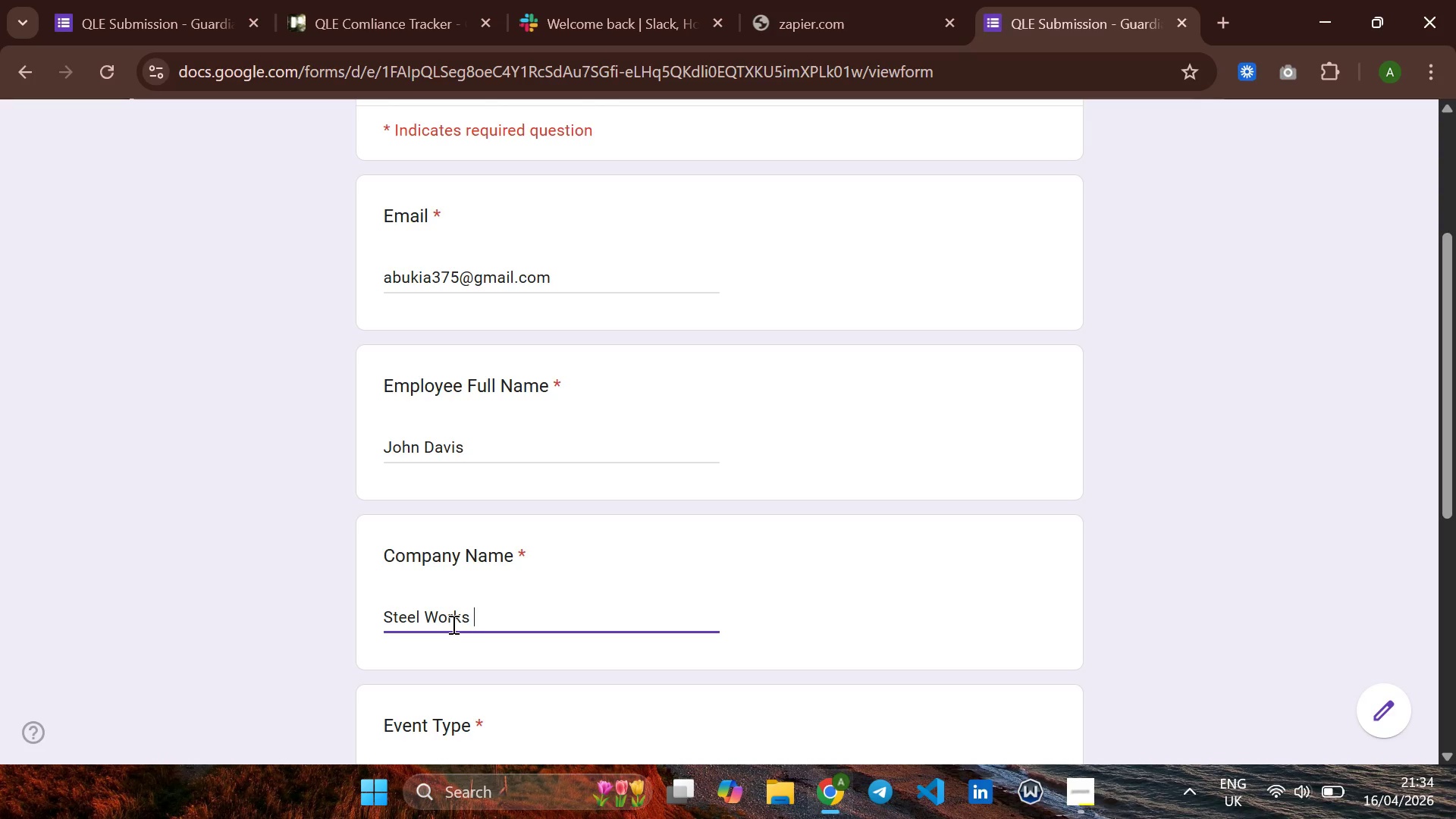 
wait(5.89)
 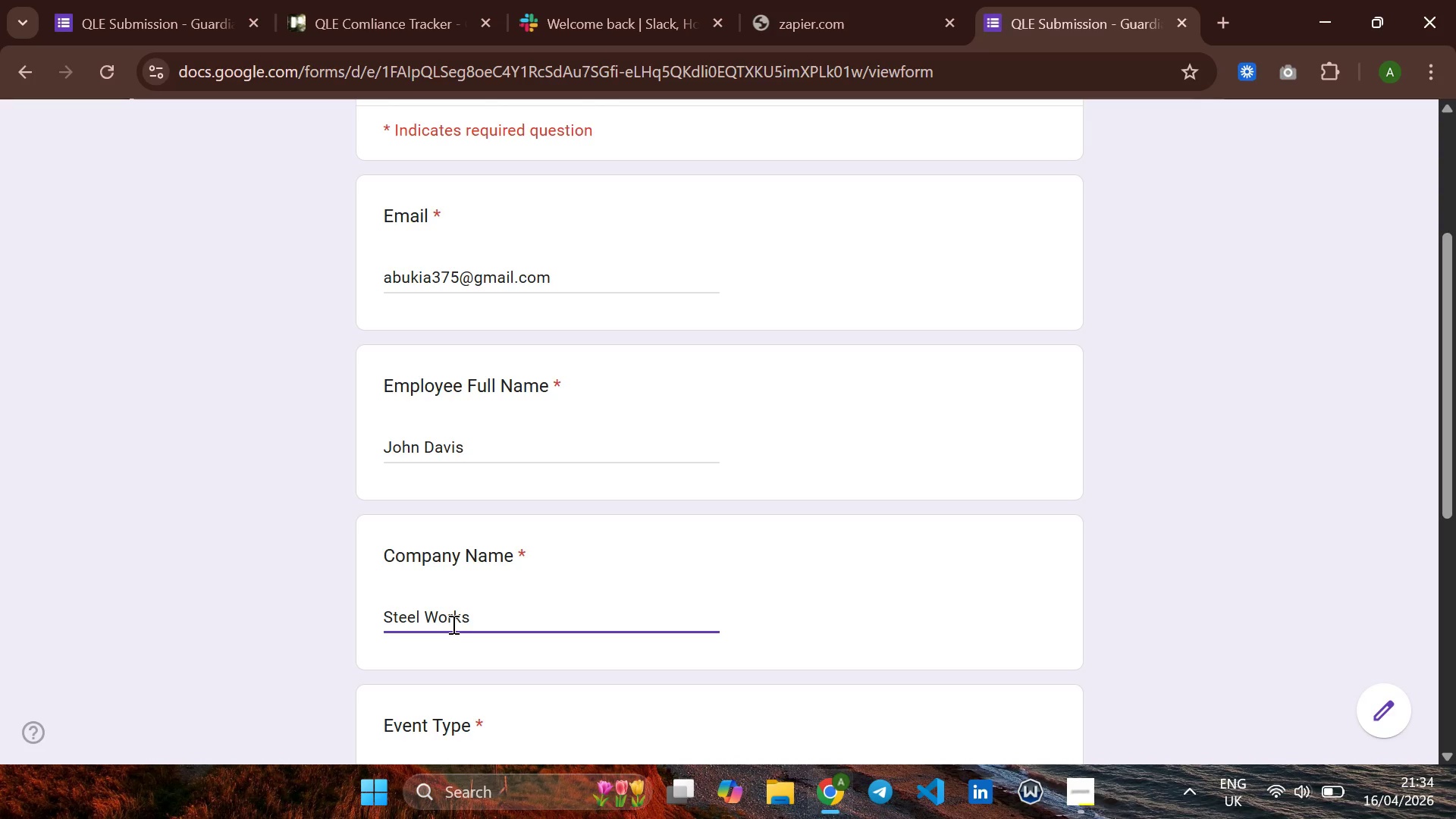 
type(Inc)
 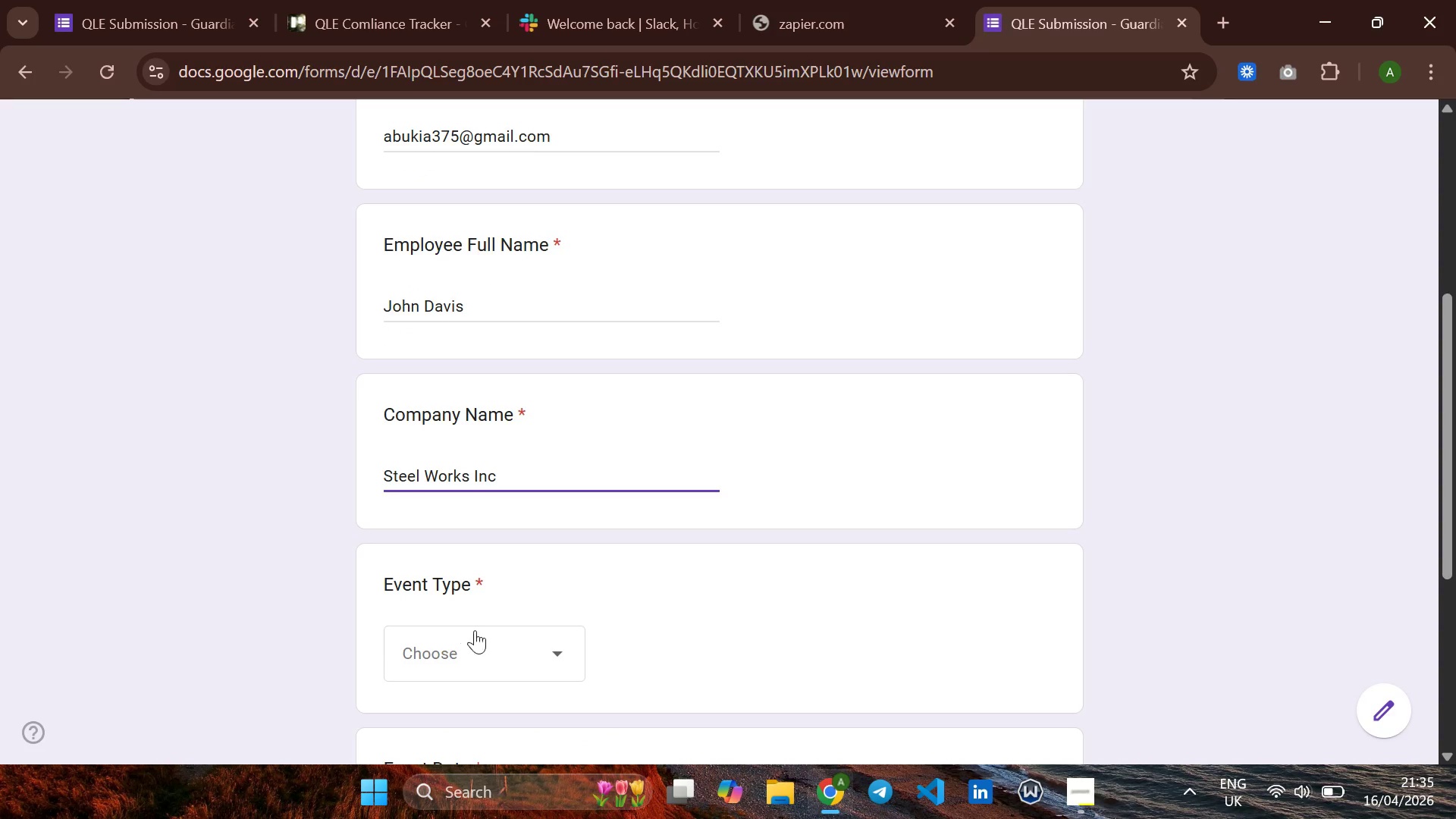 
left_click([485, 634])
 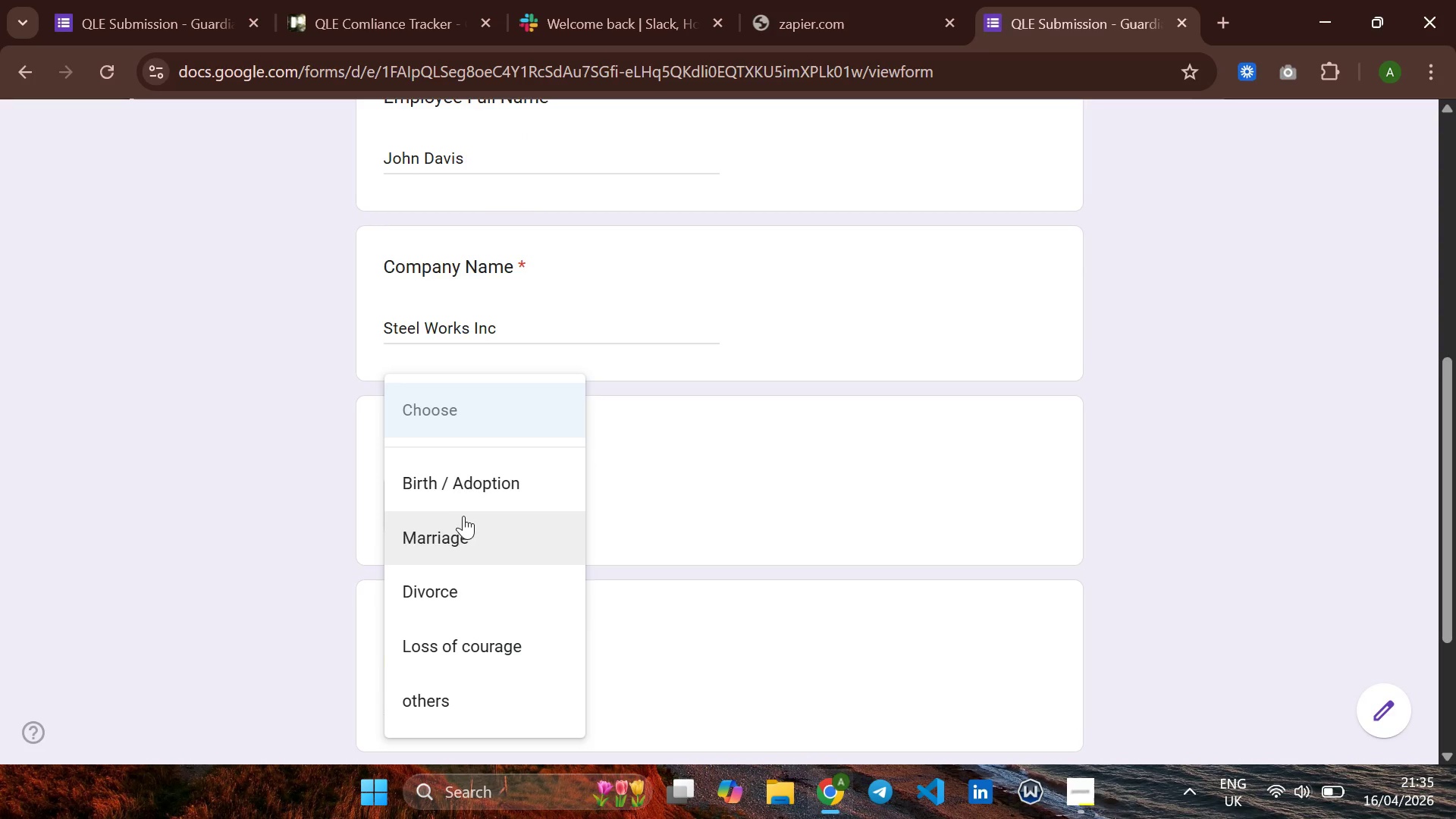 
left_click([457, 490])
 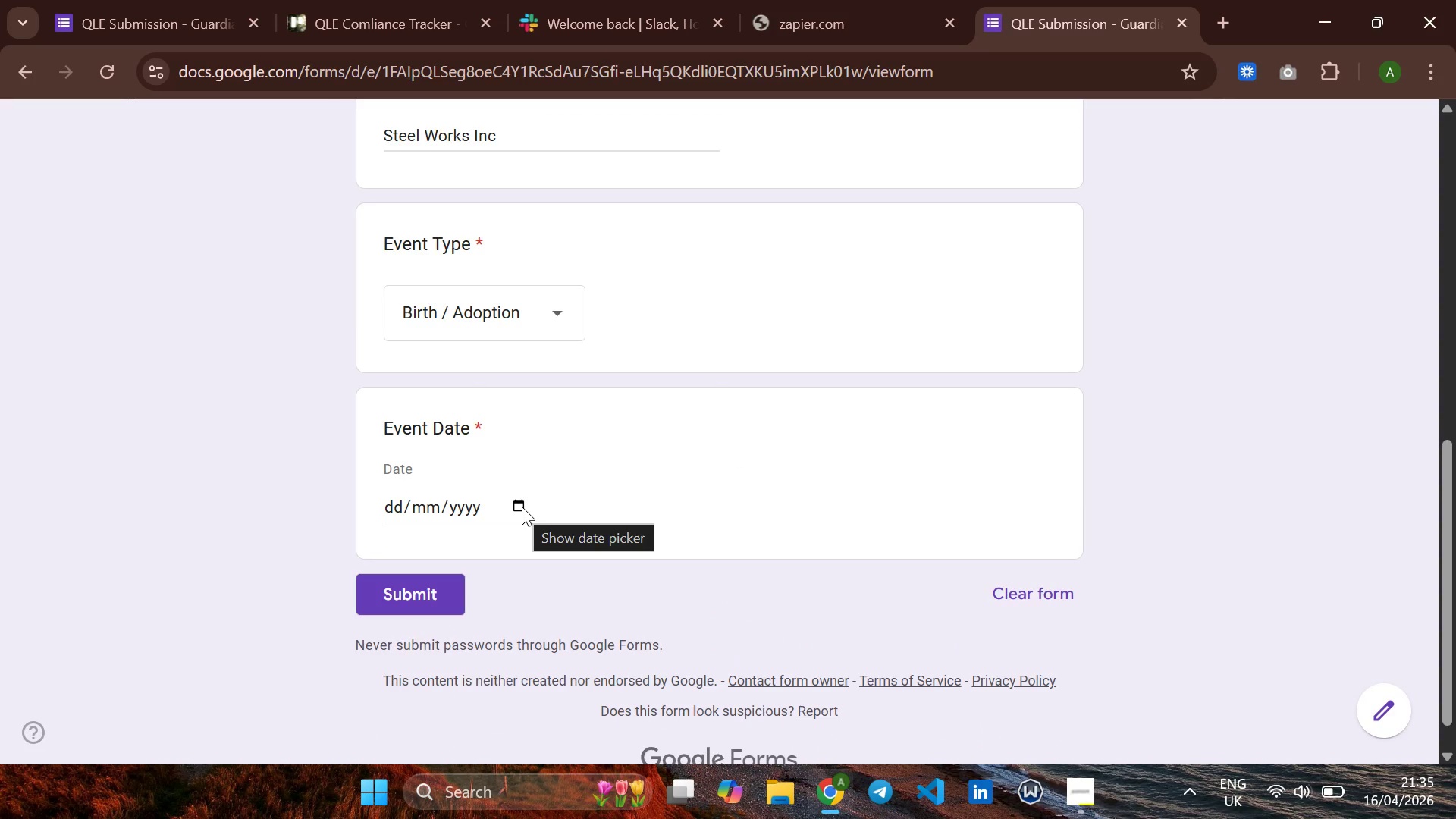 
wait(5.09)
 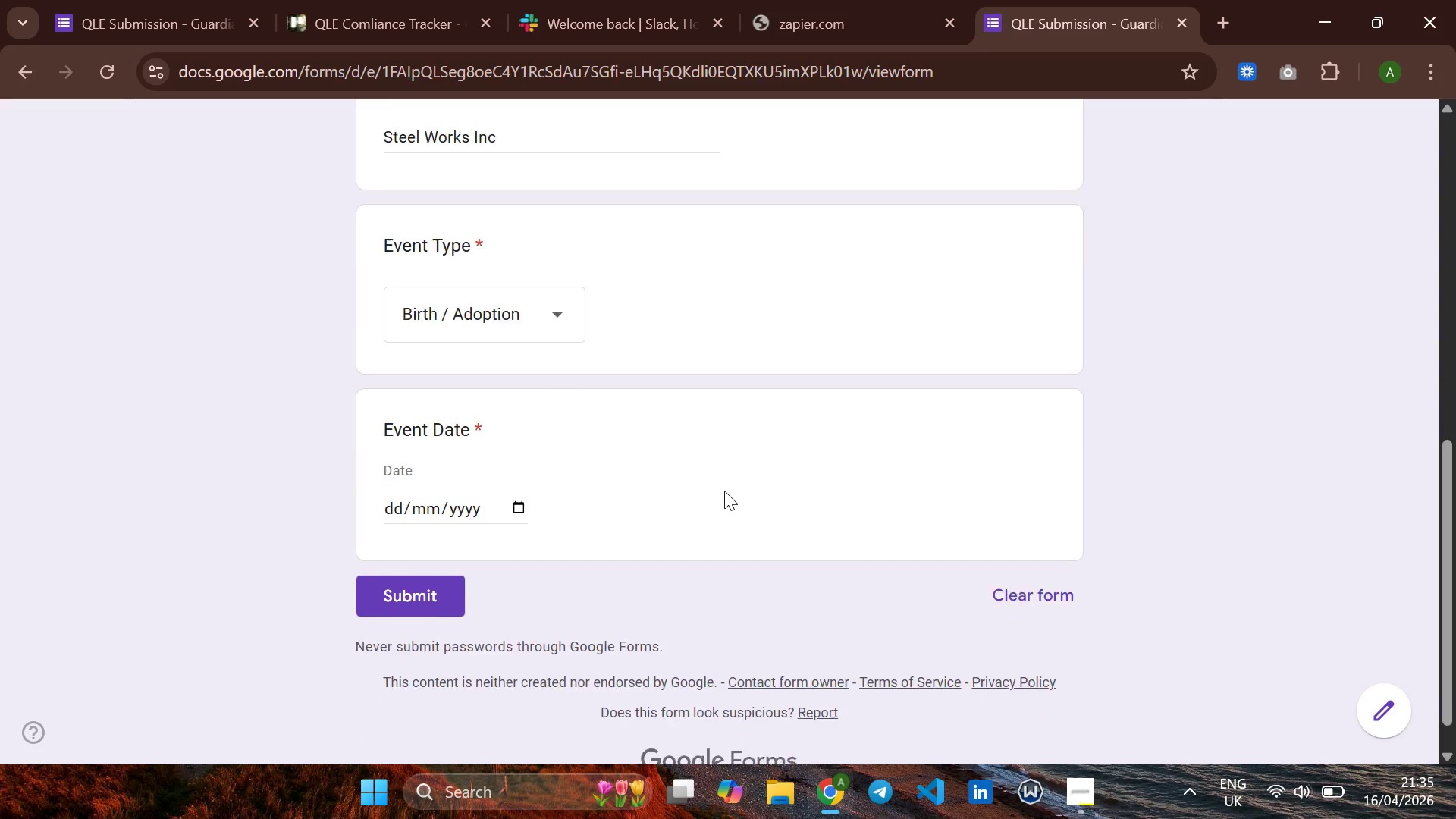 
left_click([522, 507])
 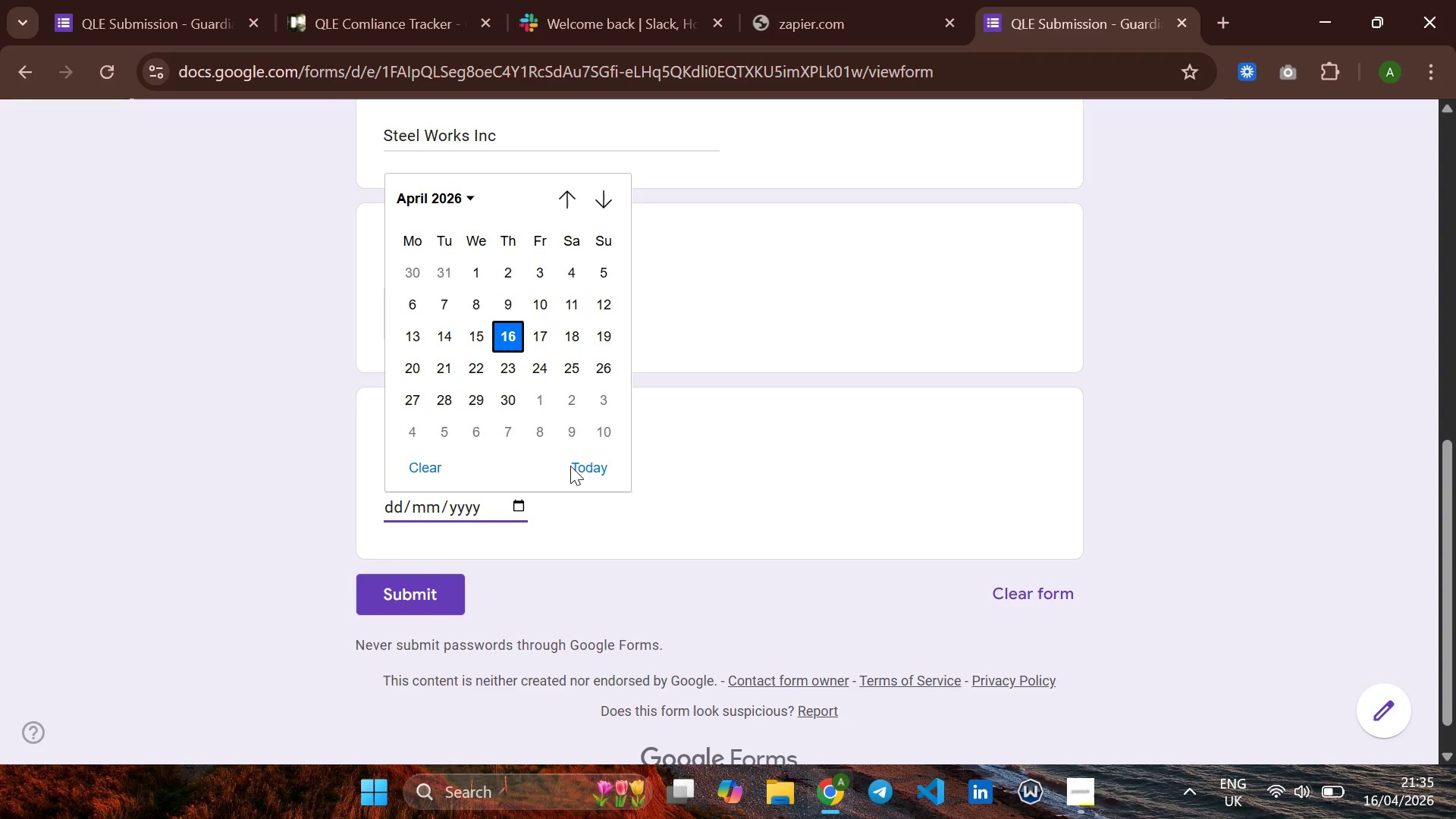 
left_click([578, 466])
 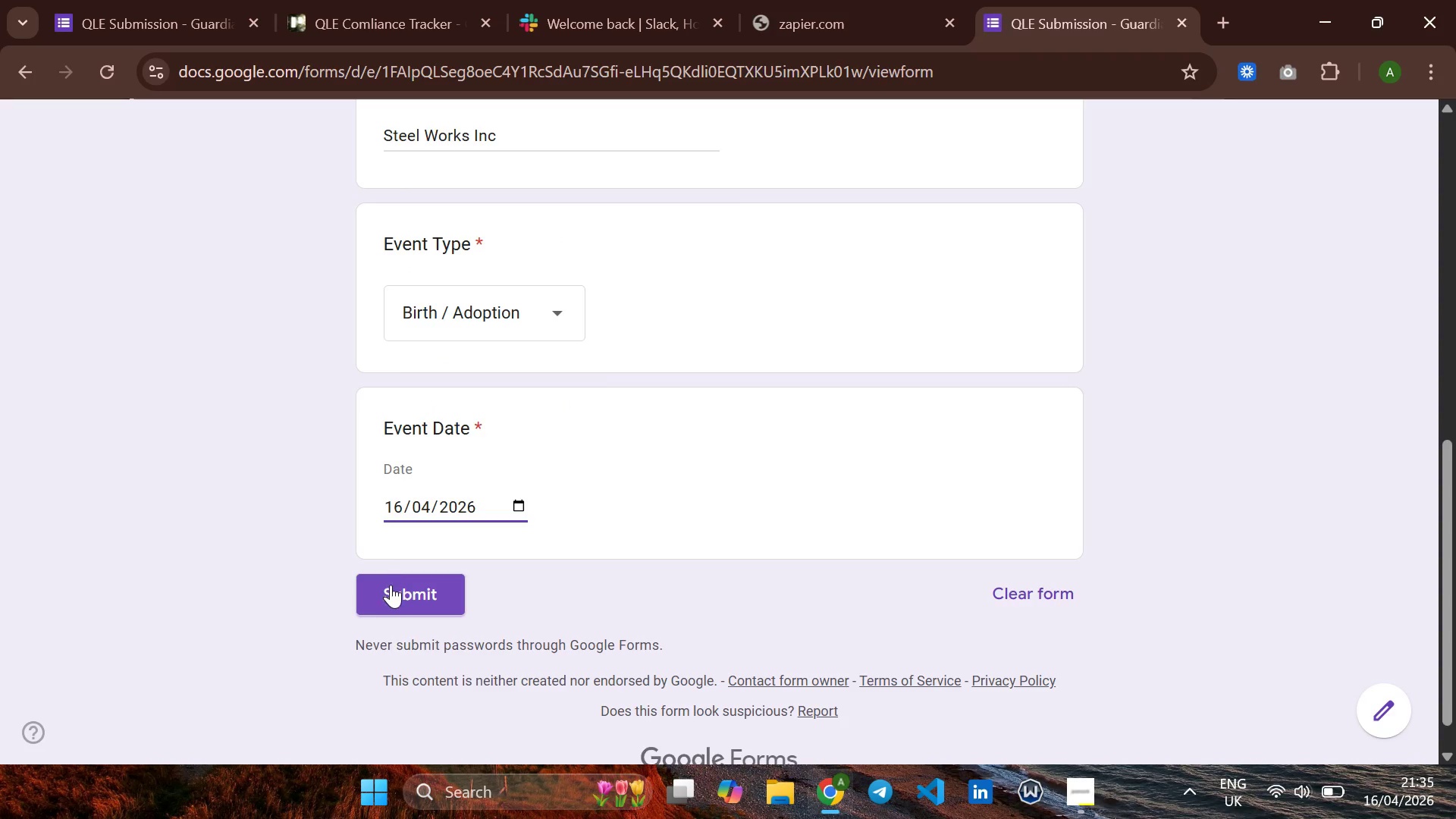 
left_click([391, 585])
 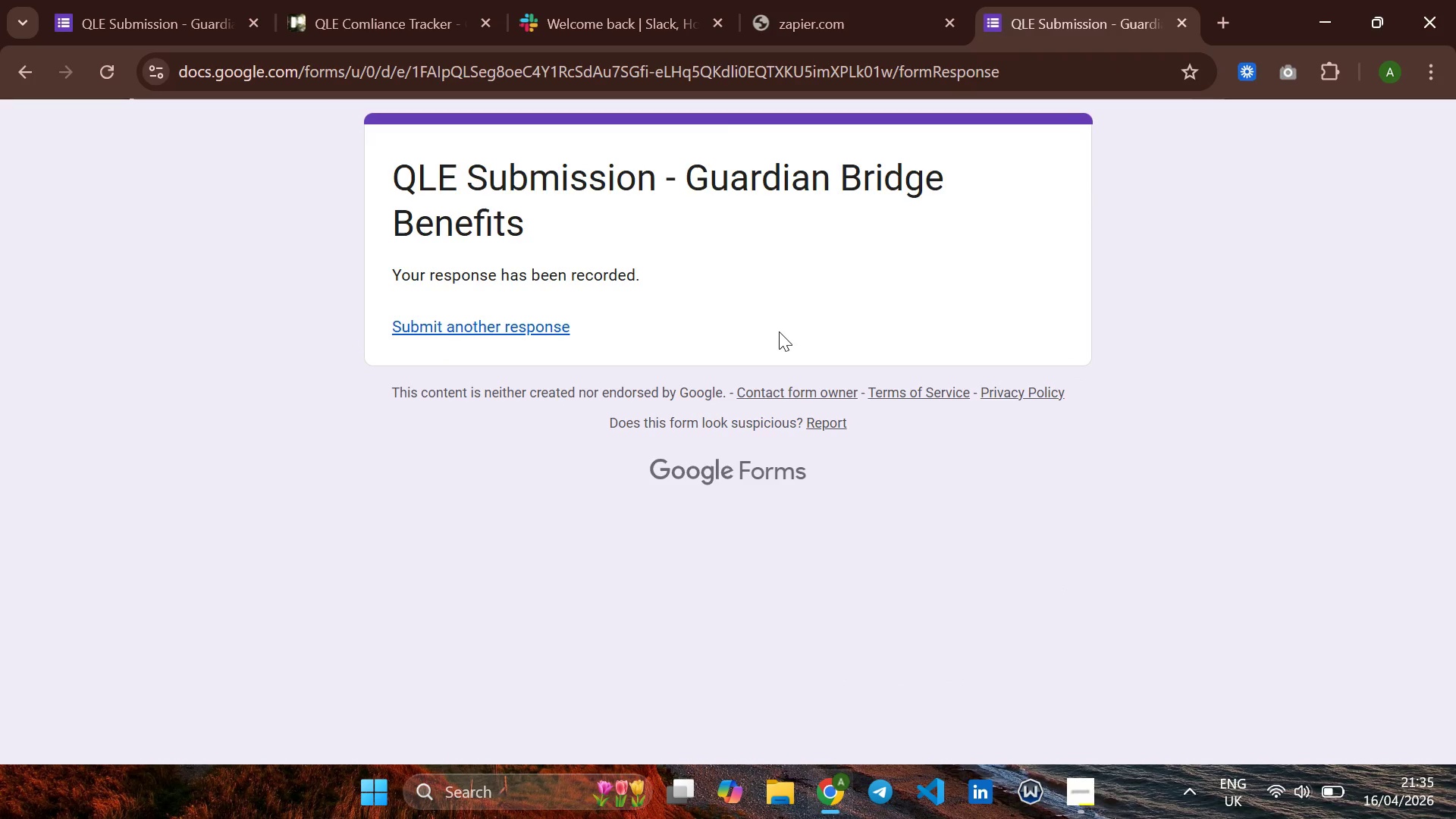 
wait(7.33)
 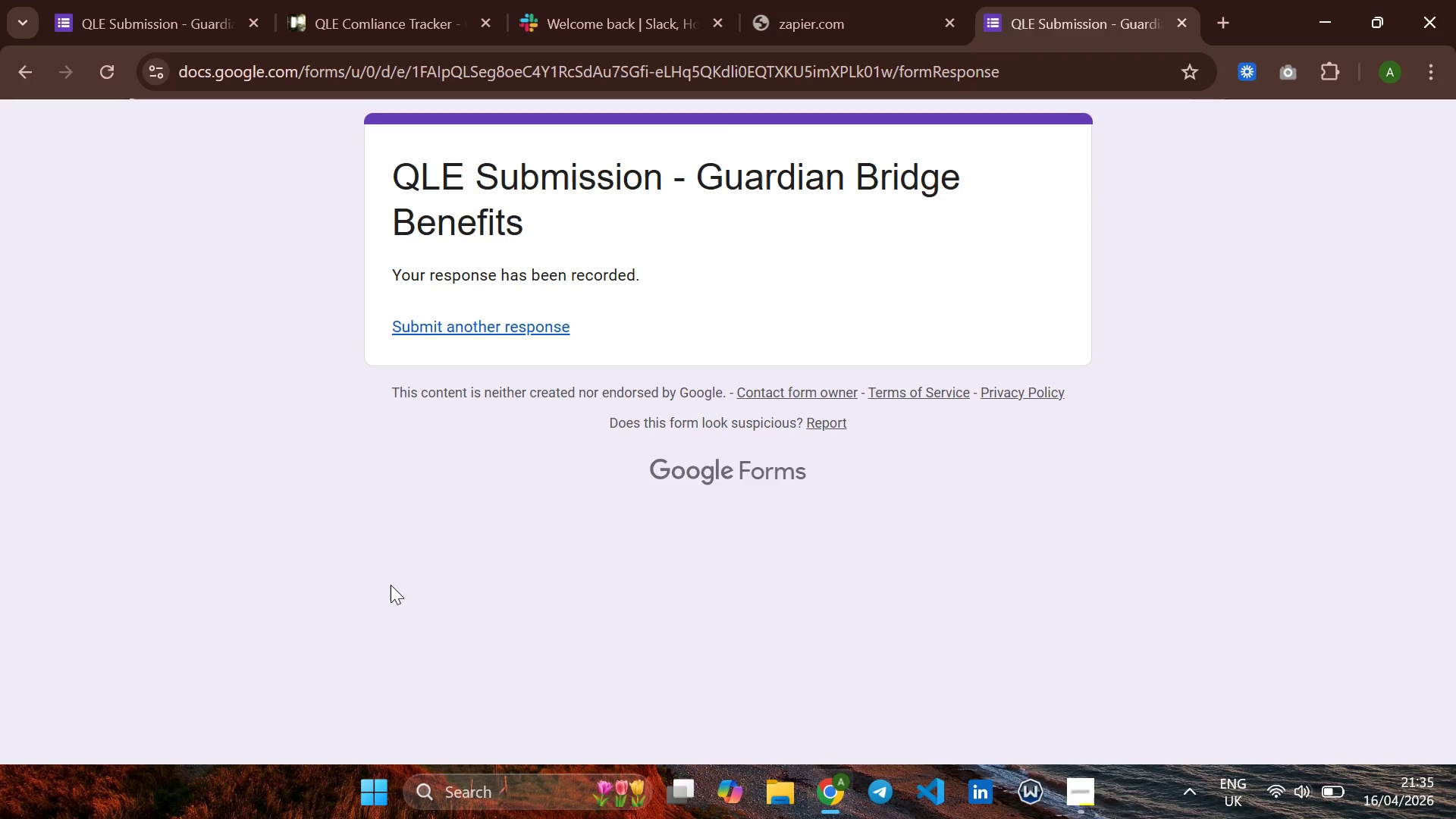 
left_click([854, 27])
 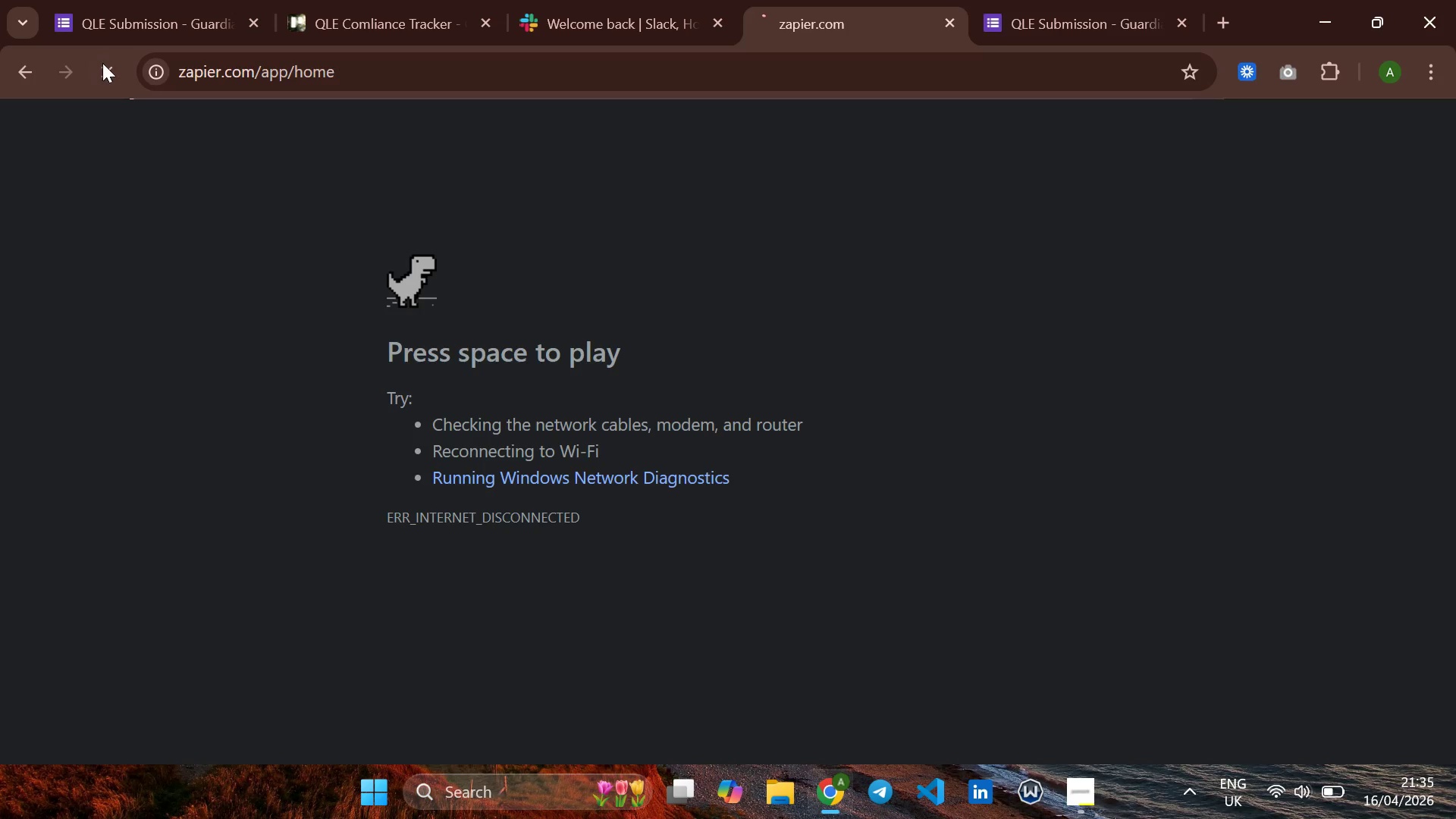 
left_click([103, 64])
 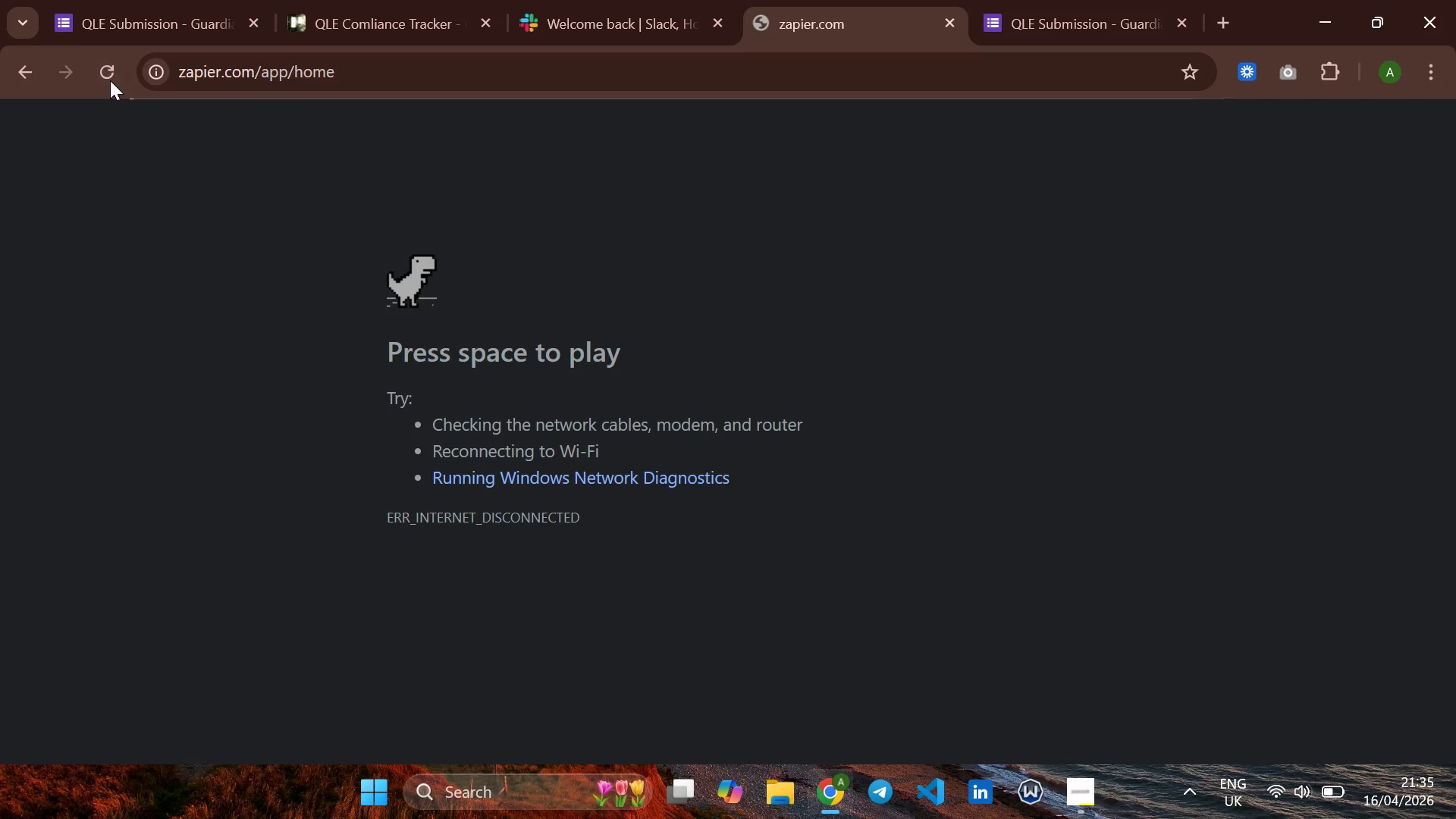 
left_click([110, 74])
 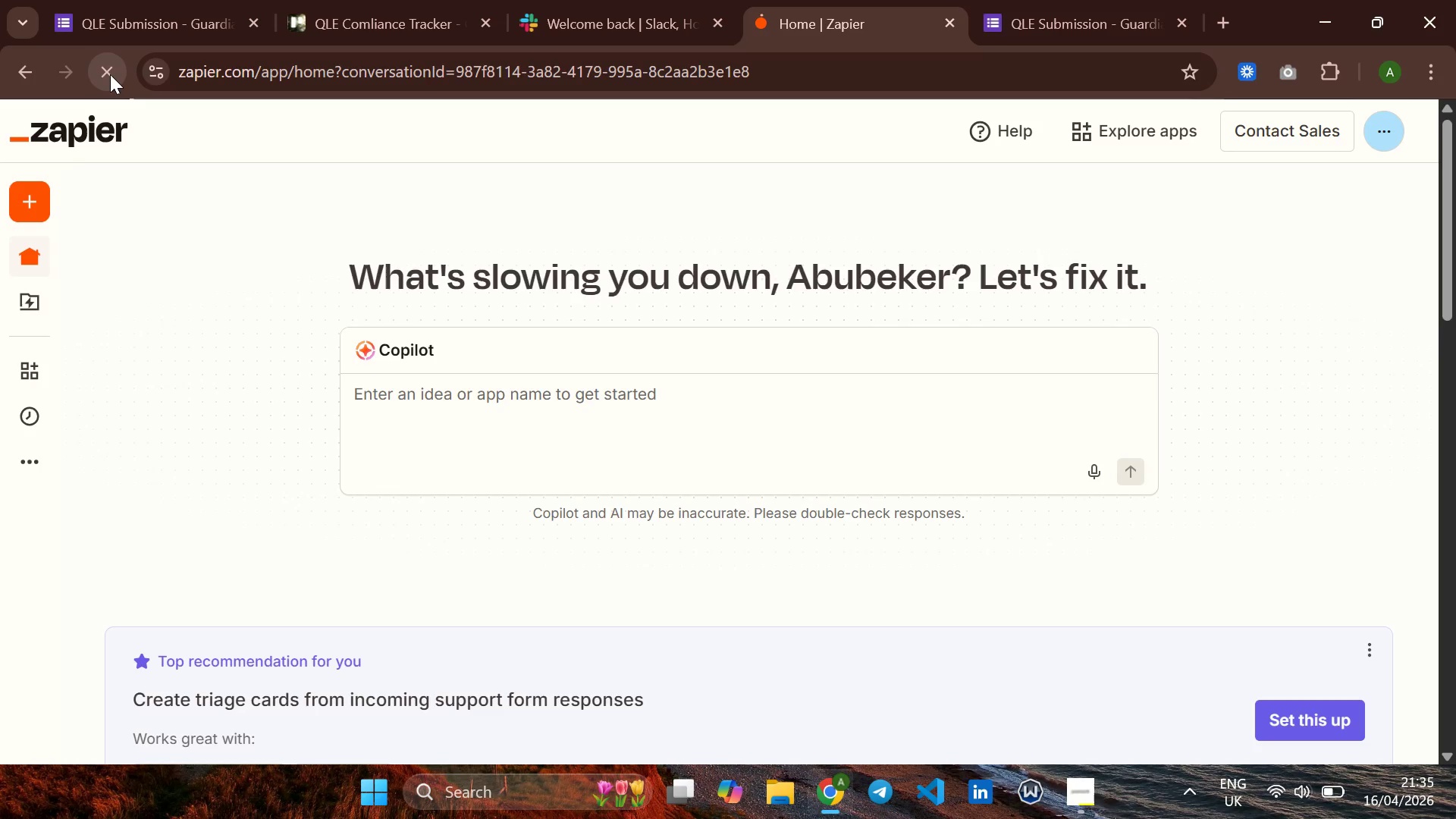 
wait(11.89)
 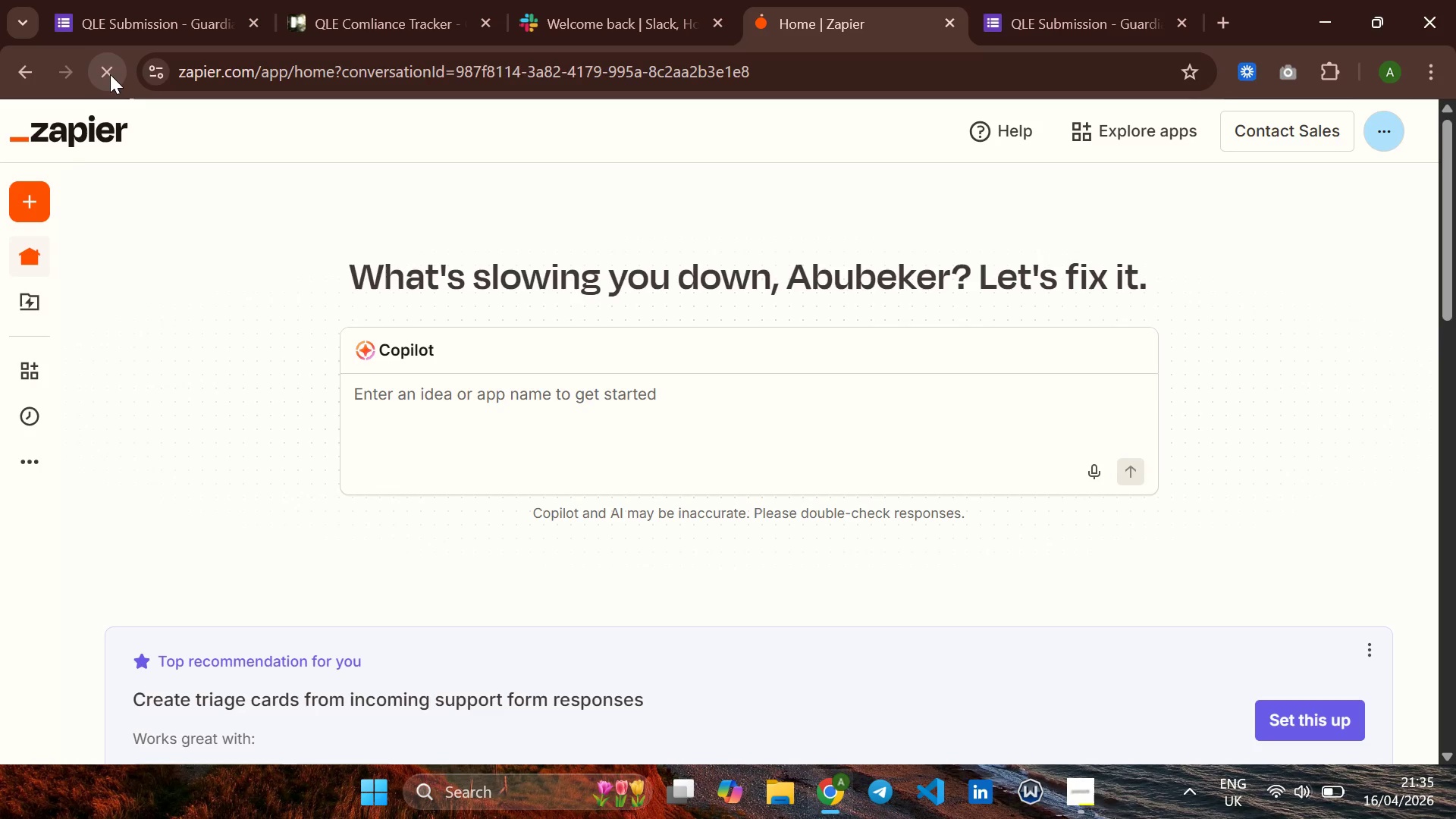 
left_click([102, 281])
 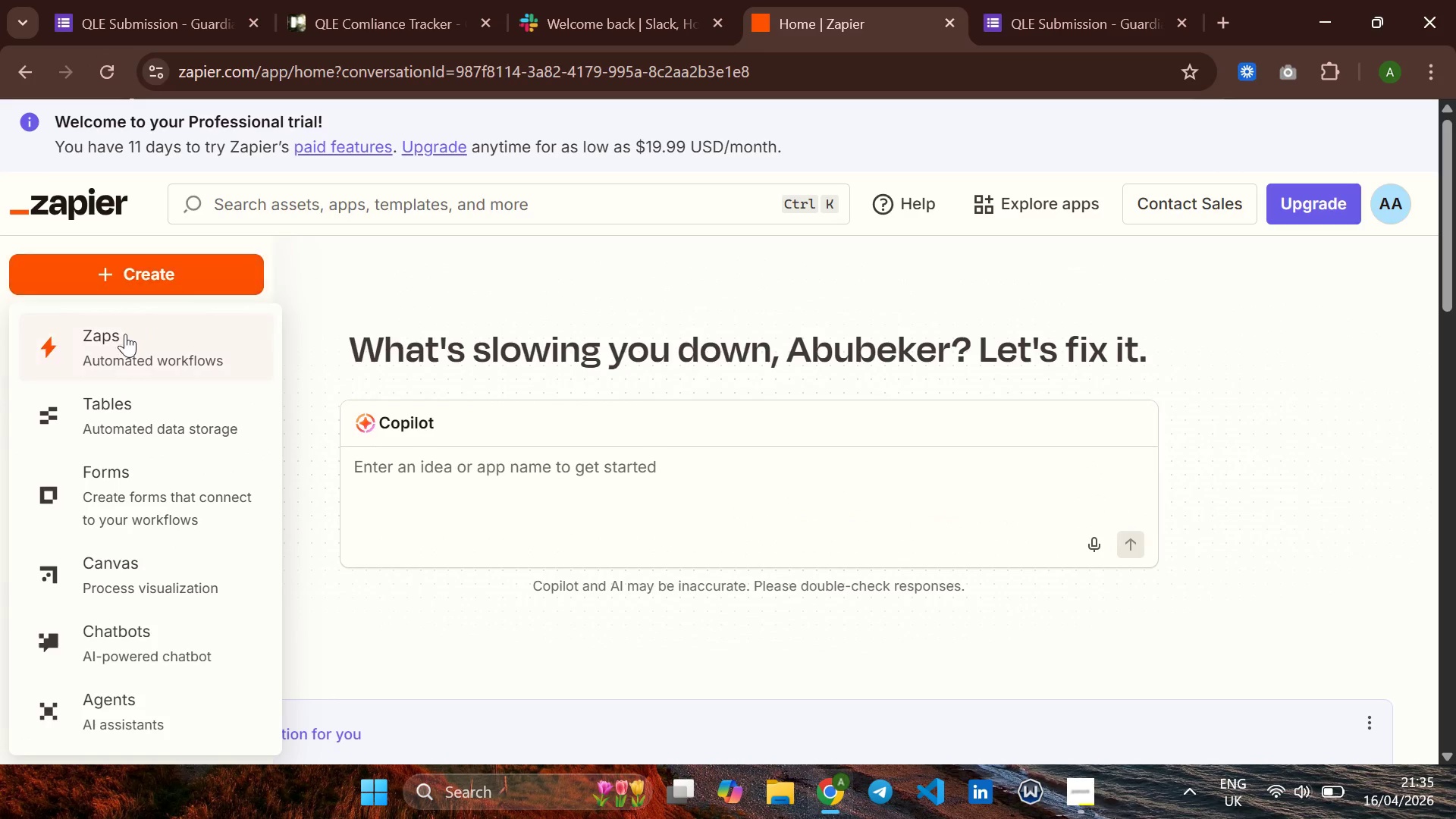 
left_click([113, 344])
 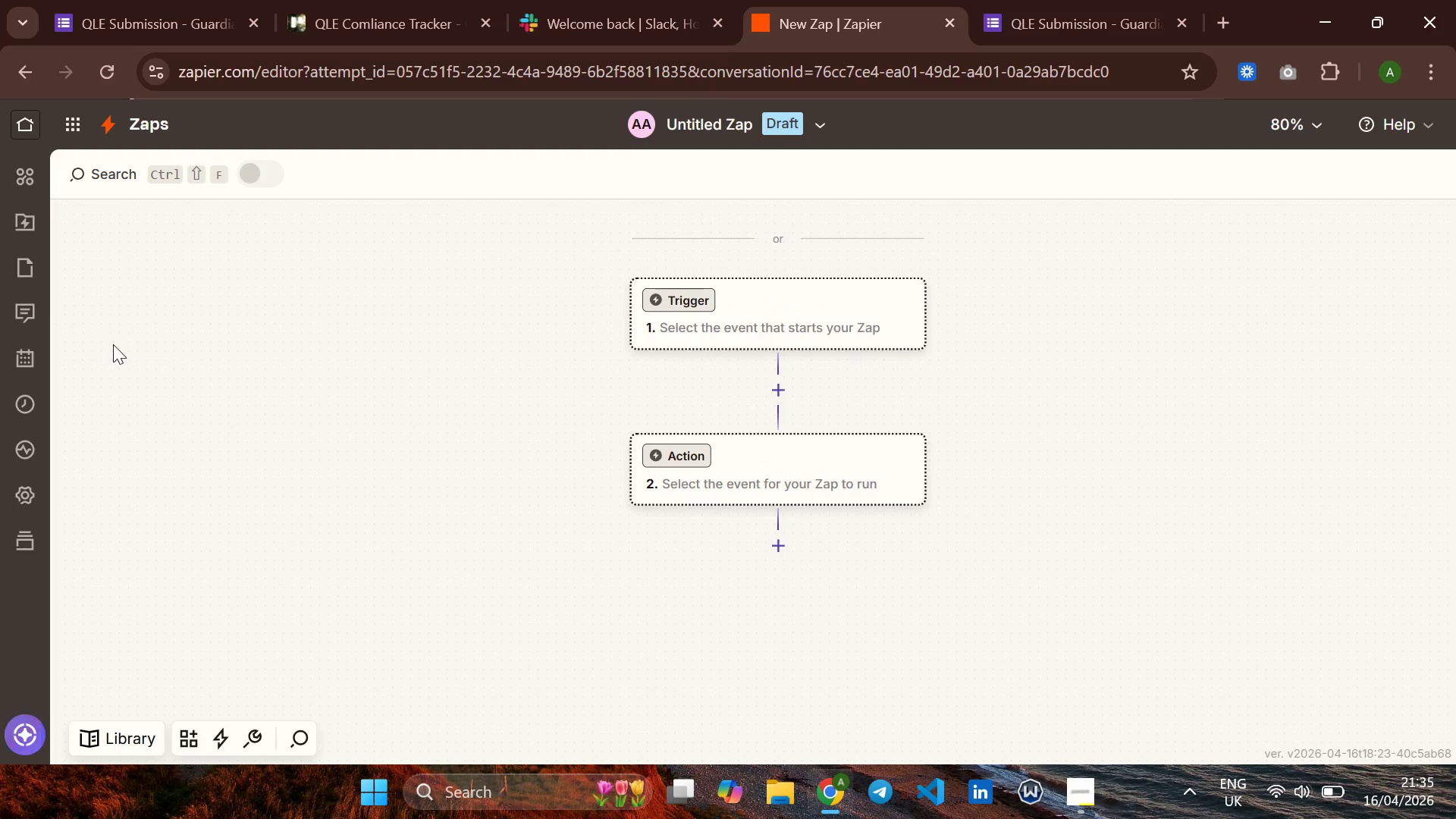 
wait(12.55)
 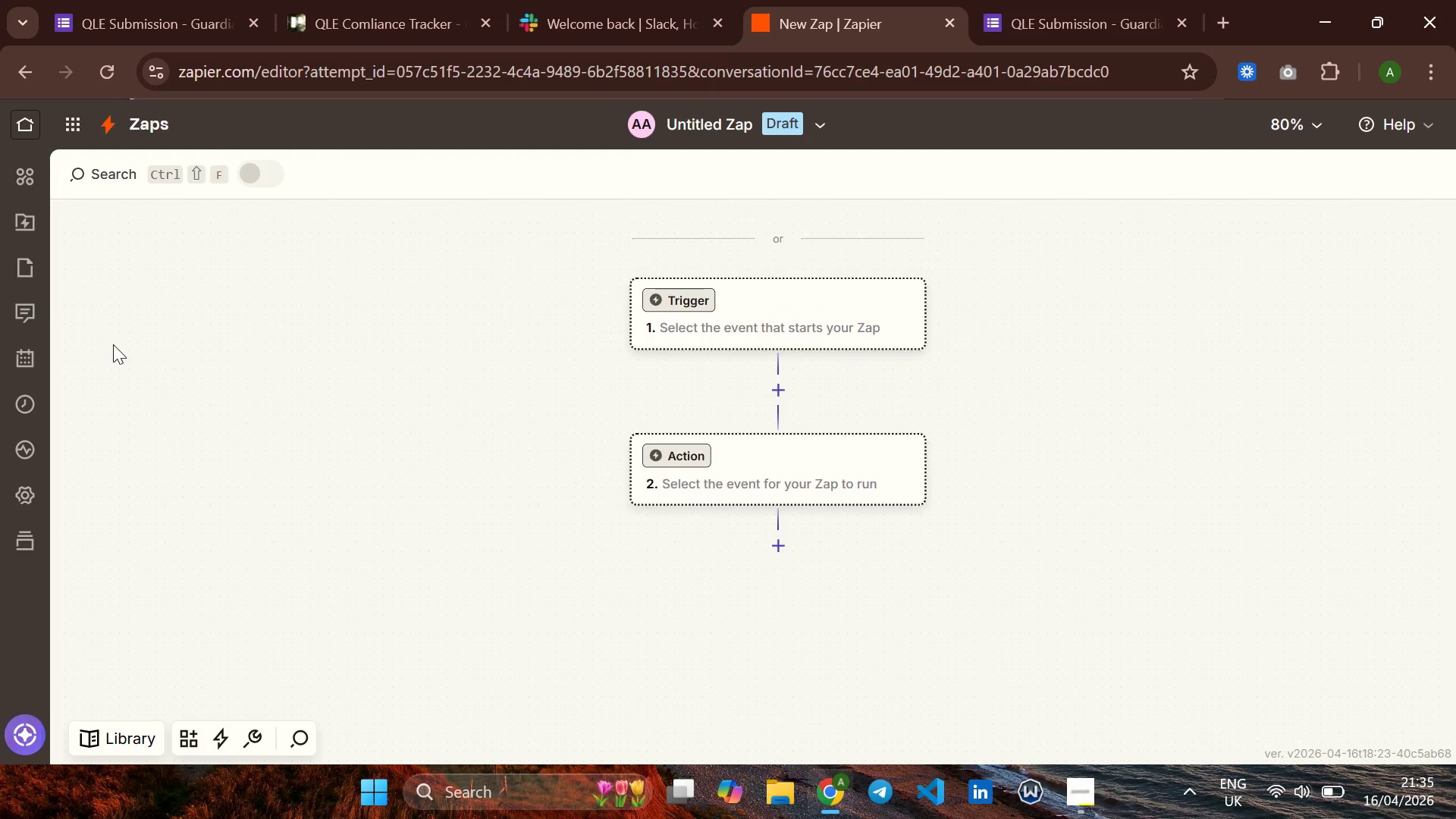 
left_click([679, 303])
 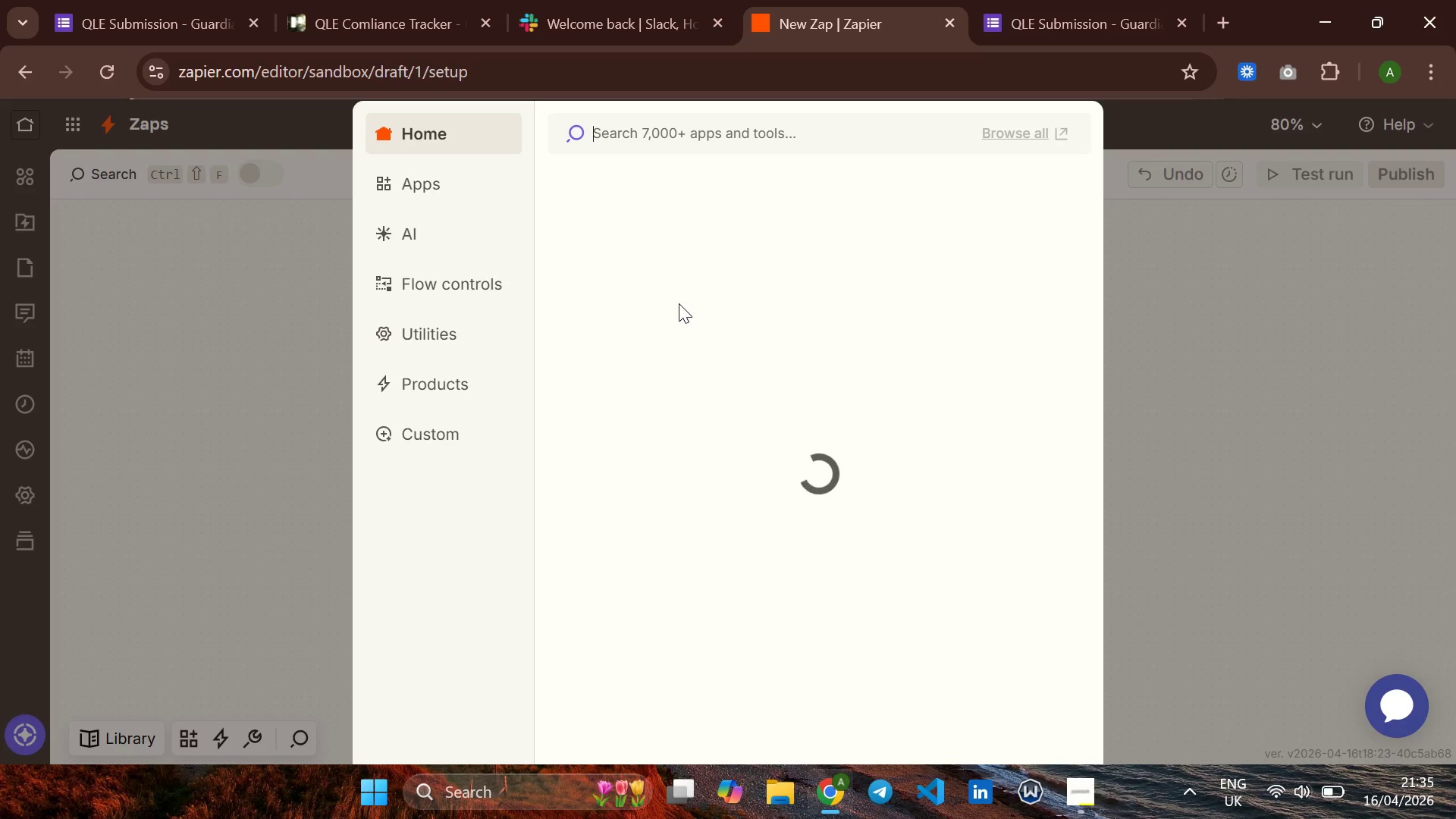 
wait(10.62)
 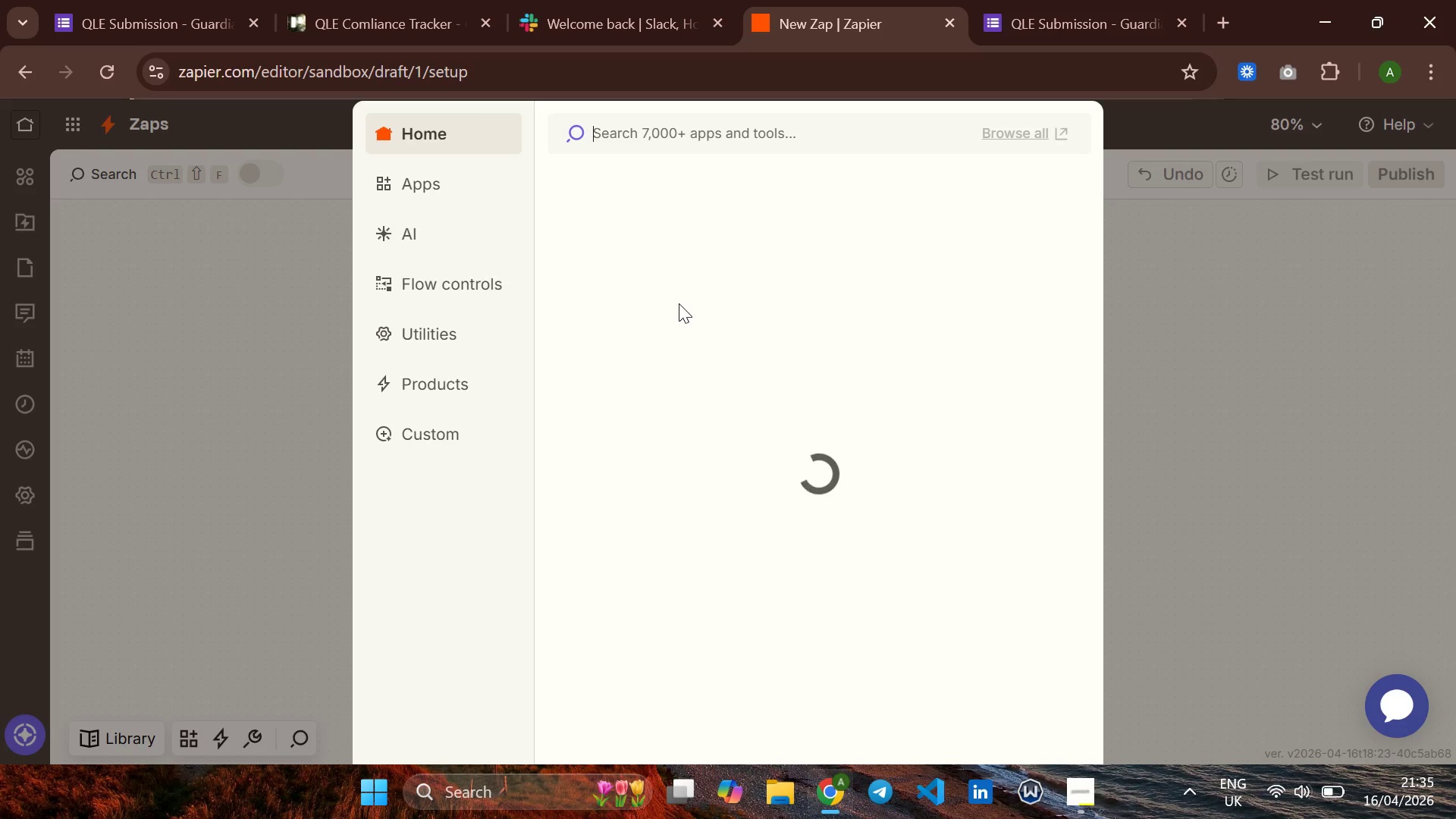 
left_click([636, 222])
 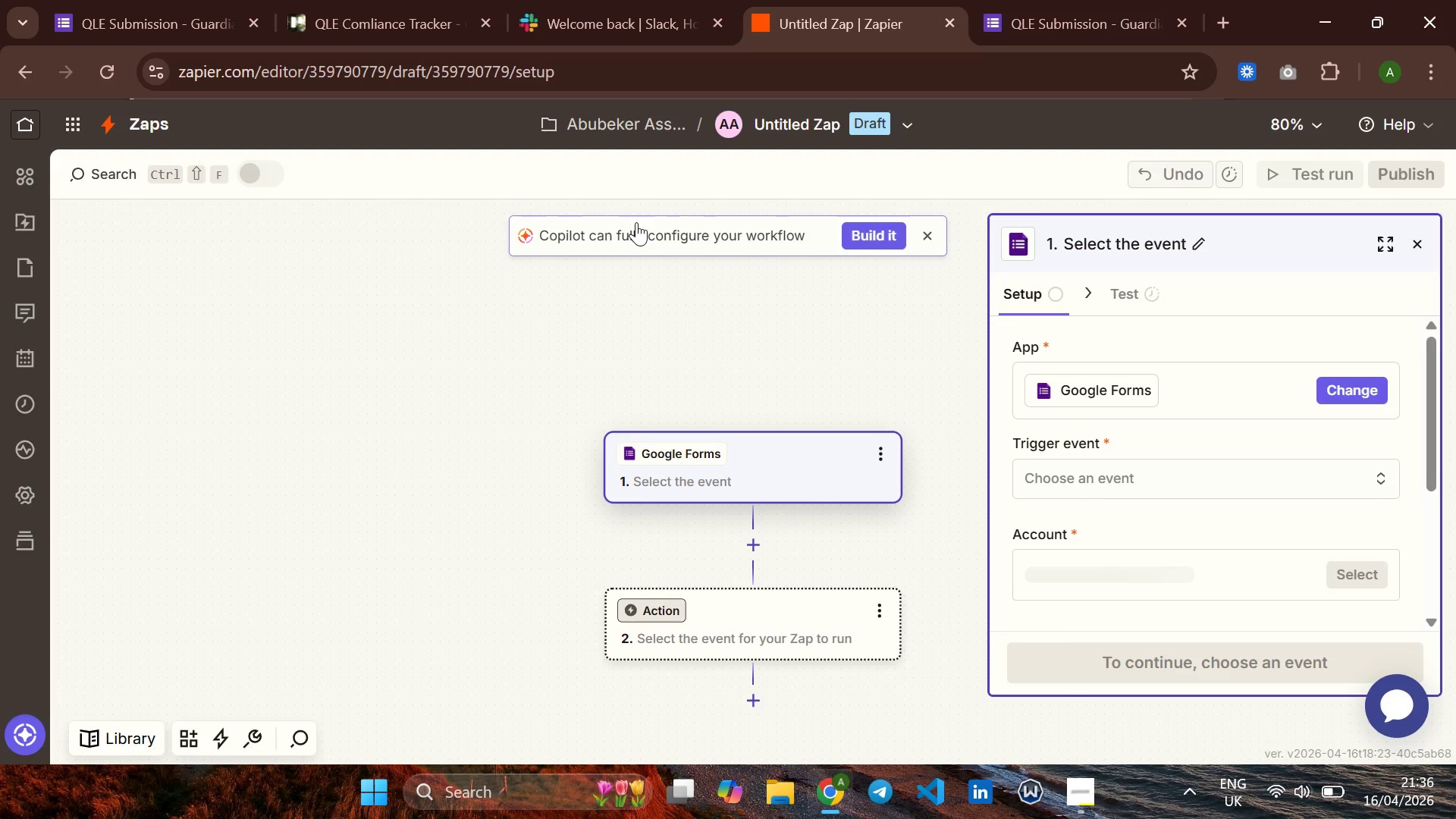 
wait(6.95)
 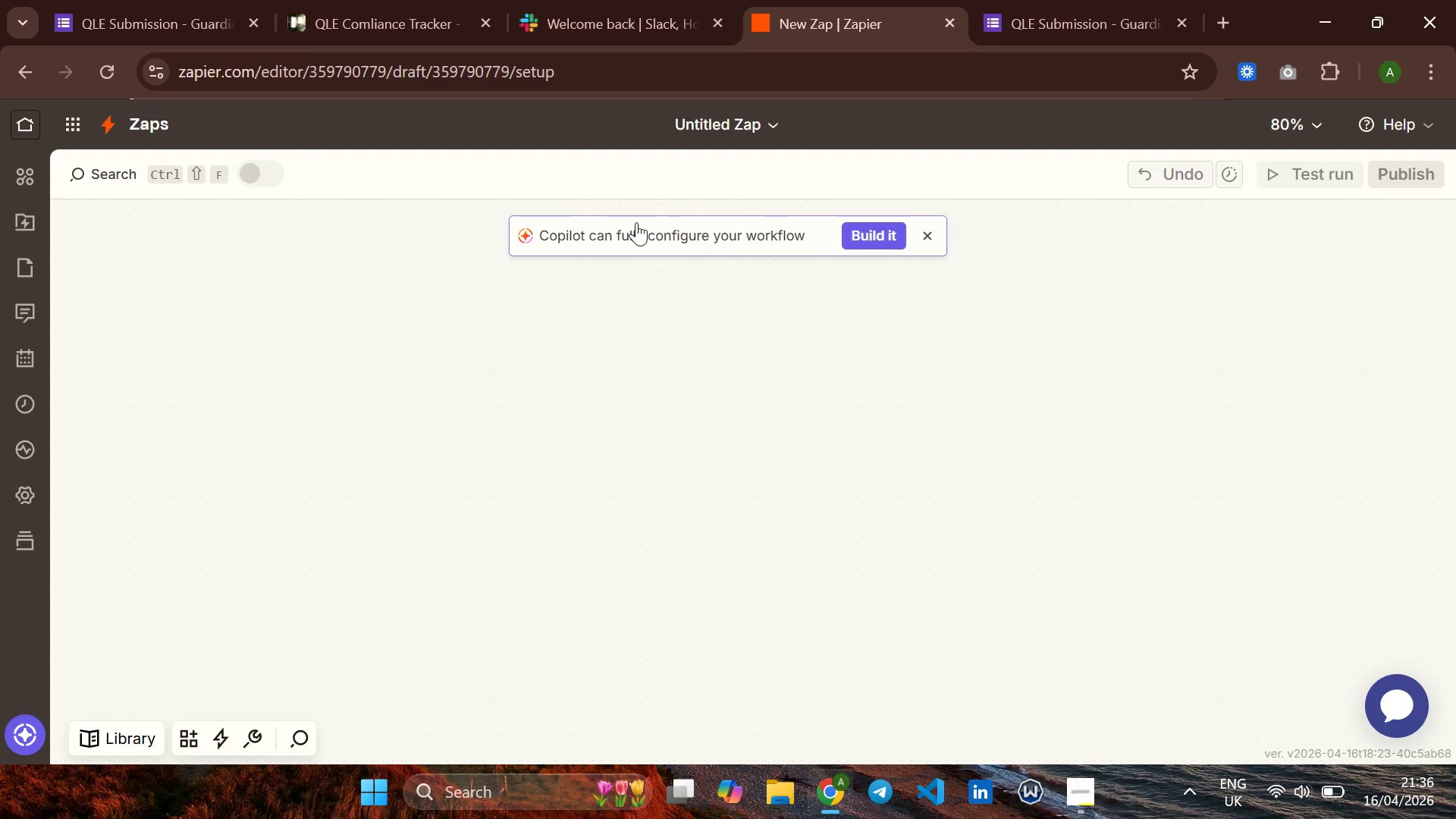 
left_click([1071, 37])
 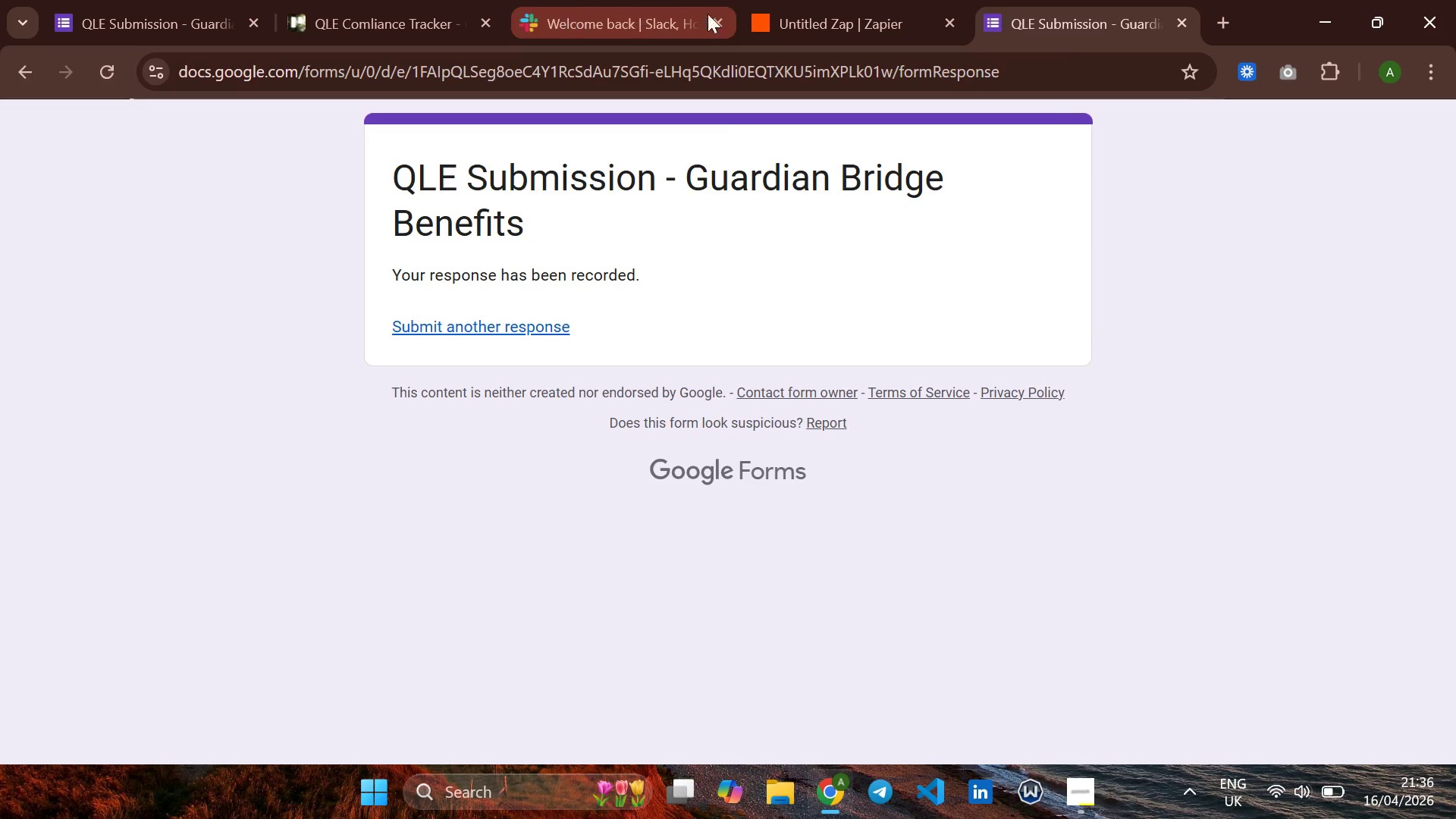 
left_click([800, 10])
 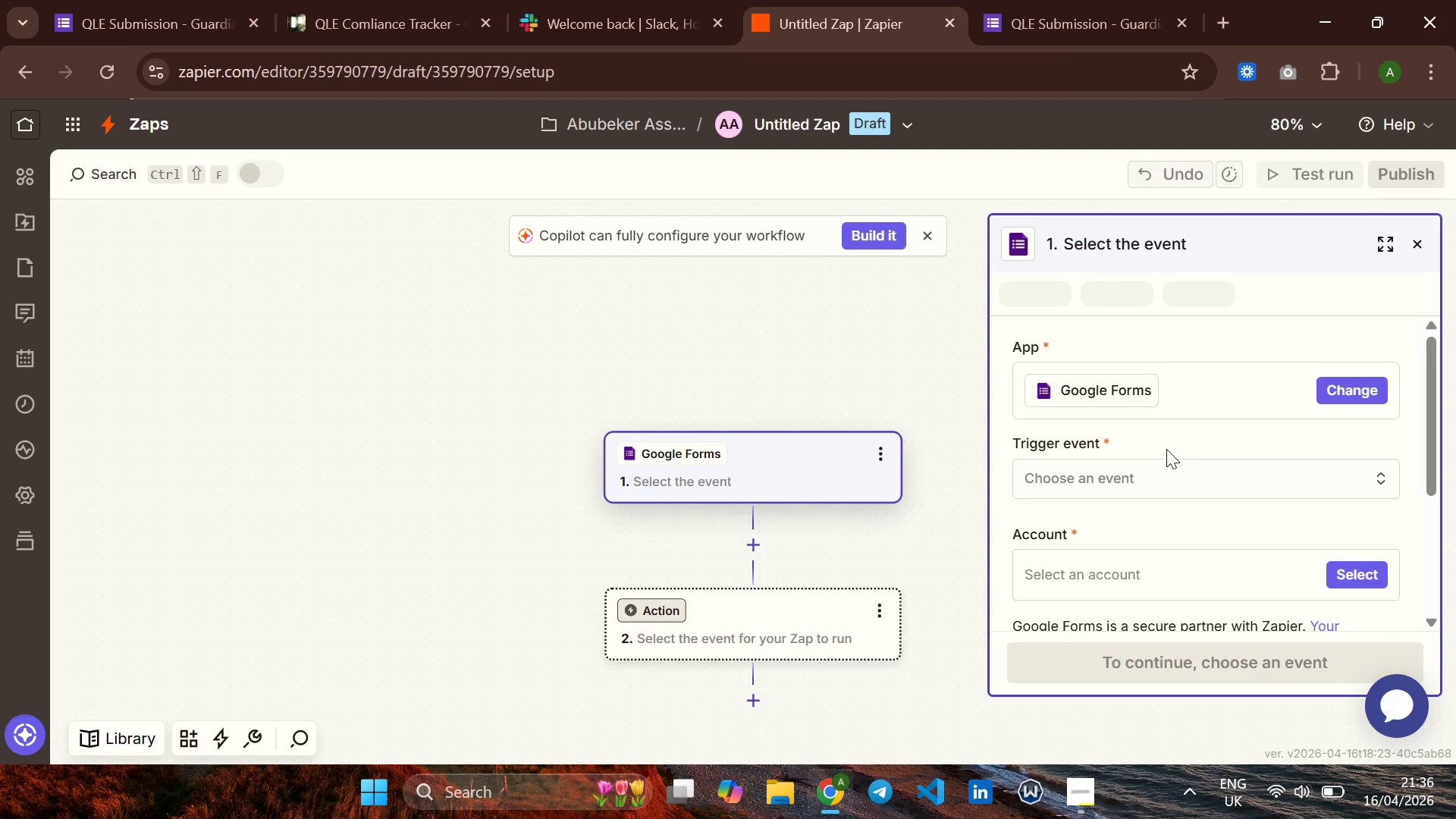 
left_click([1132, 483])
 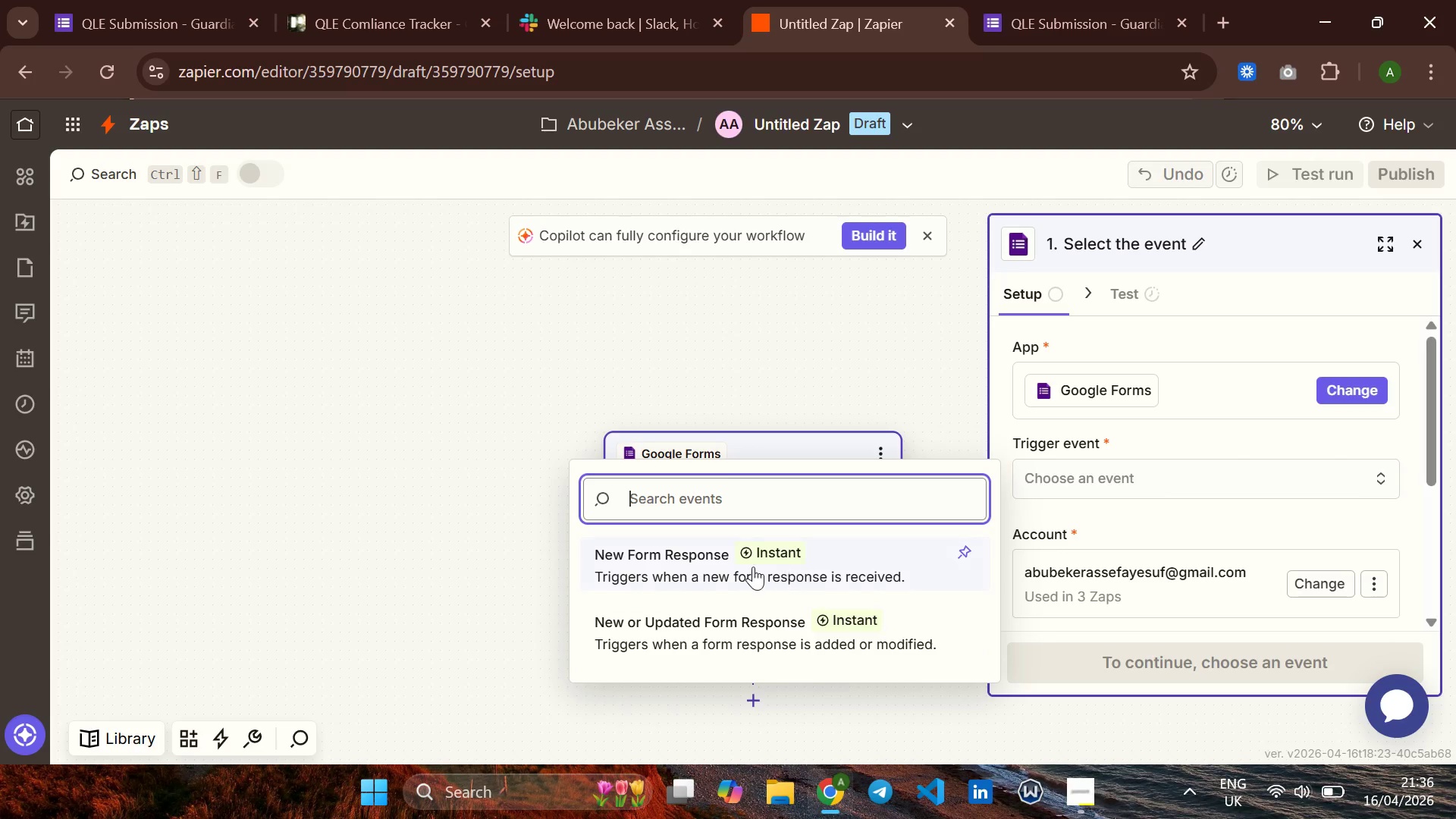 
left_click([679, 561])
 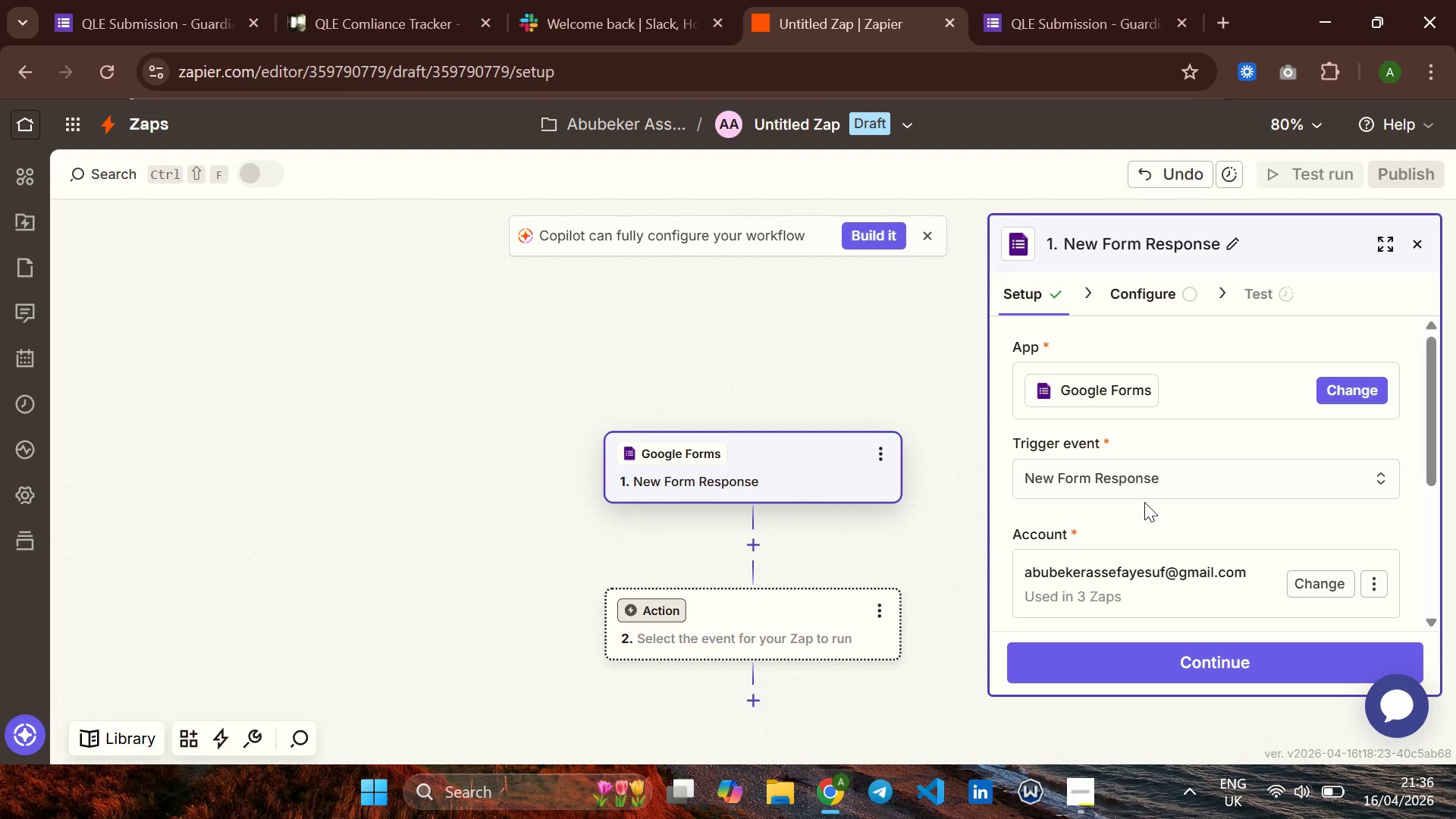 
wait(5.83)
 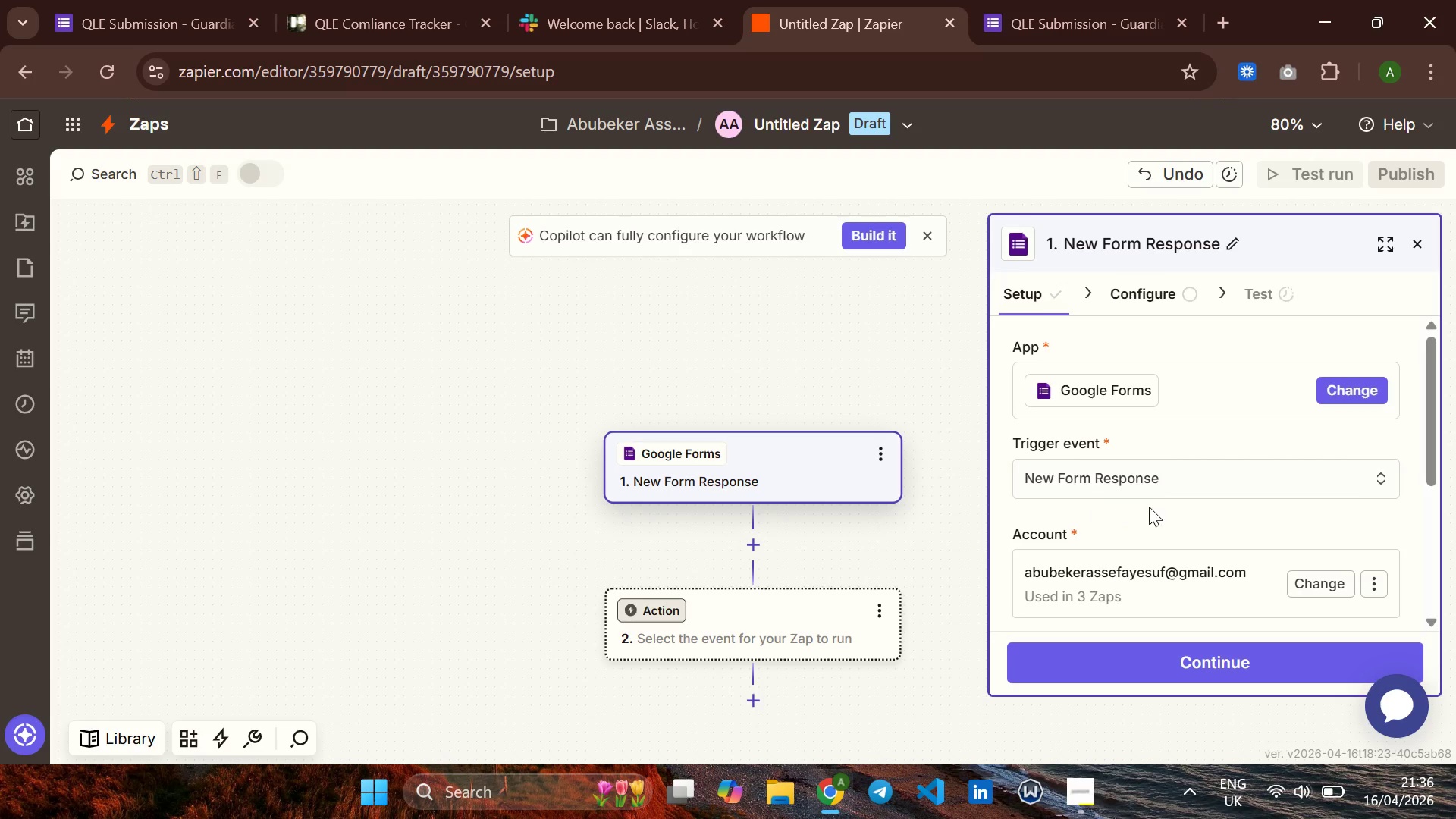 
left_click([1179, 657])
 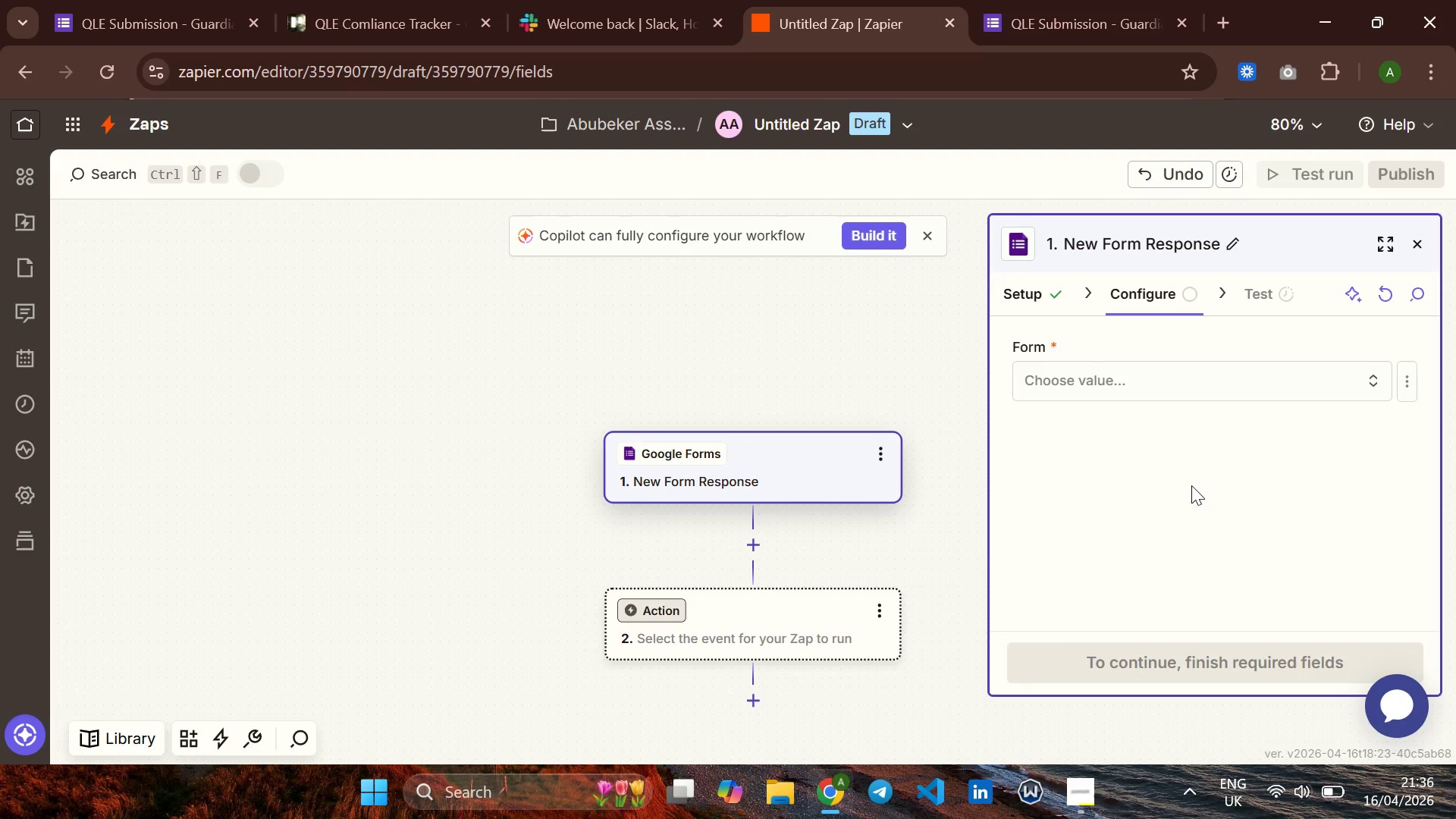 
left_click([1125, 381])
 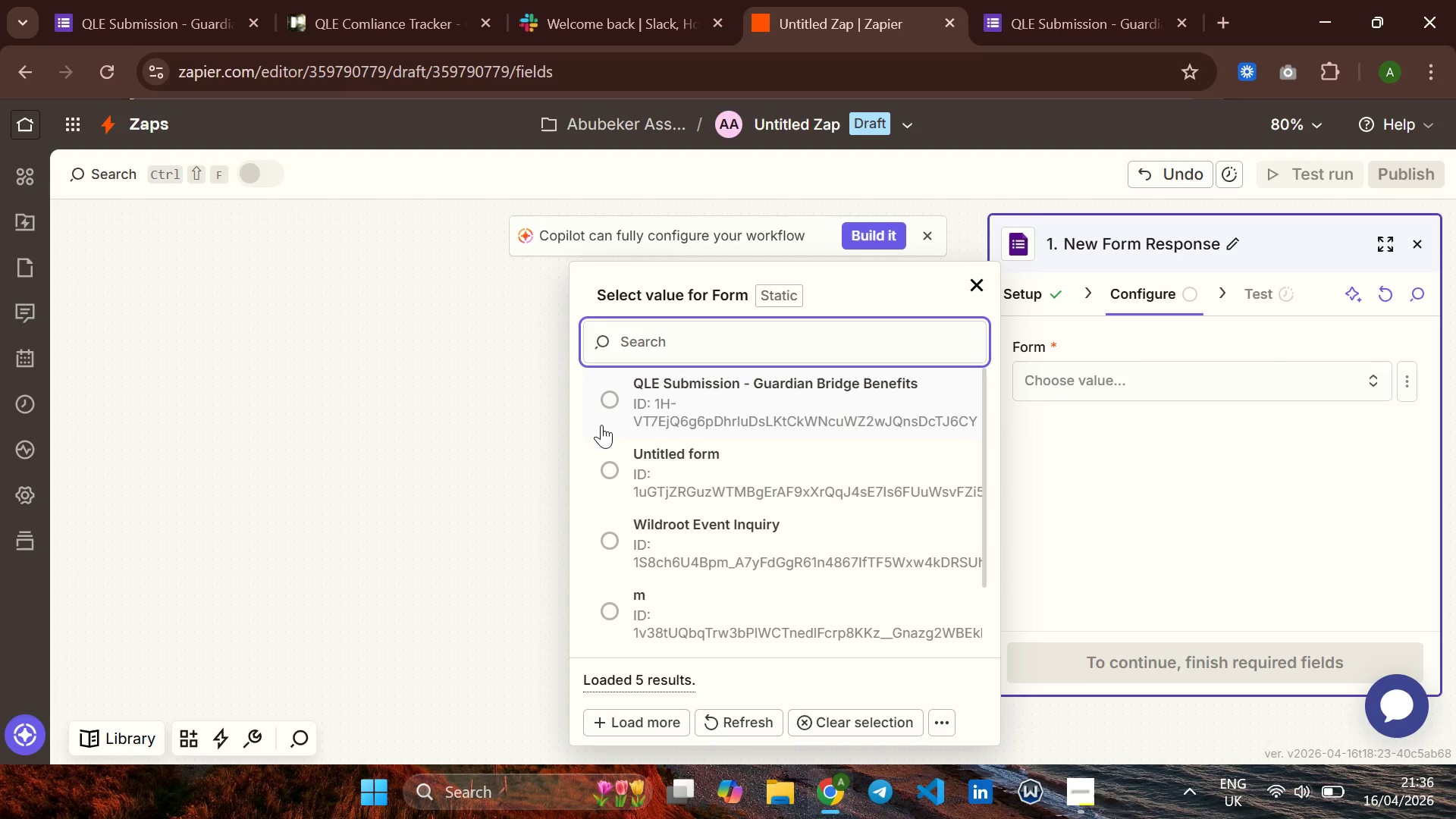 
wait(5.31)
 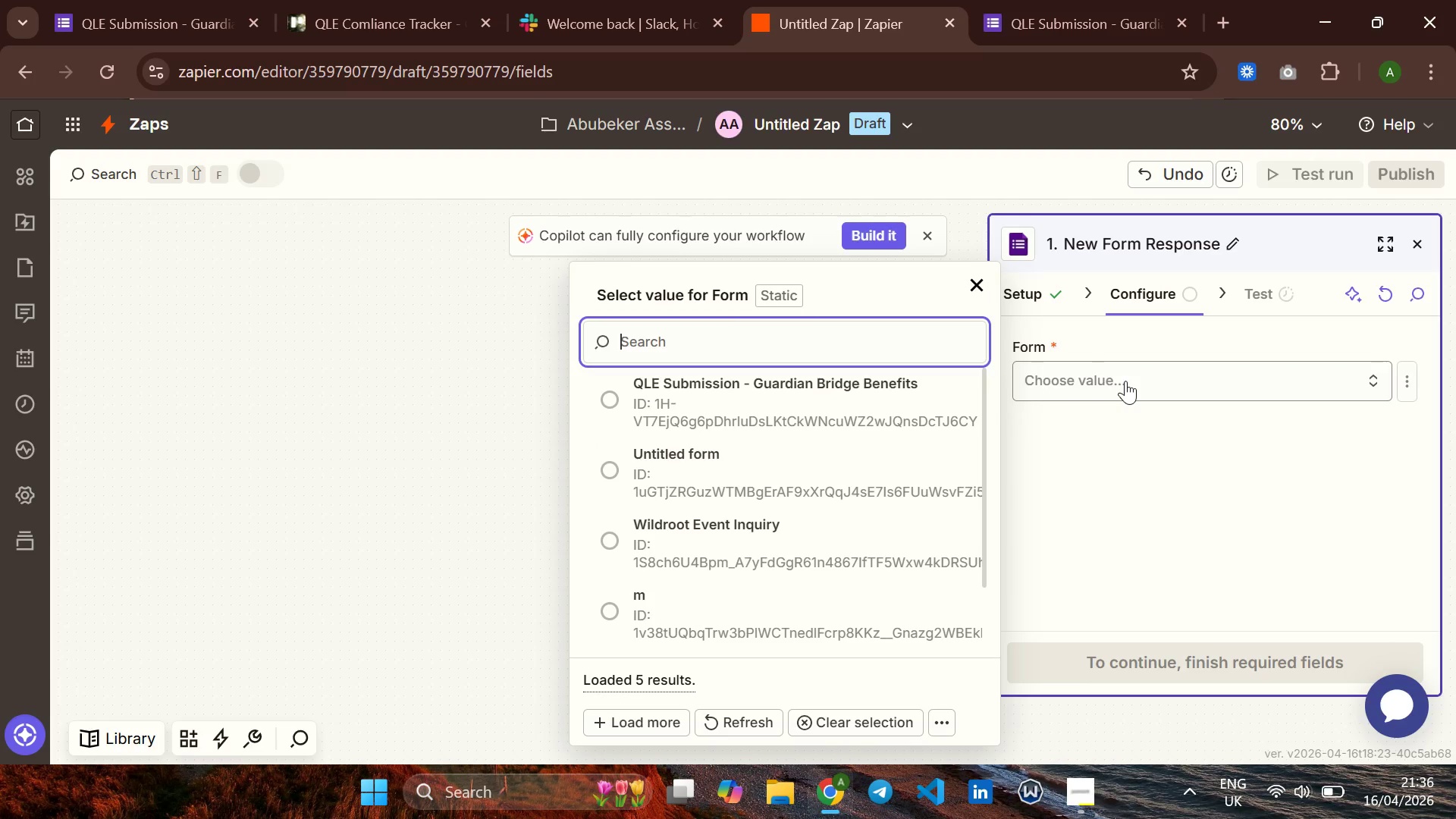 
left_click([607, 403])
 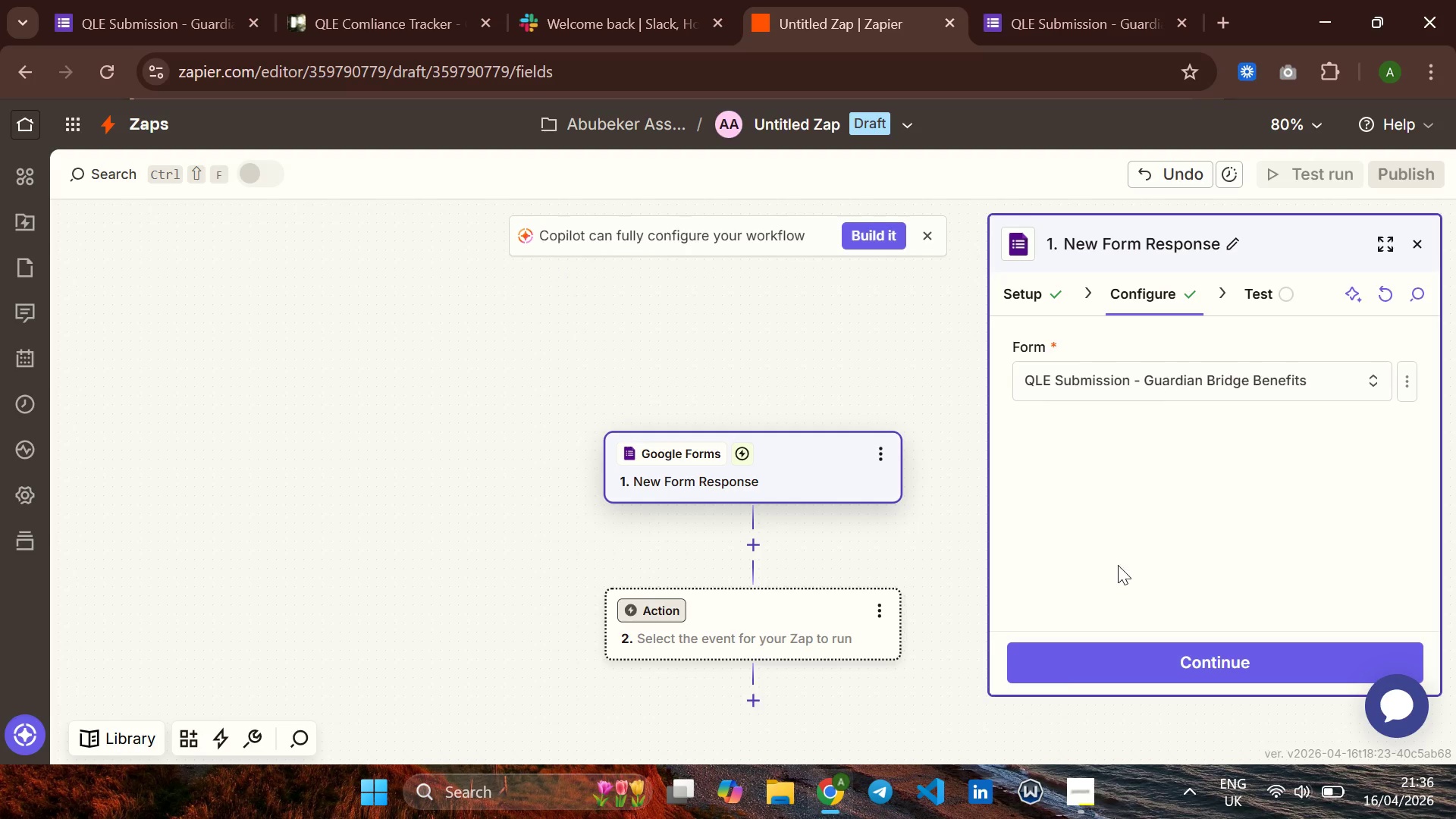 
wait(6.86)
 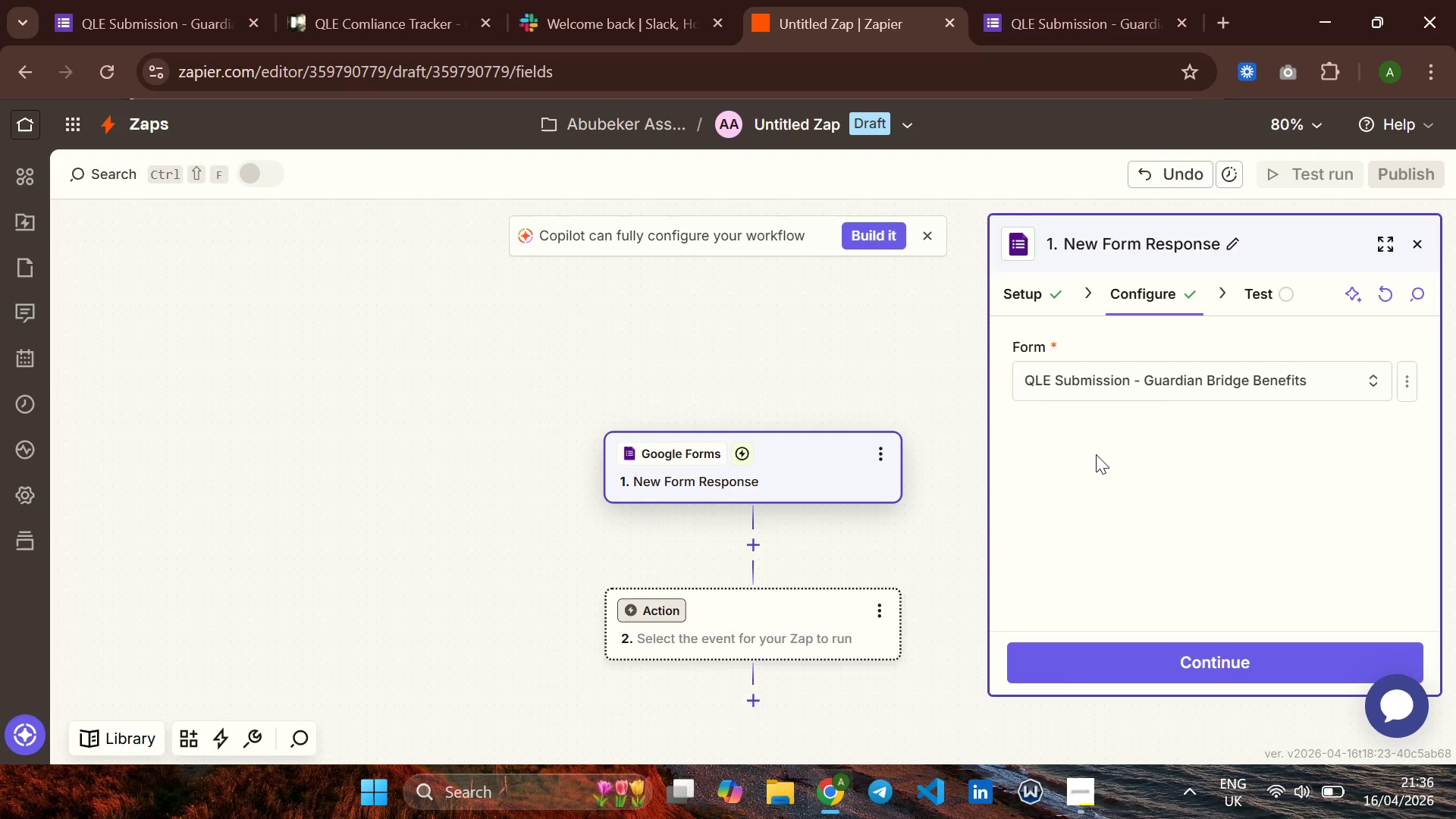 
left_click([1097, 654])
 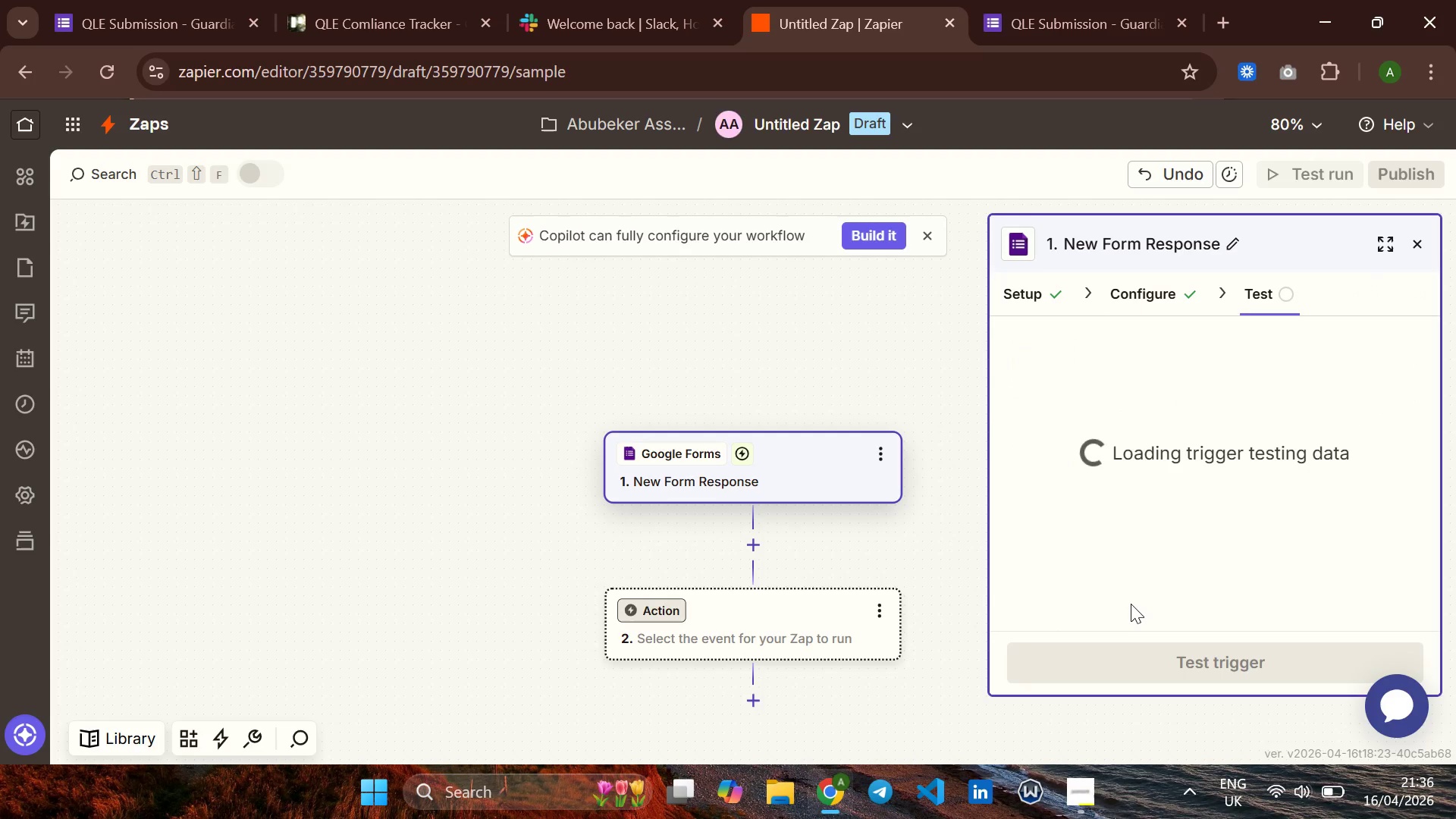 
mouse_move([1172, 585])
 